 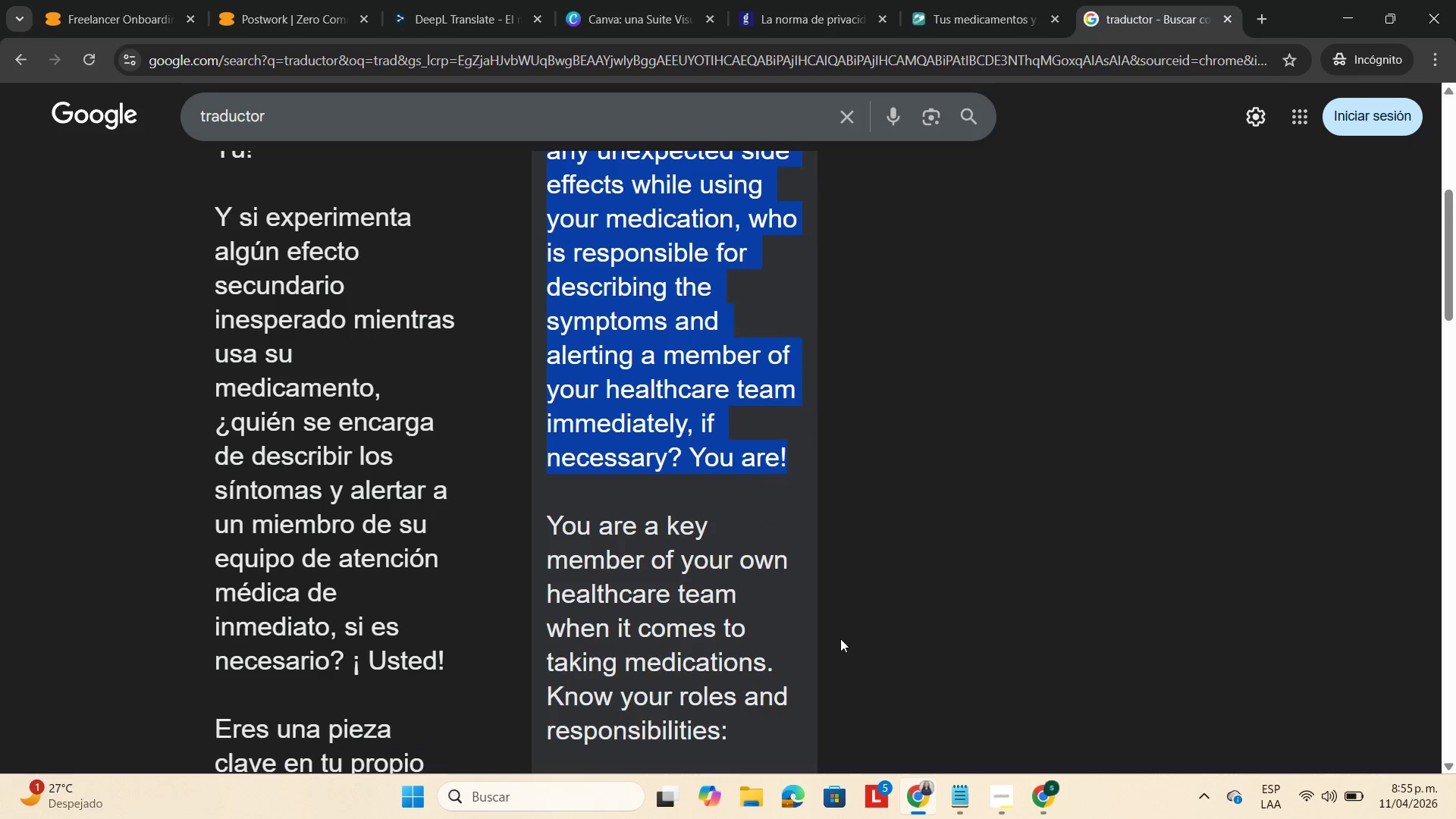 
scroll: coordinate [818, 651], scroll_direction: down, amount: 3.0
 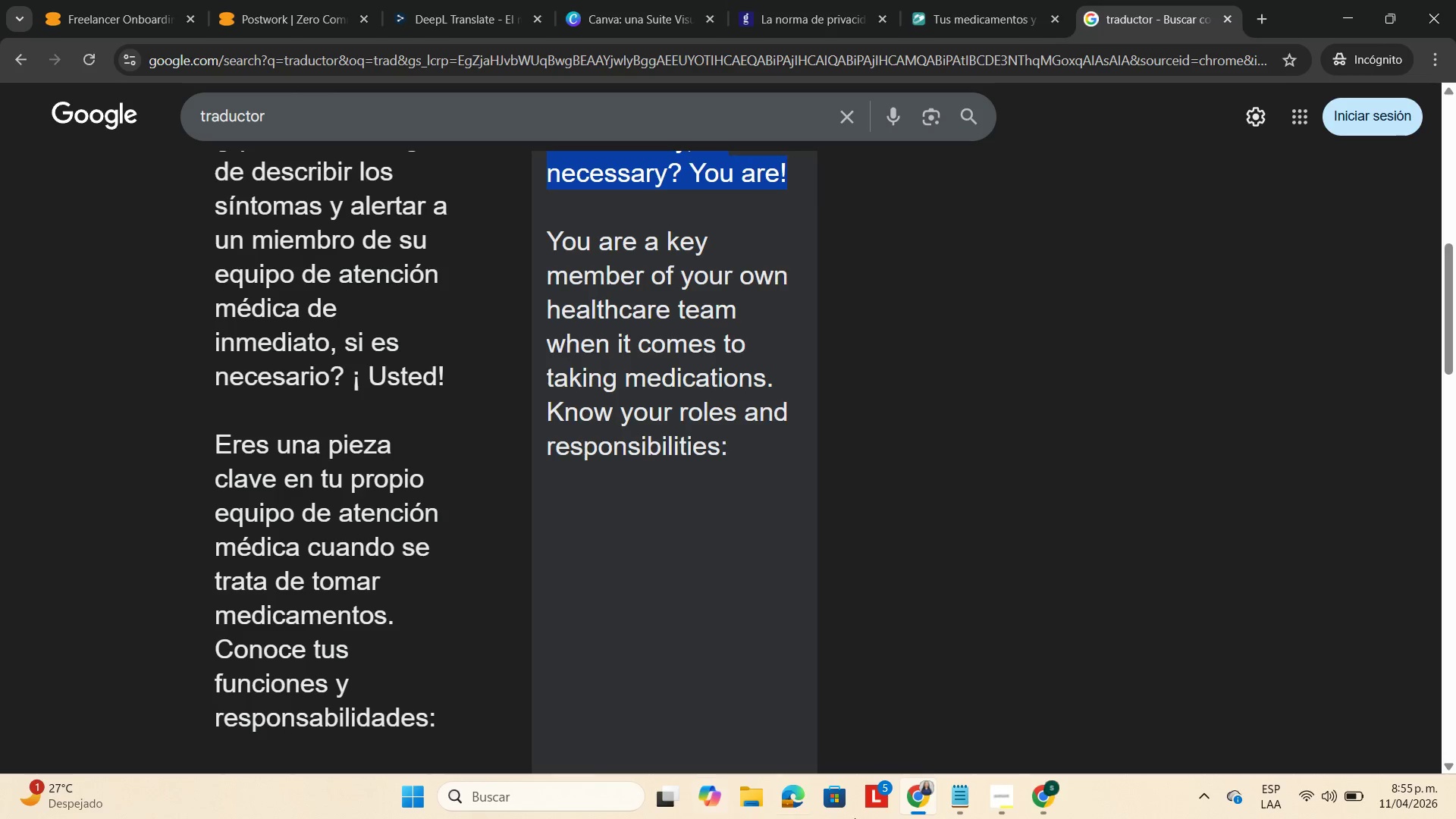 
mouse_move([978, 790])
 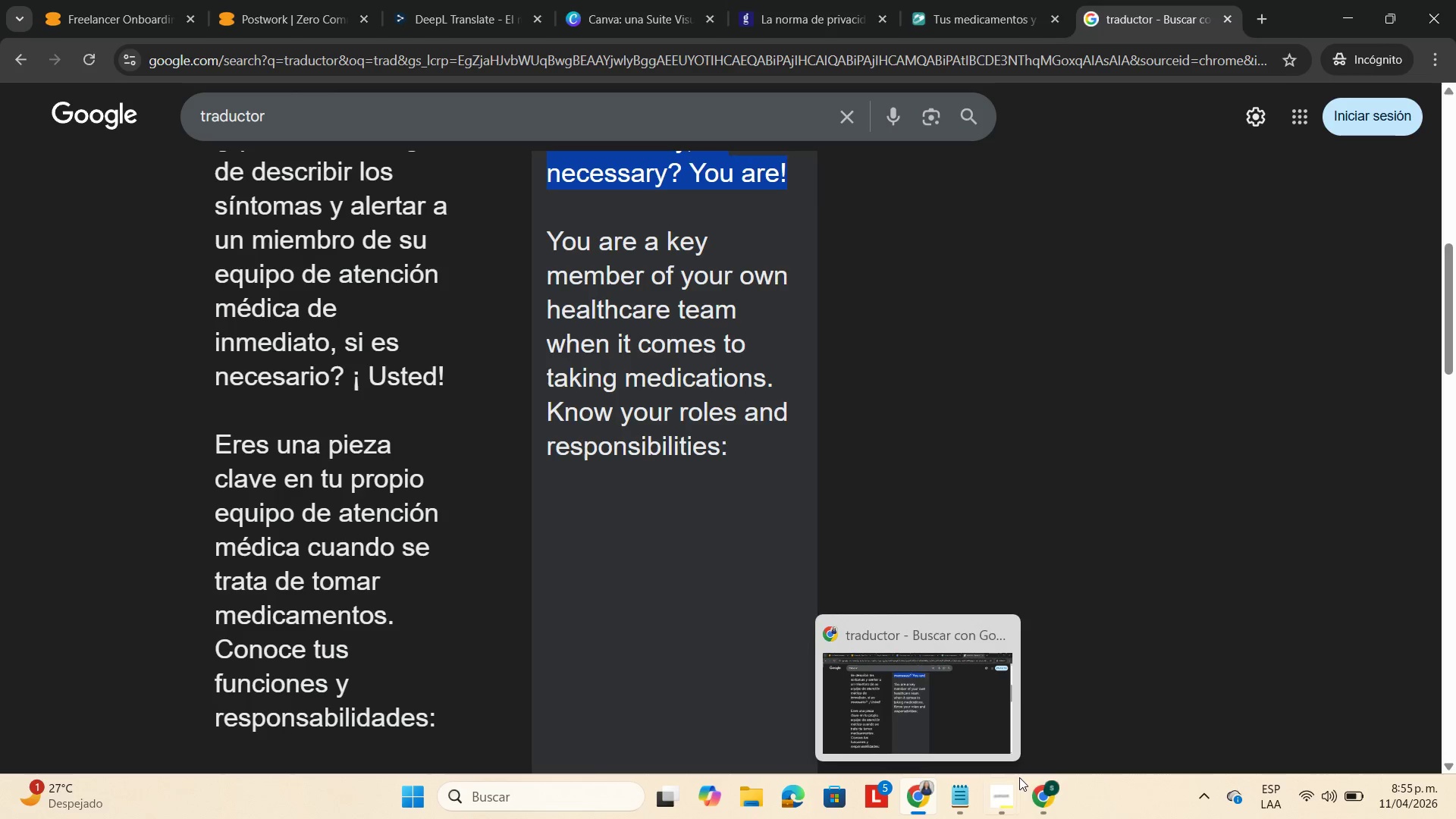 
left_click([1055, 789])
 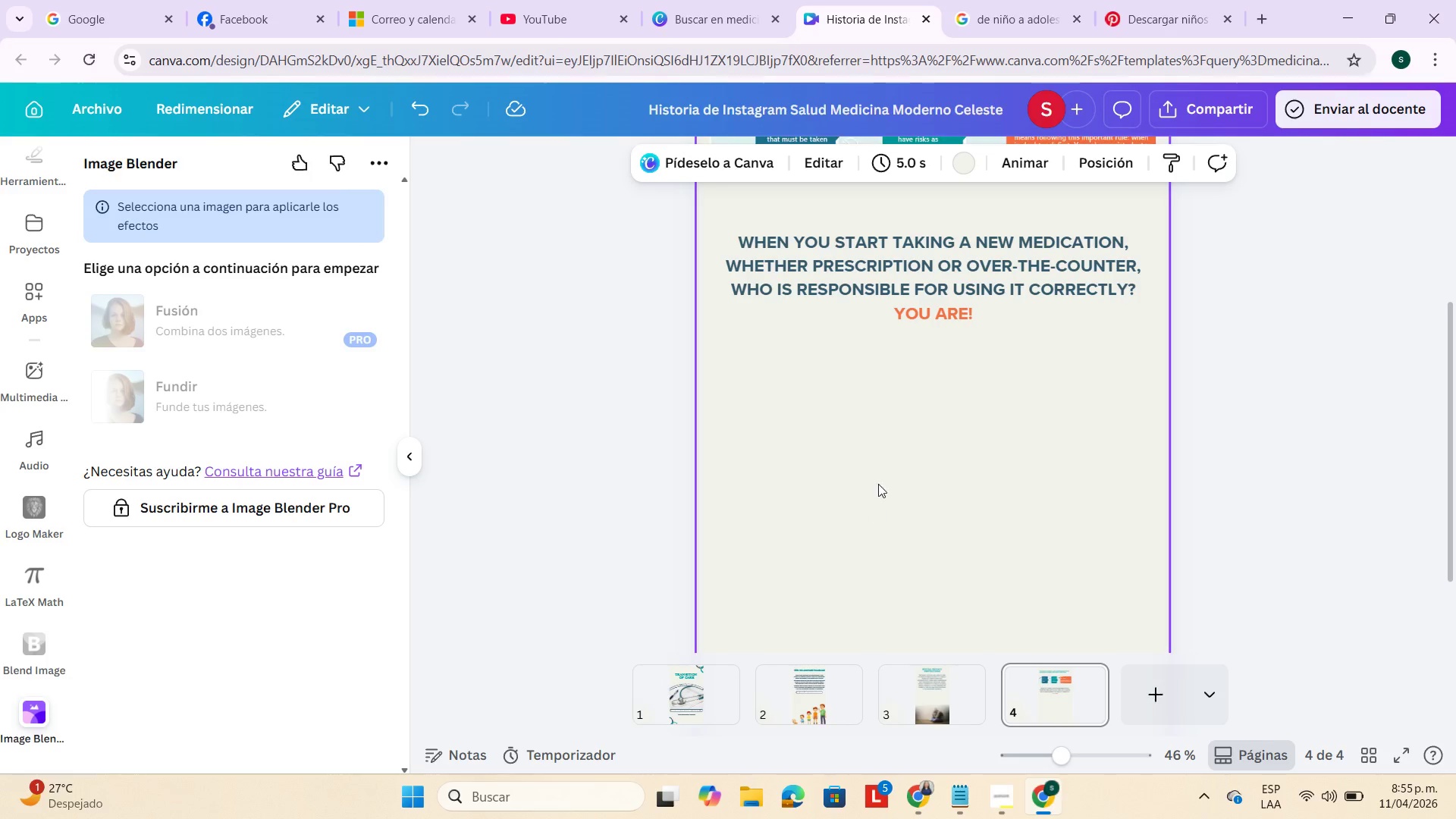 
left_click([877, 414])
 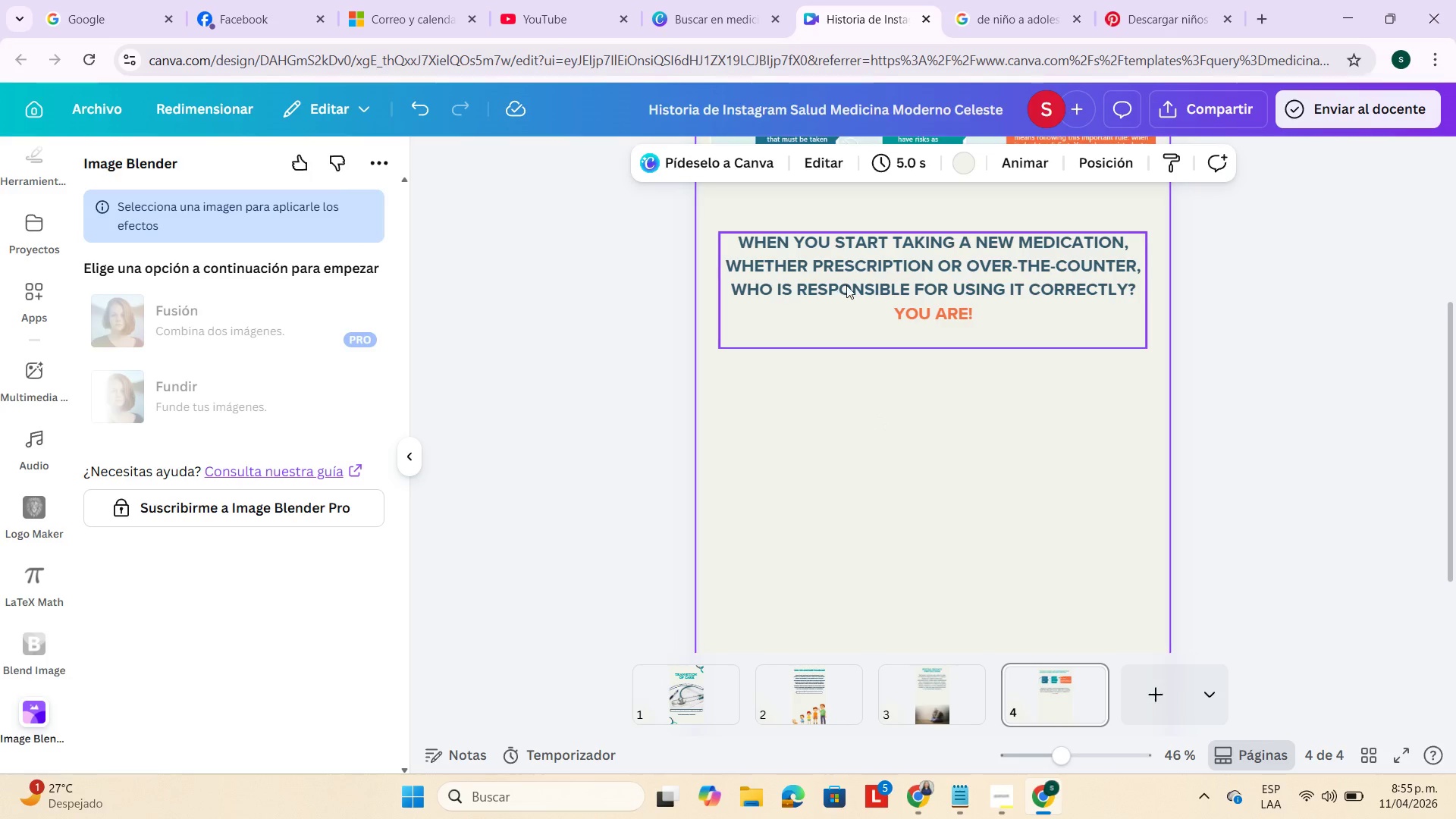 
left_click([855, 268])
 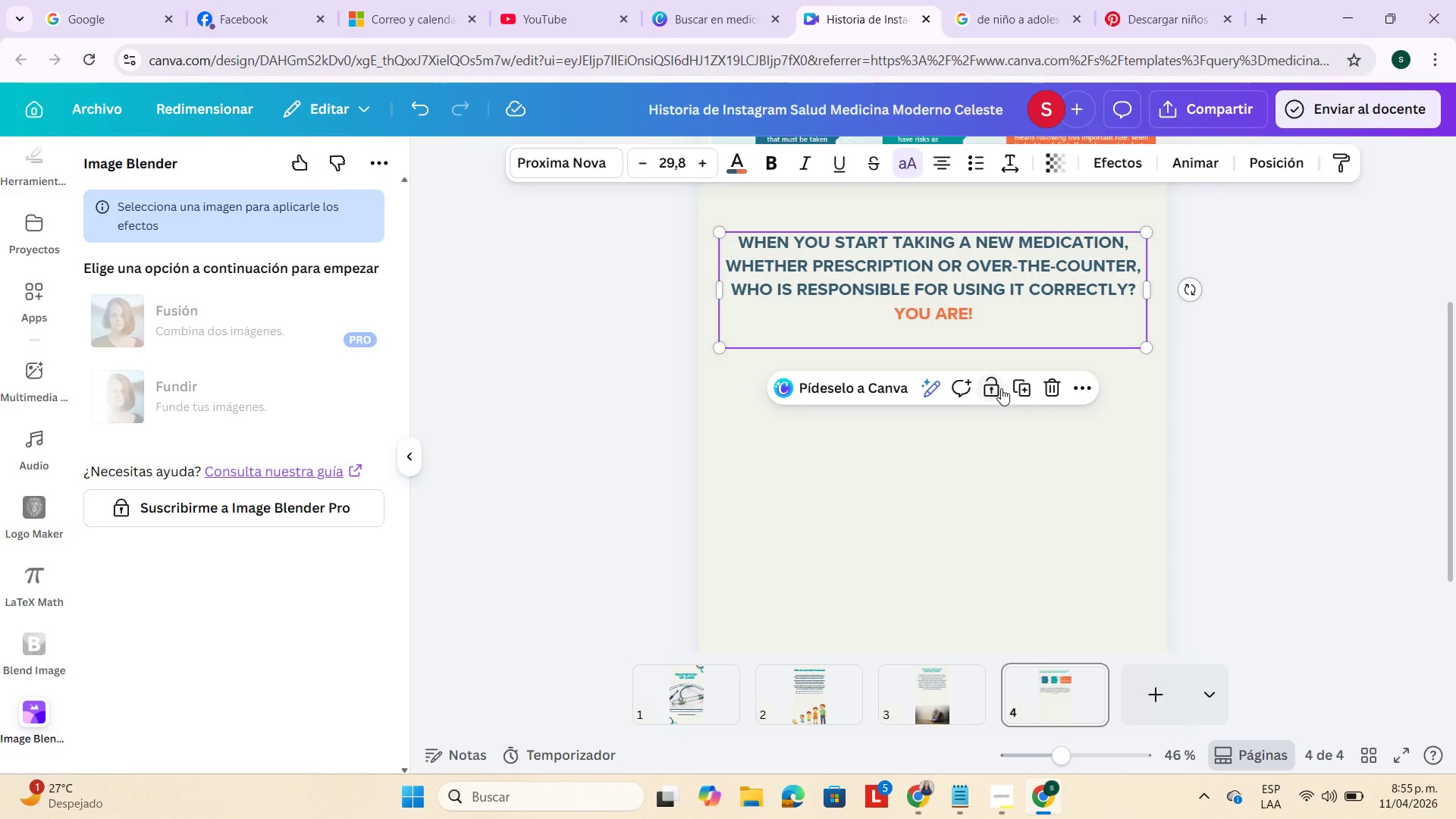 
left_click([1013, 390])
 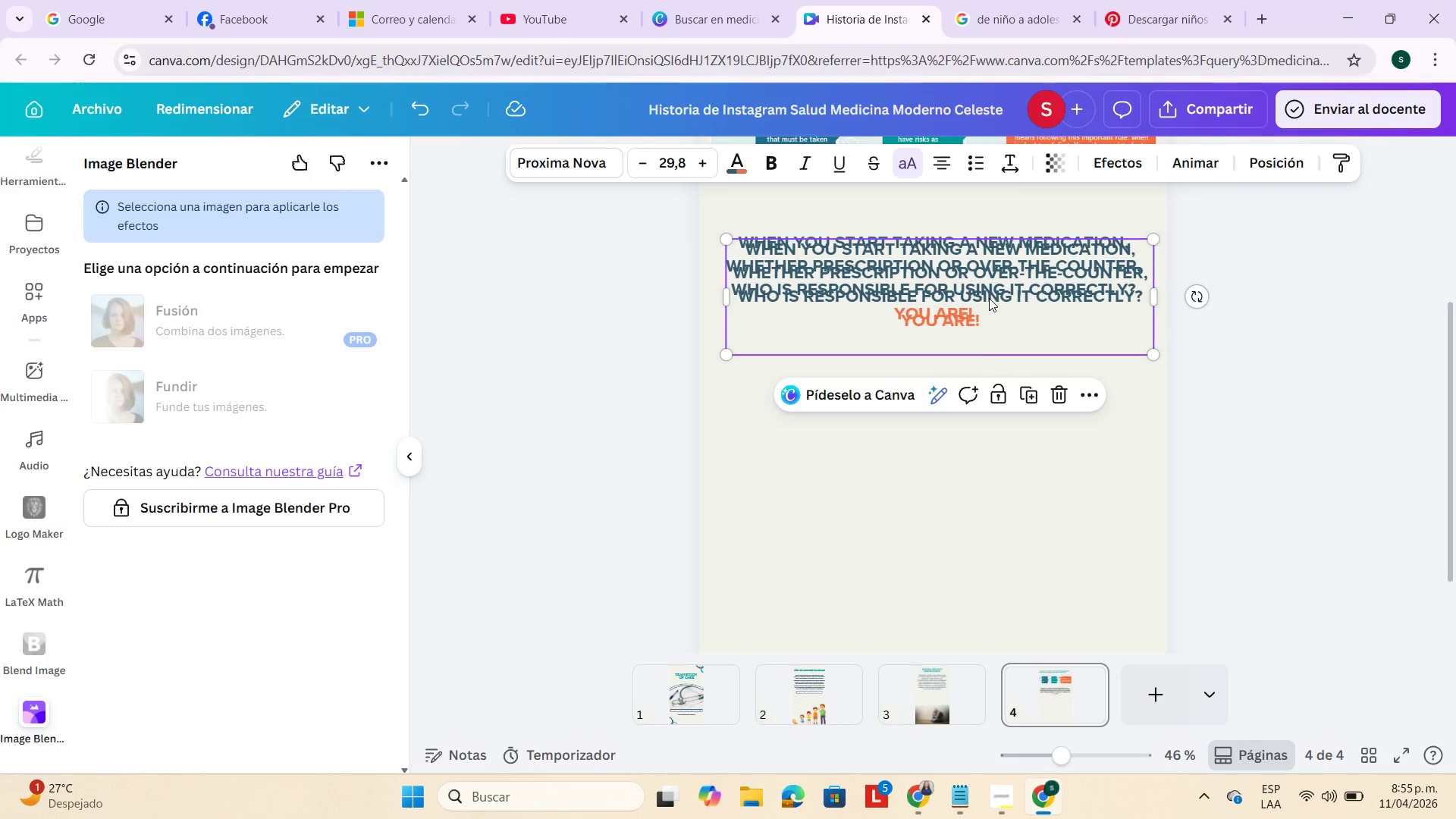 
left_click_drag(start_coordinate=[987, 297], to_coordinate=[961, 493])
 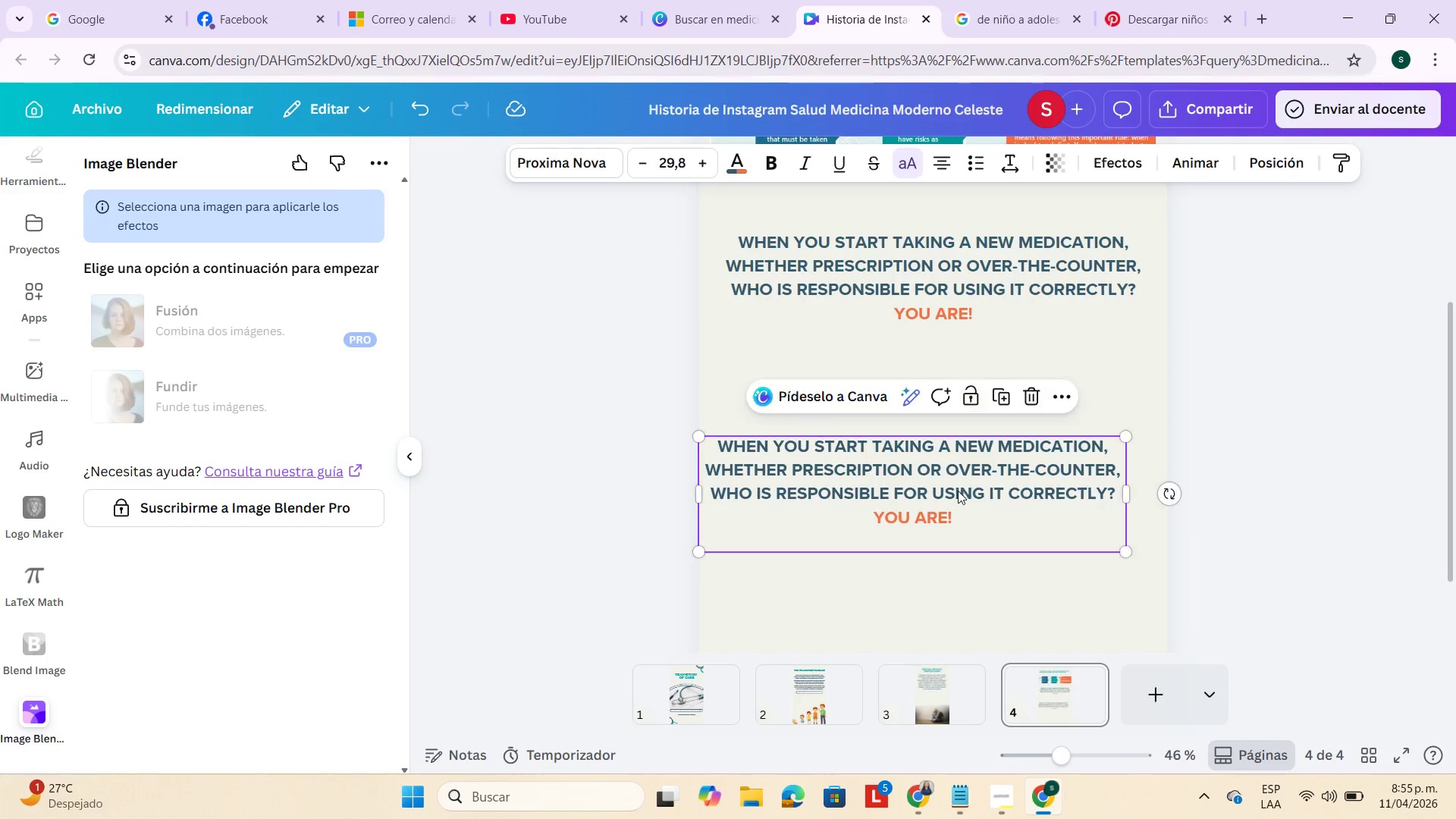 
double_click([958, 491])
 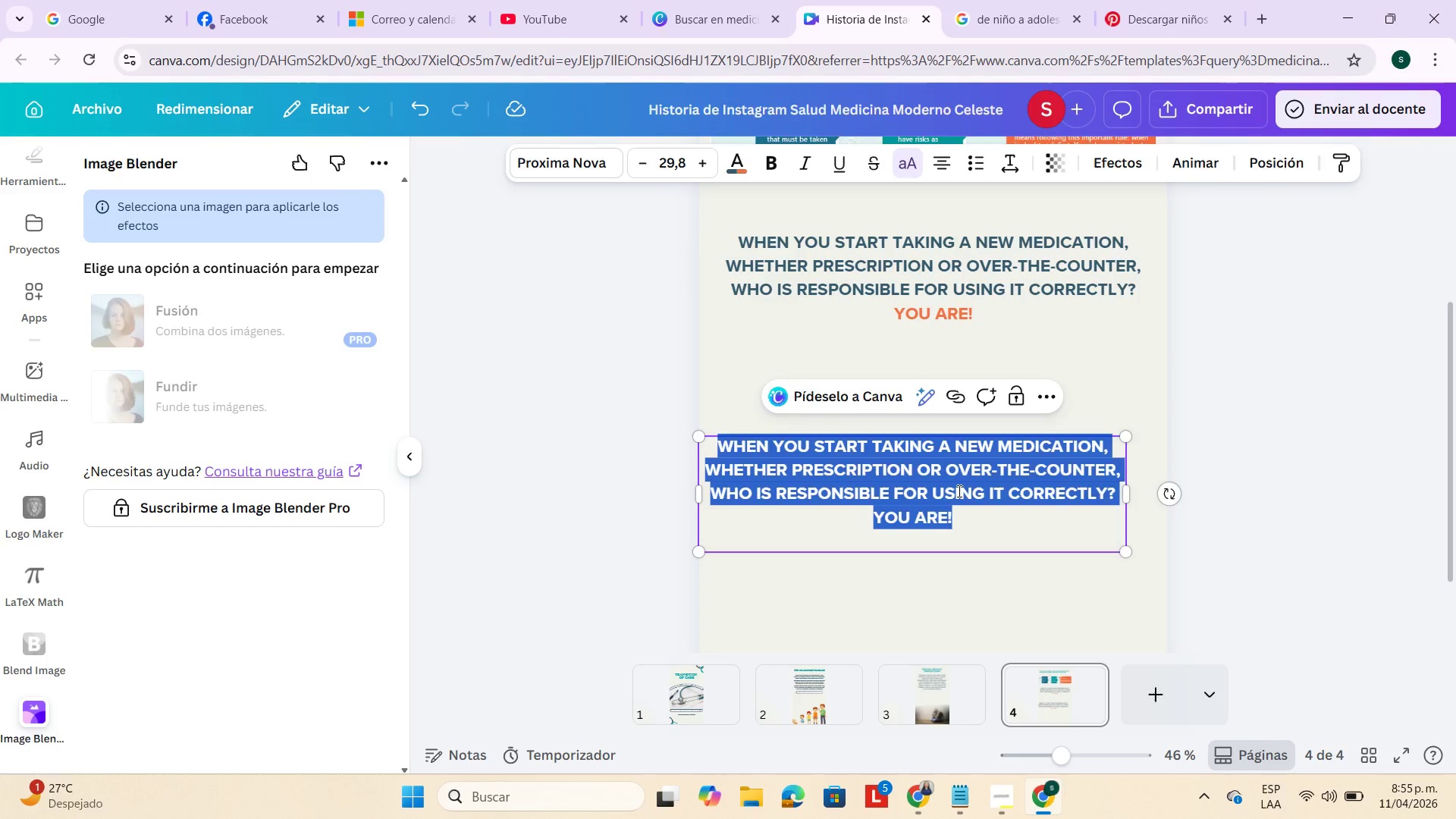 
key(Enter)
 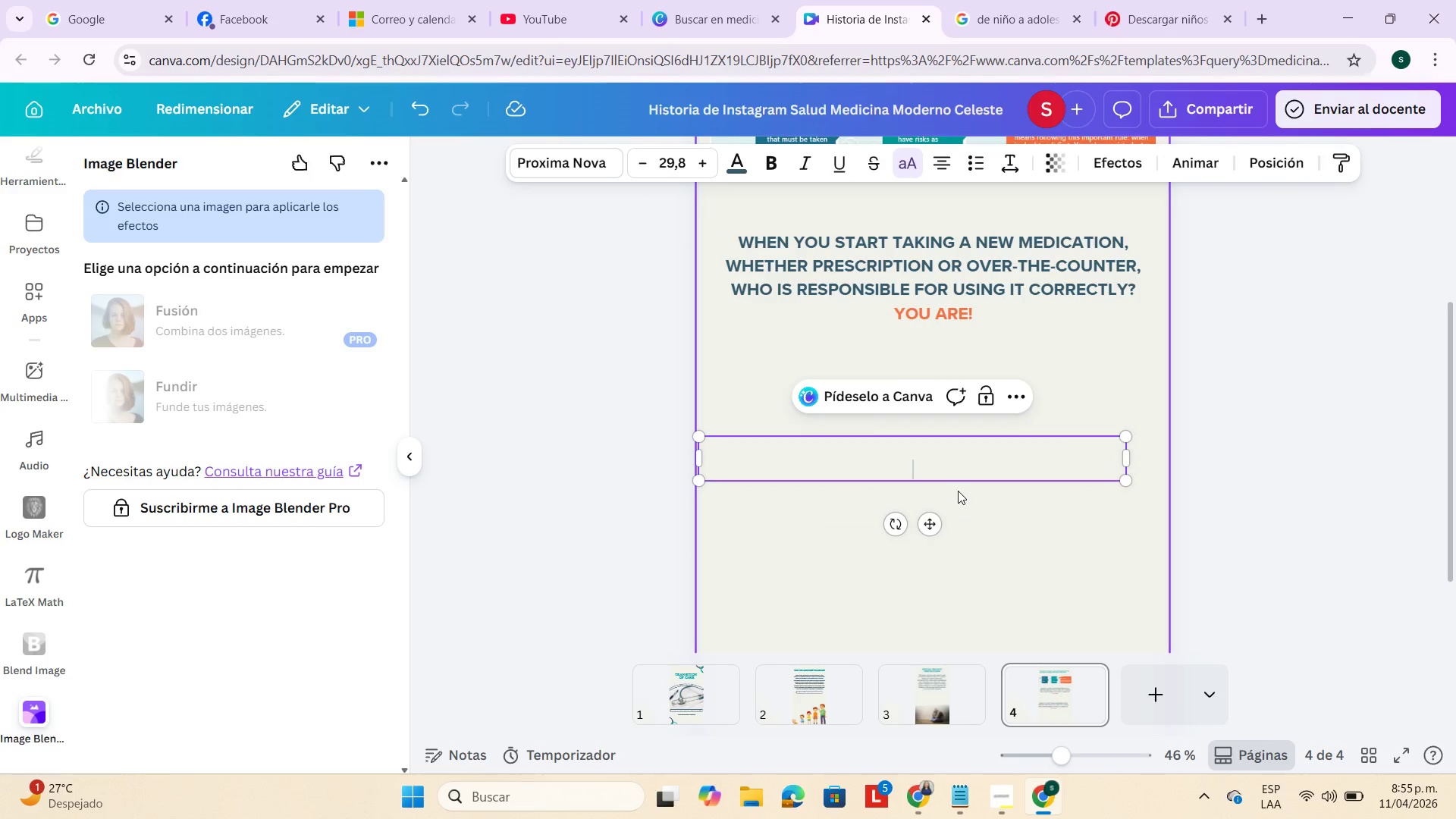 
key(Backspace)
 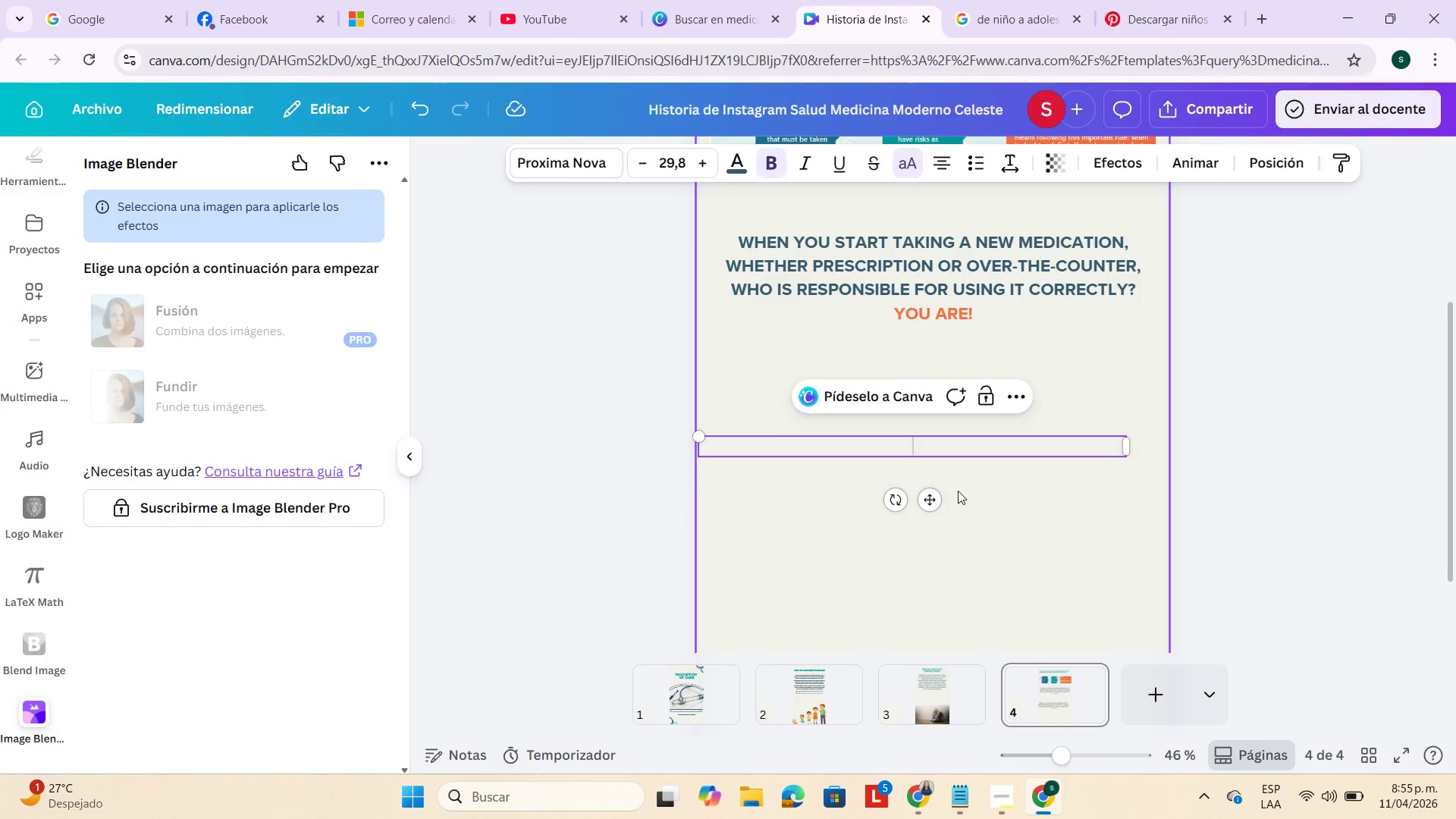 
key(Control+V)
 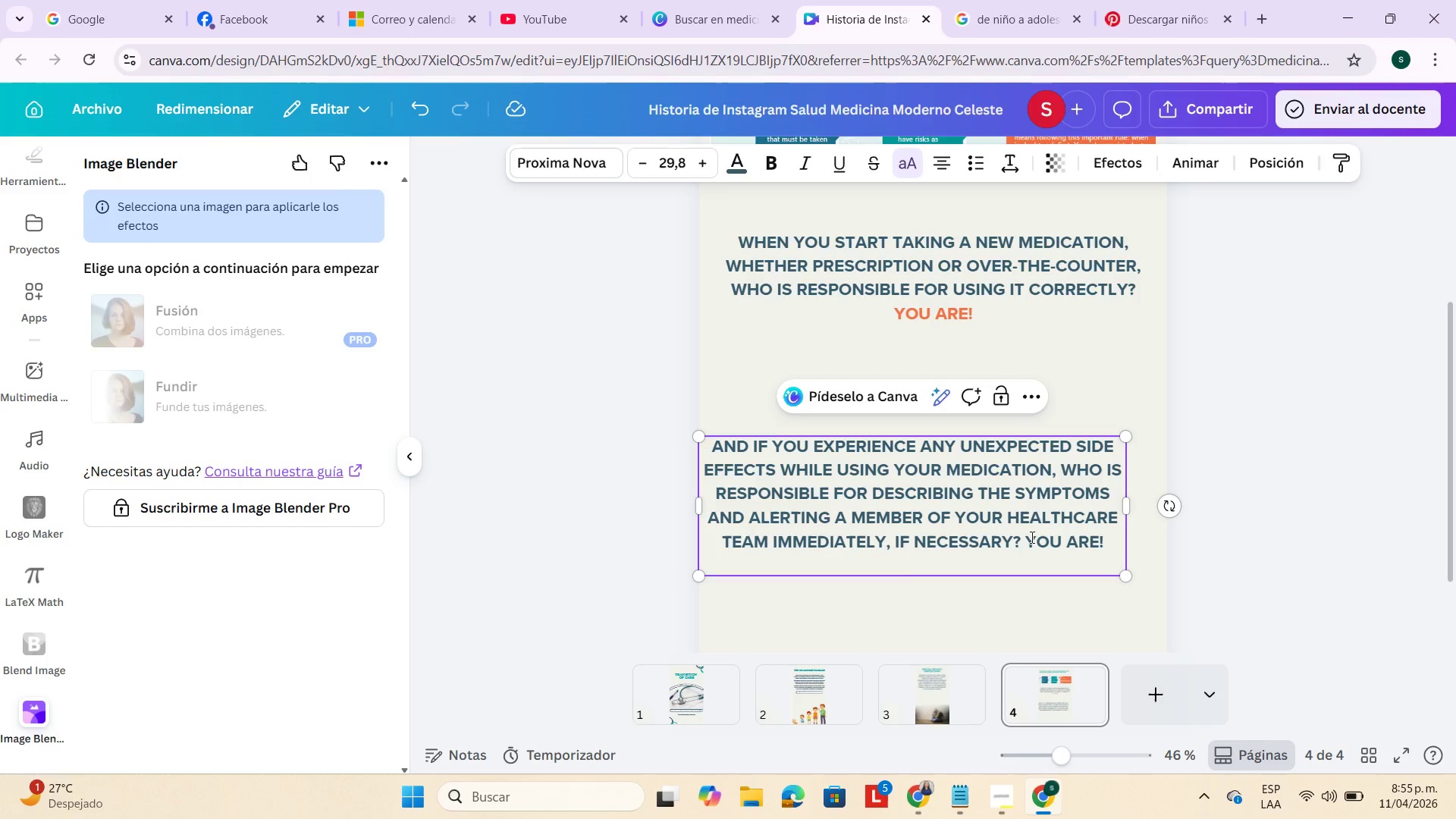 
left_click([1025, 536])
 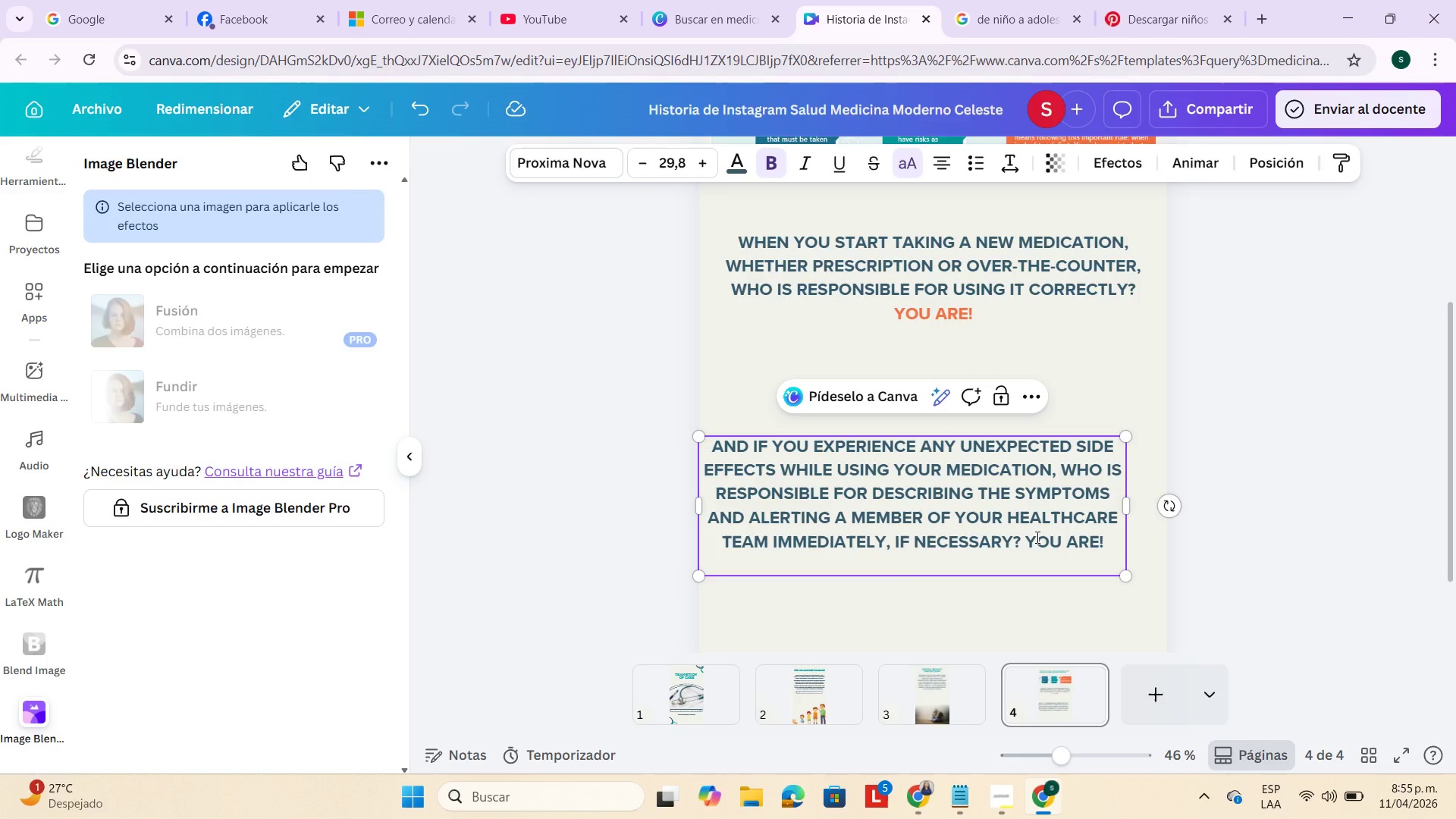 
key(Enter)
 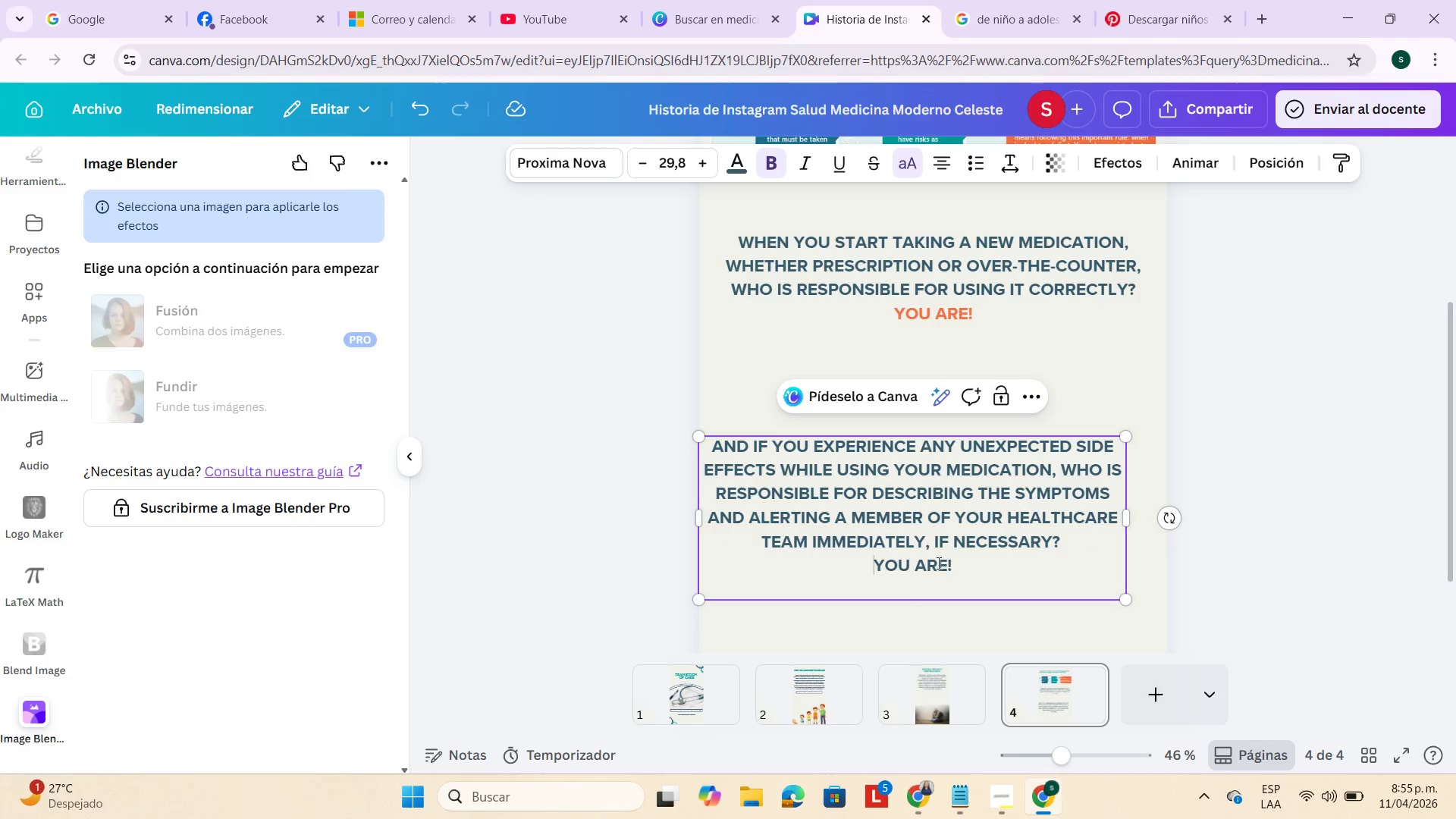 
left_click_drag(start_coordinate=[955, 567], to_coordinate=[868, 563])
 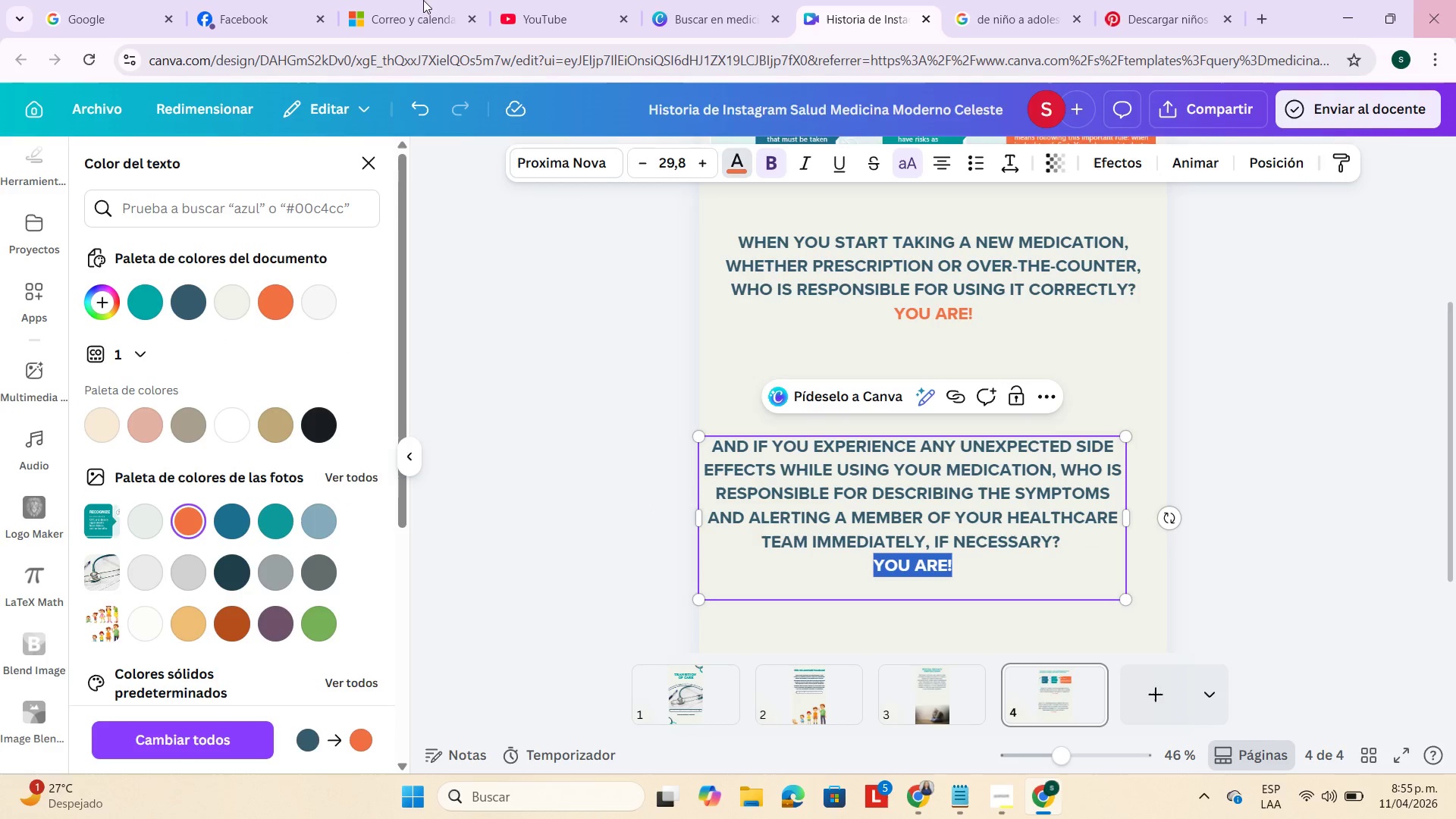 
wait(5.7)
 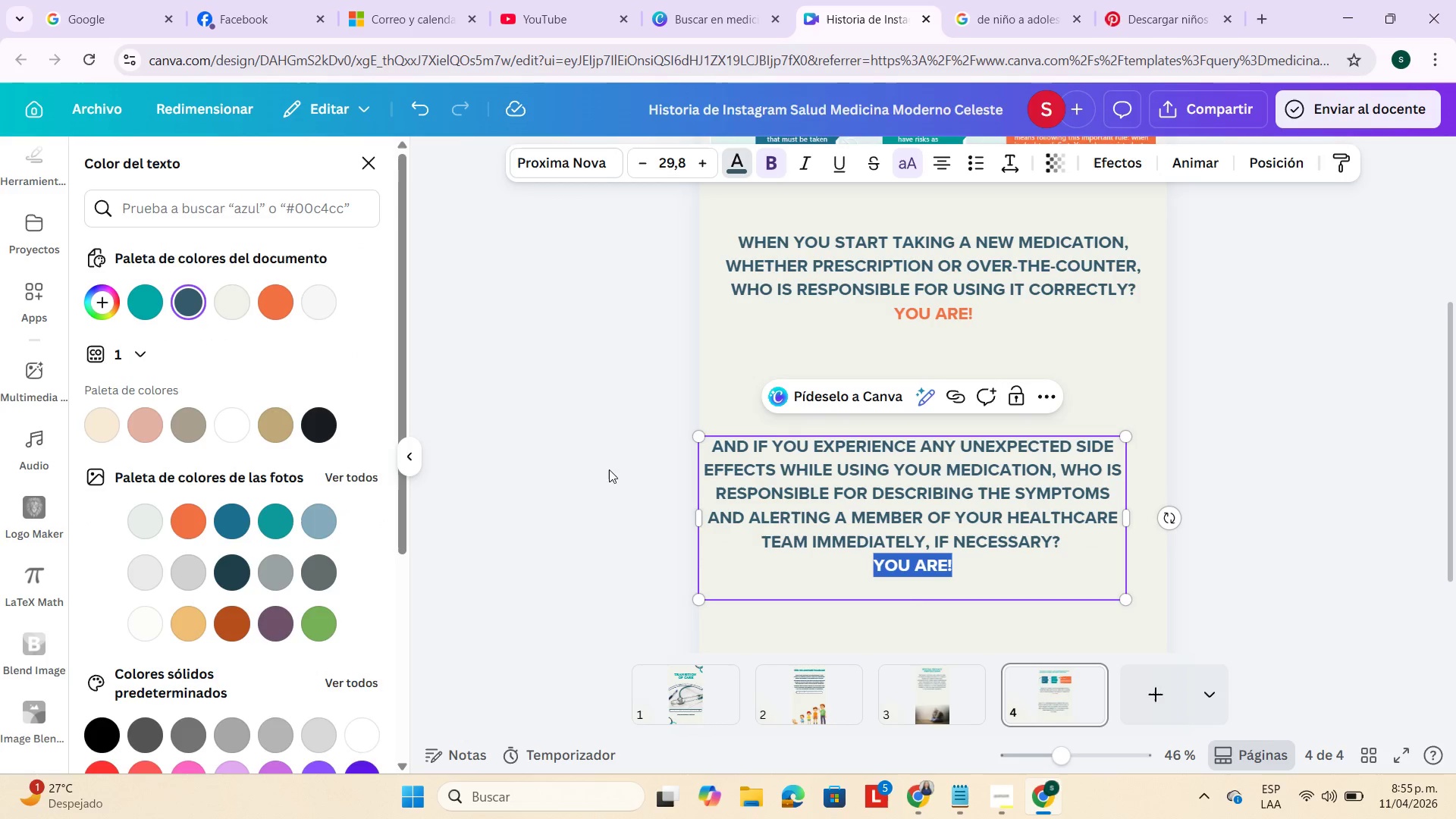 
left_click([1170, 481])
 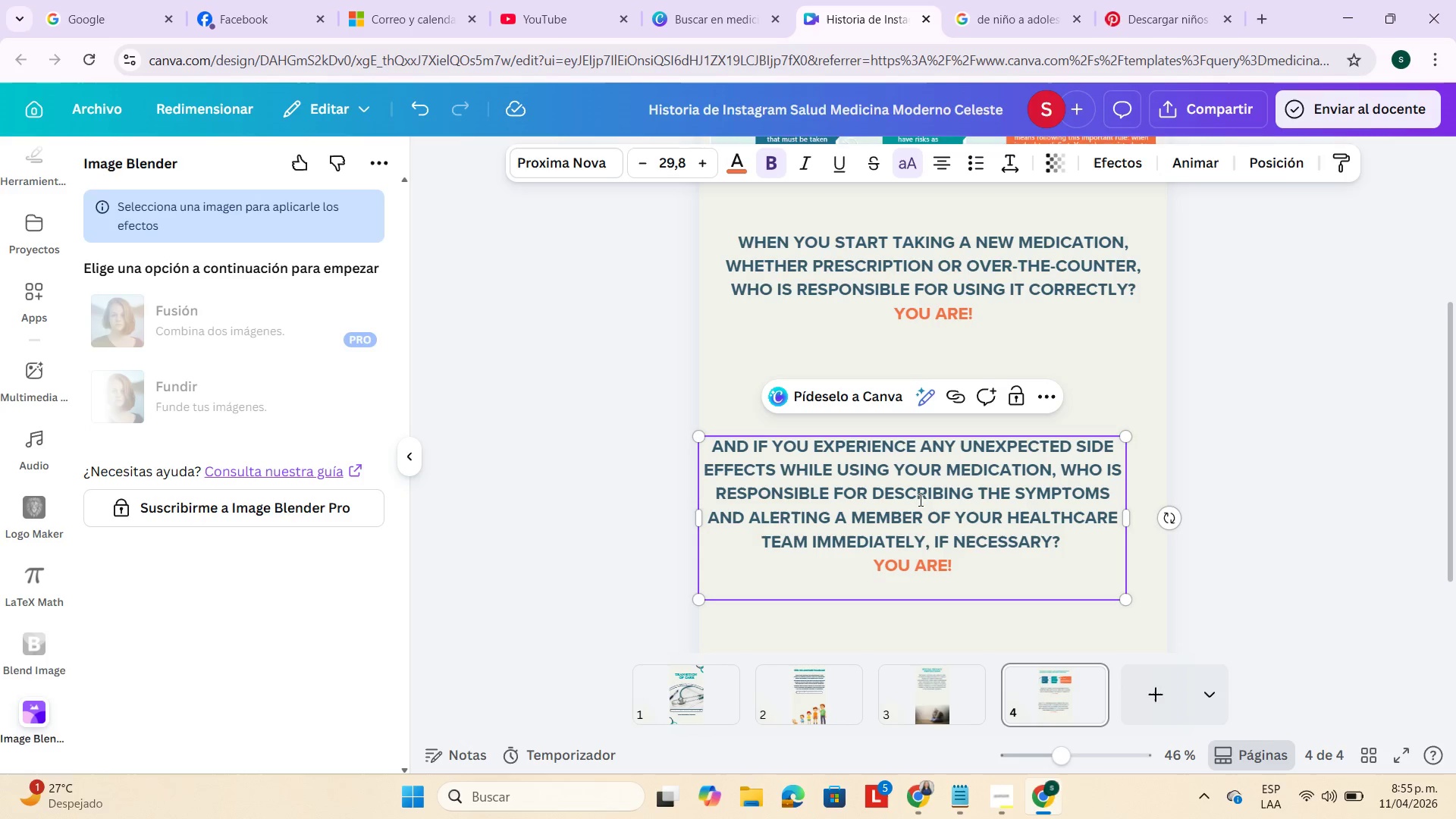 
left_click_drag(start_coordinate=[918, 501], to_coordinate=[941, 495])
 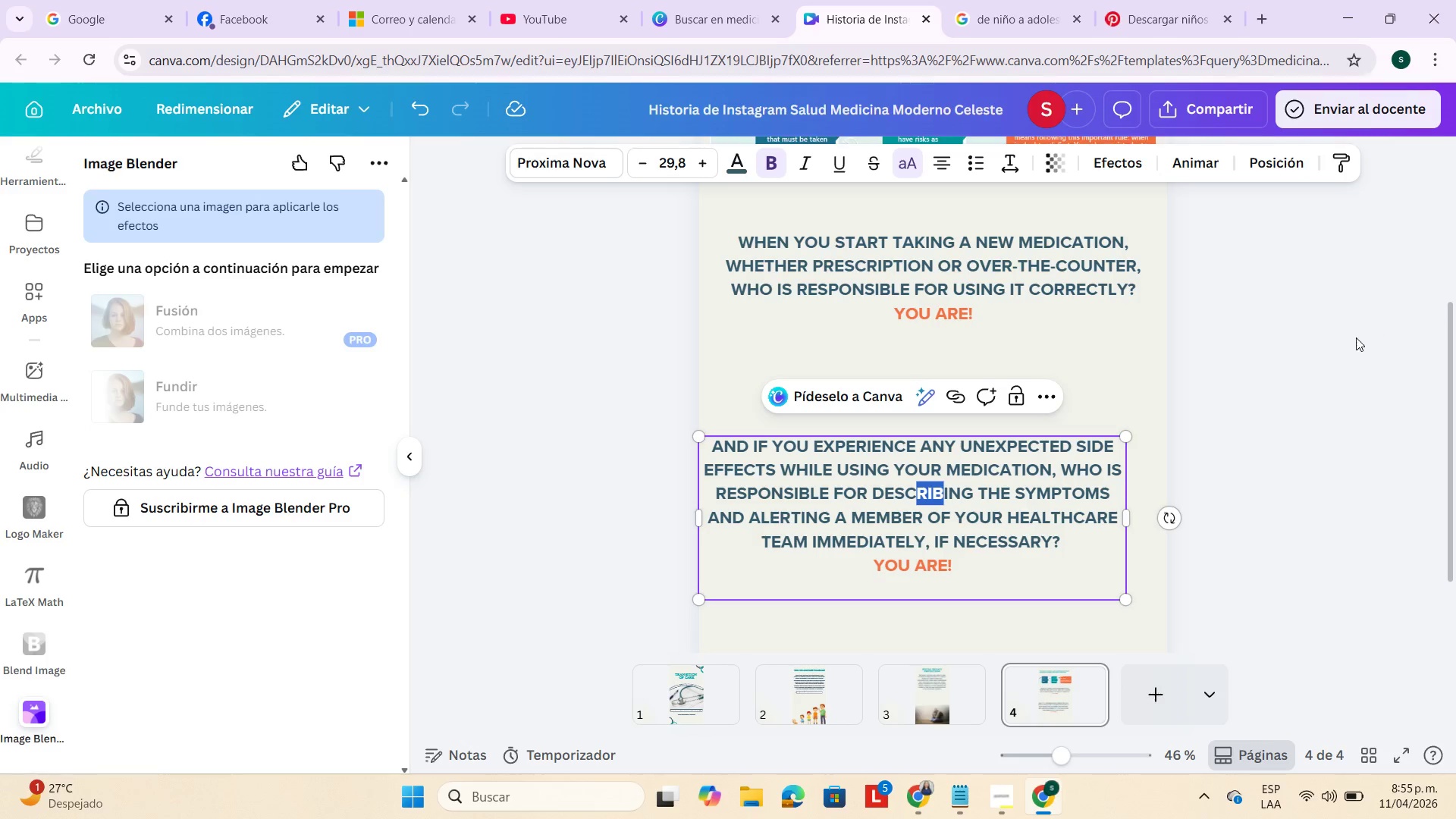 
left_click([1355, 337])
 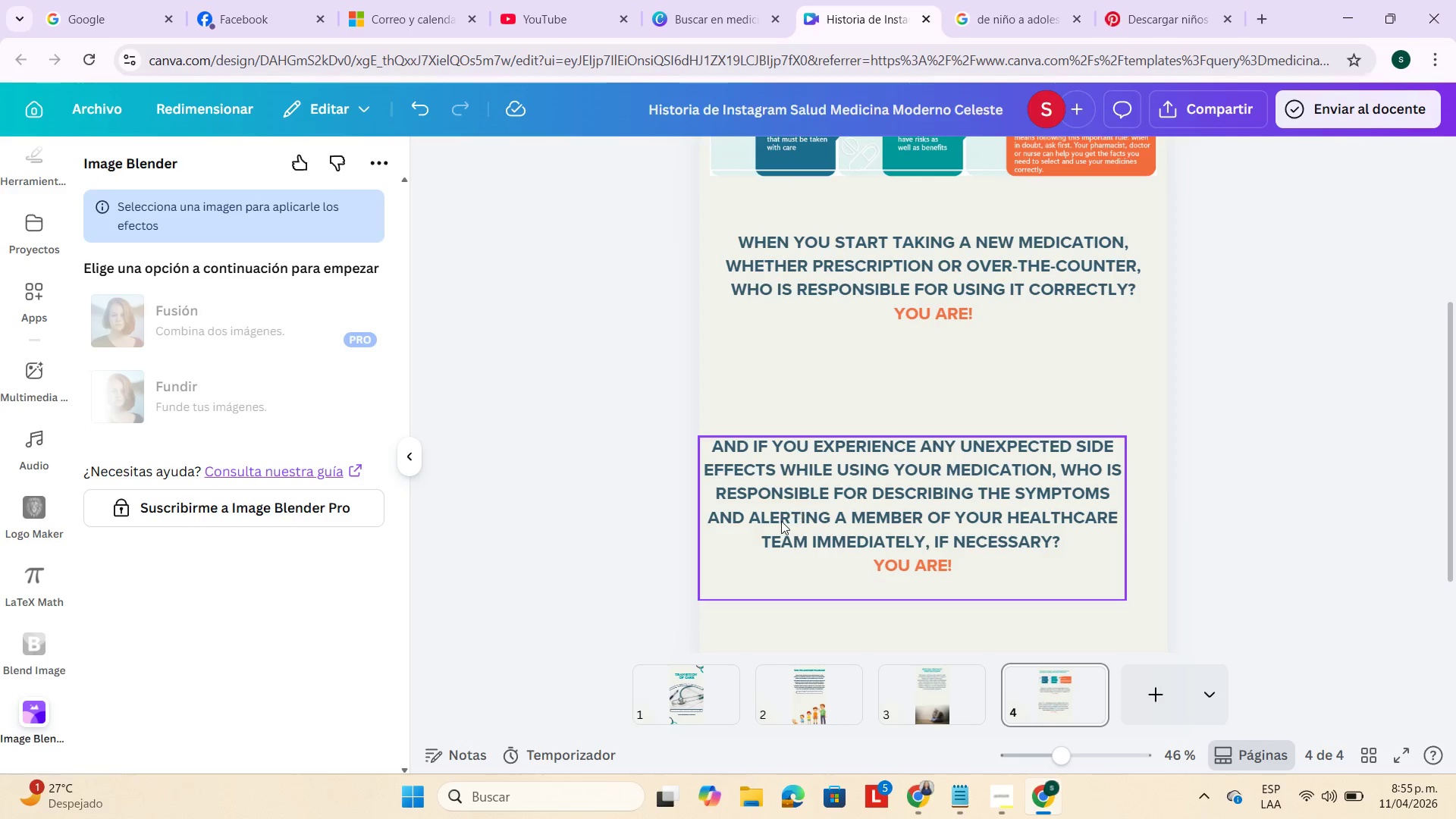 
left_click_drag(start_coordinate=[781, 521], to_coordinate=[799, 475])
 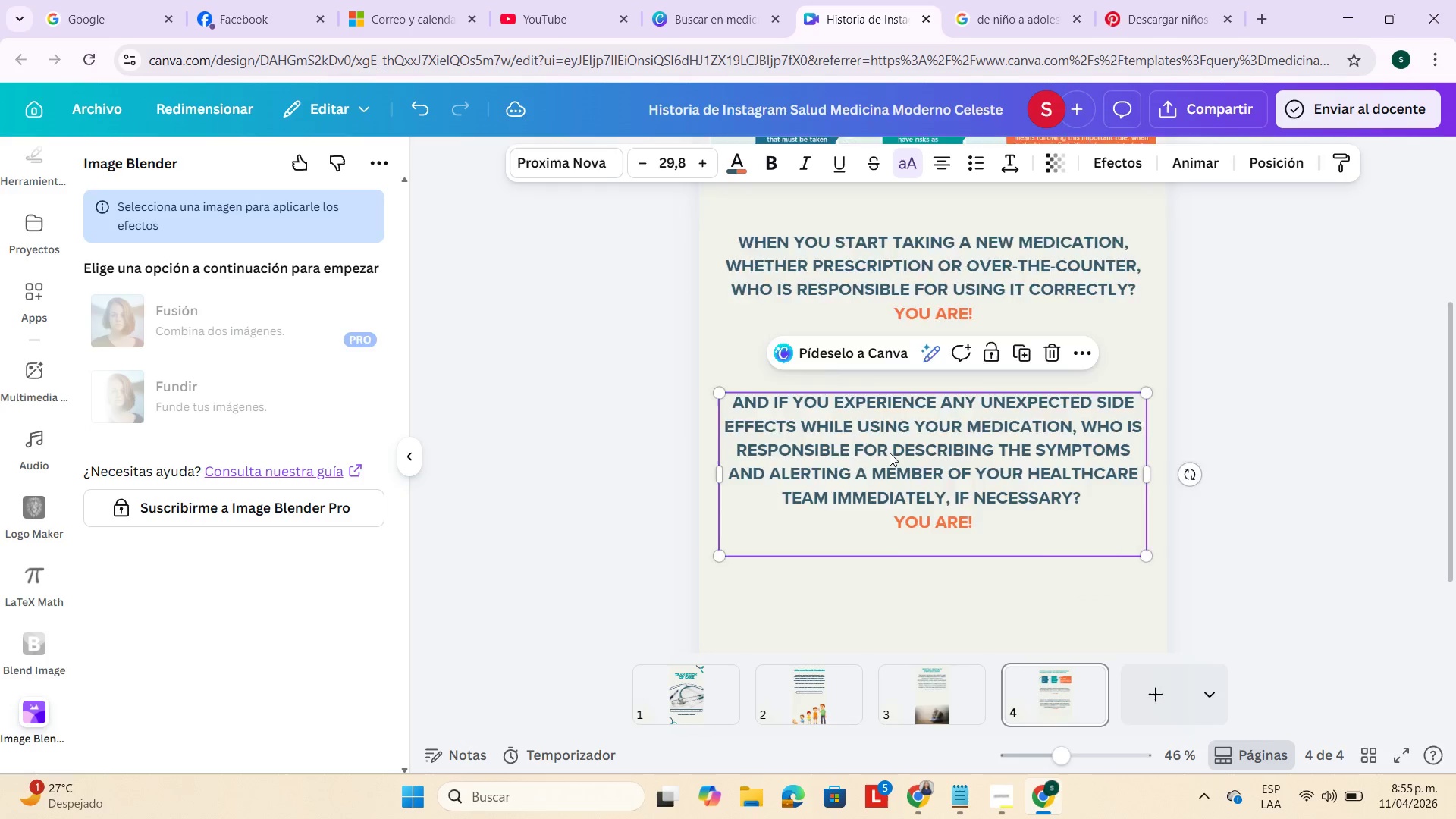 
scroll: coordinate [889, 453], scroll_direction: up, amount: 3.0
 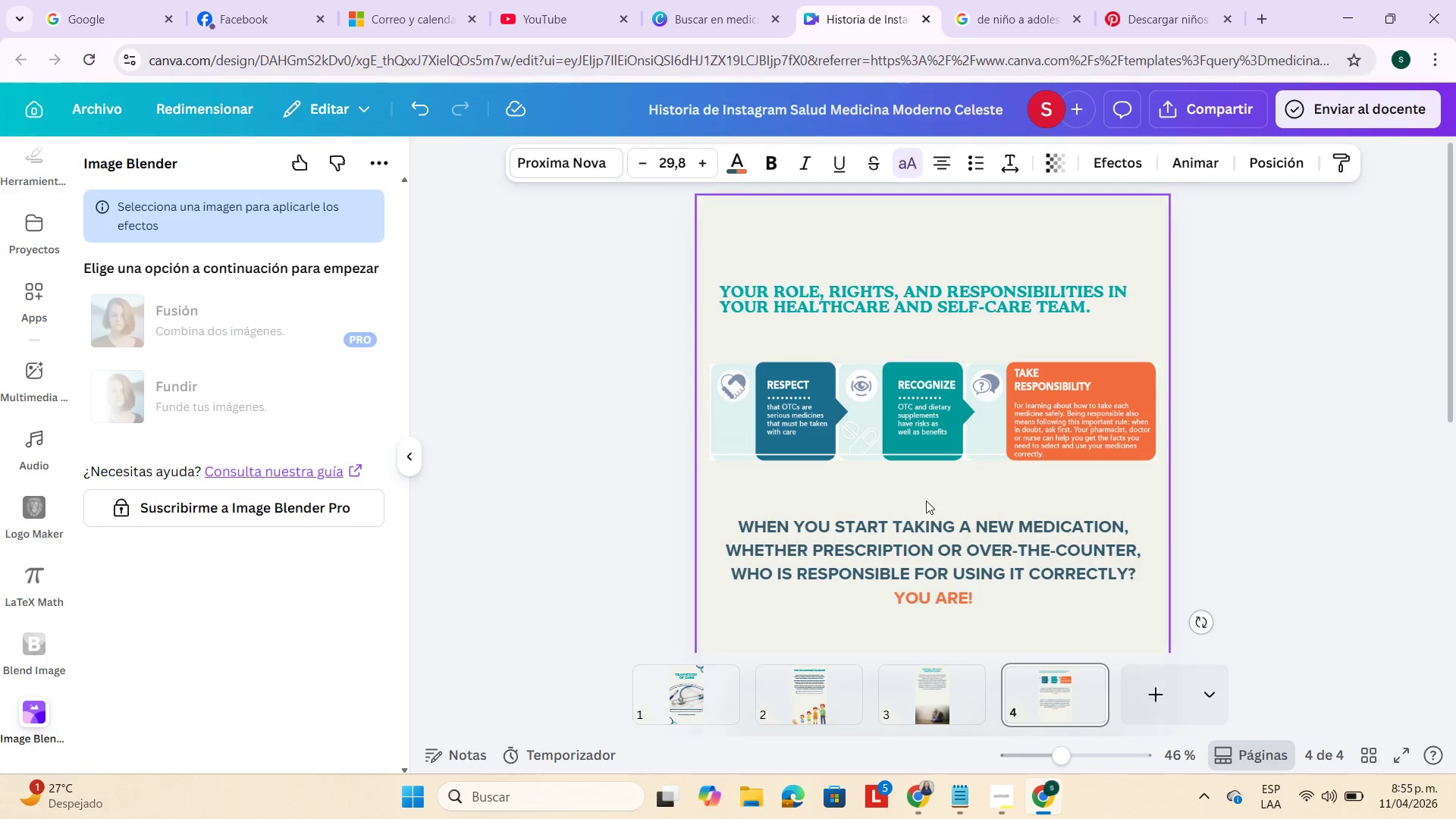 
left_click_drag(start_coordinate=[905, 552], to_coordinate=[905, 406])
 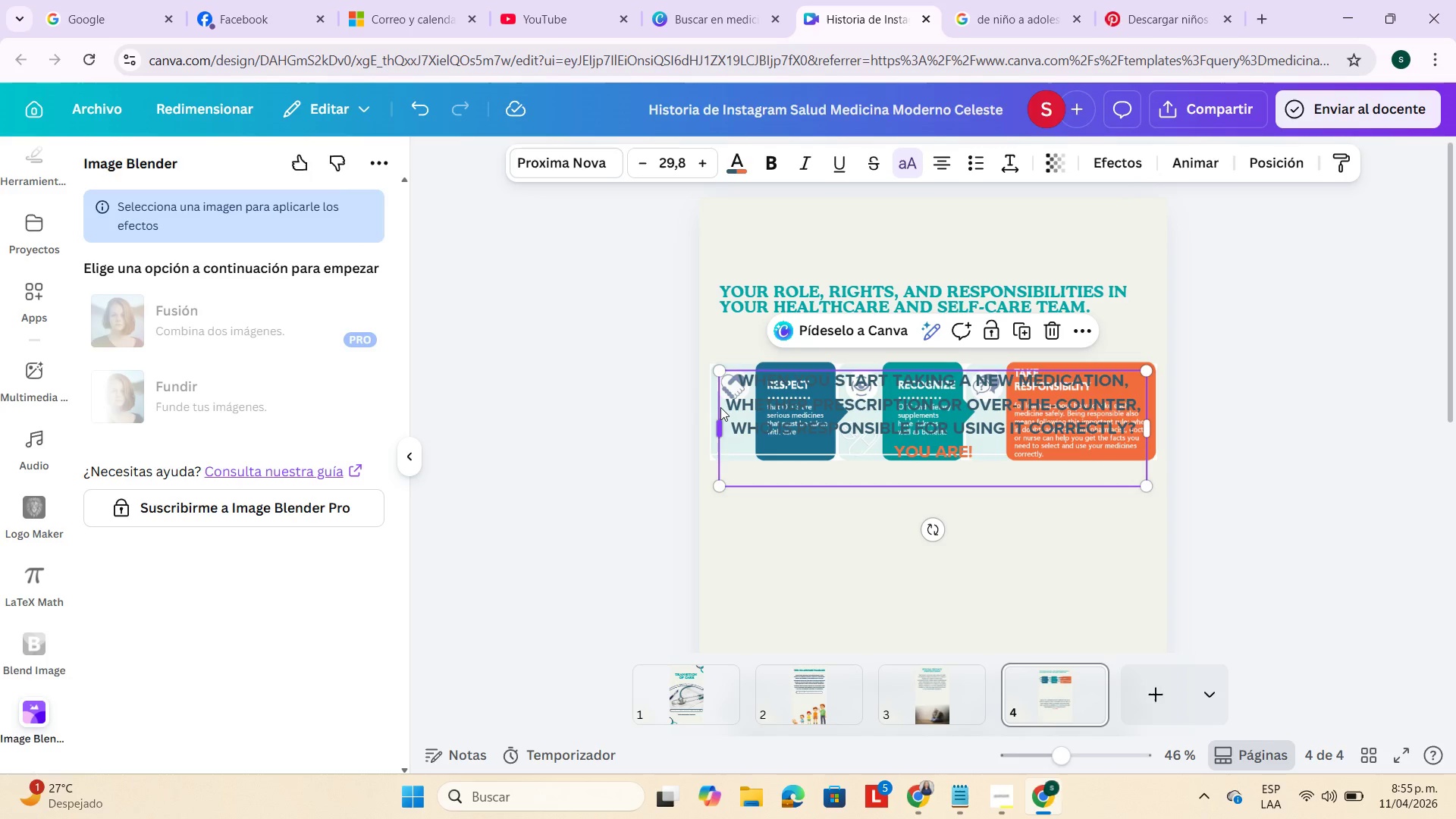 
left_click([1325, 364])
 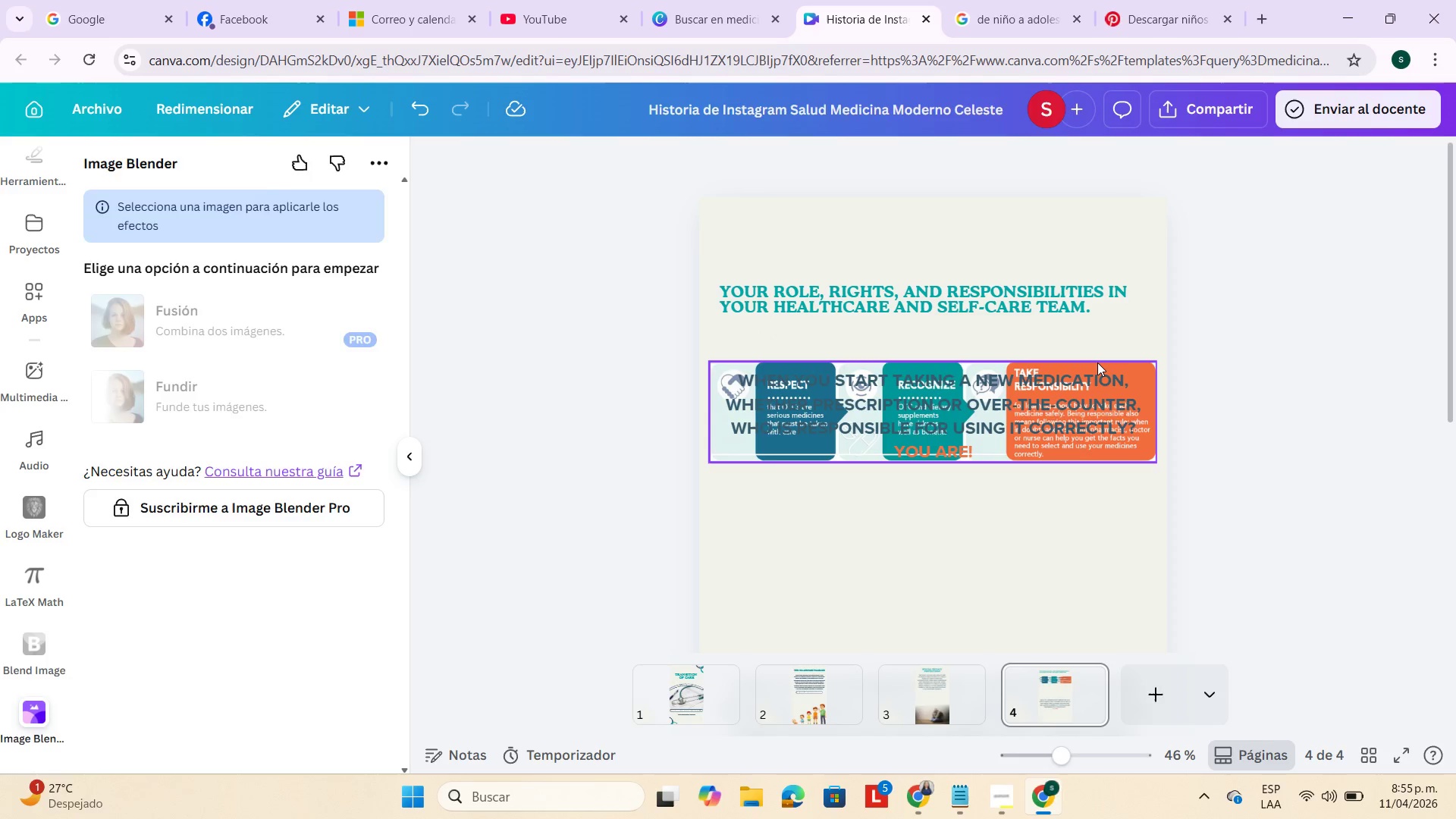 
left_click_drag(start_coordinate=[1097, 362], to_coordinate=[1084, 529])
 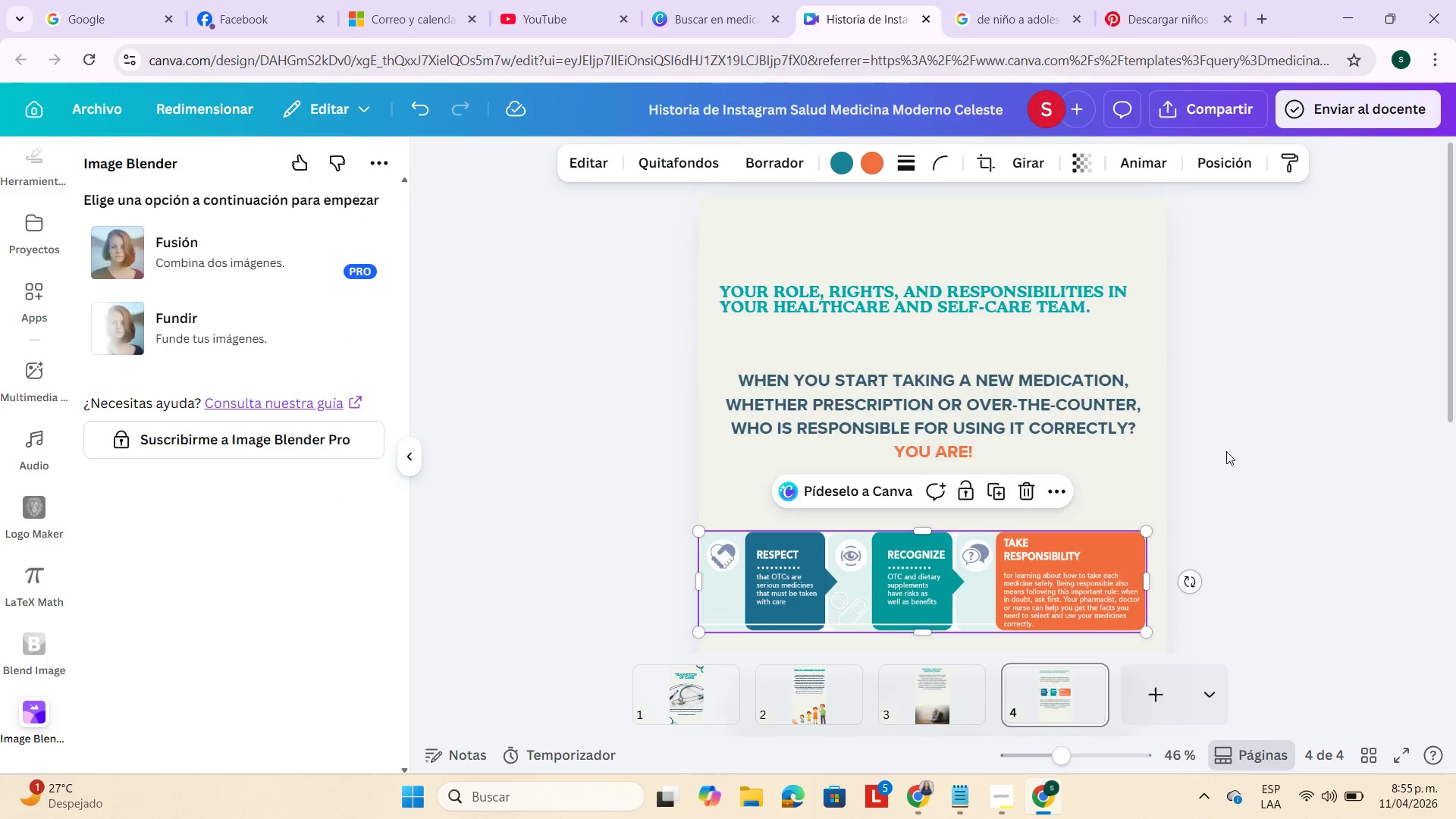 
scroll: coordinate [1226, 451], scroll_direction: down, amount: 2.0
 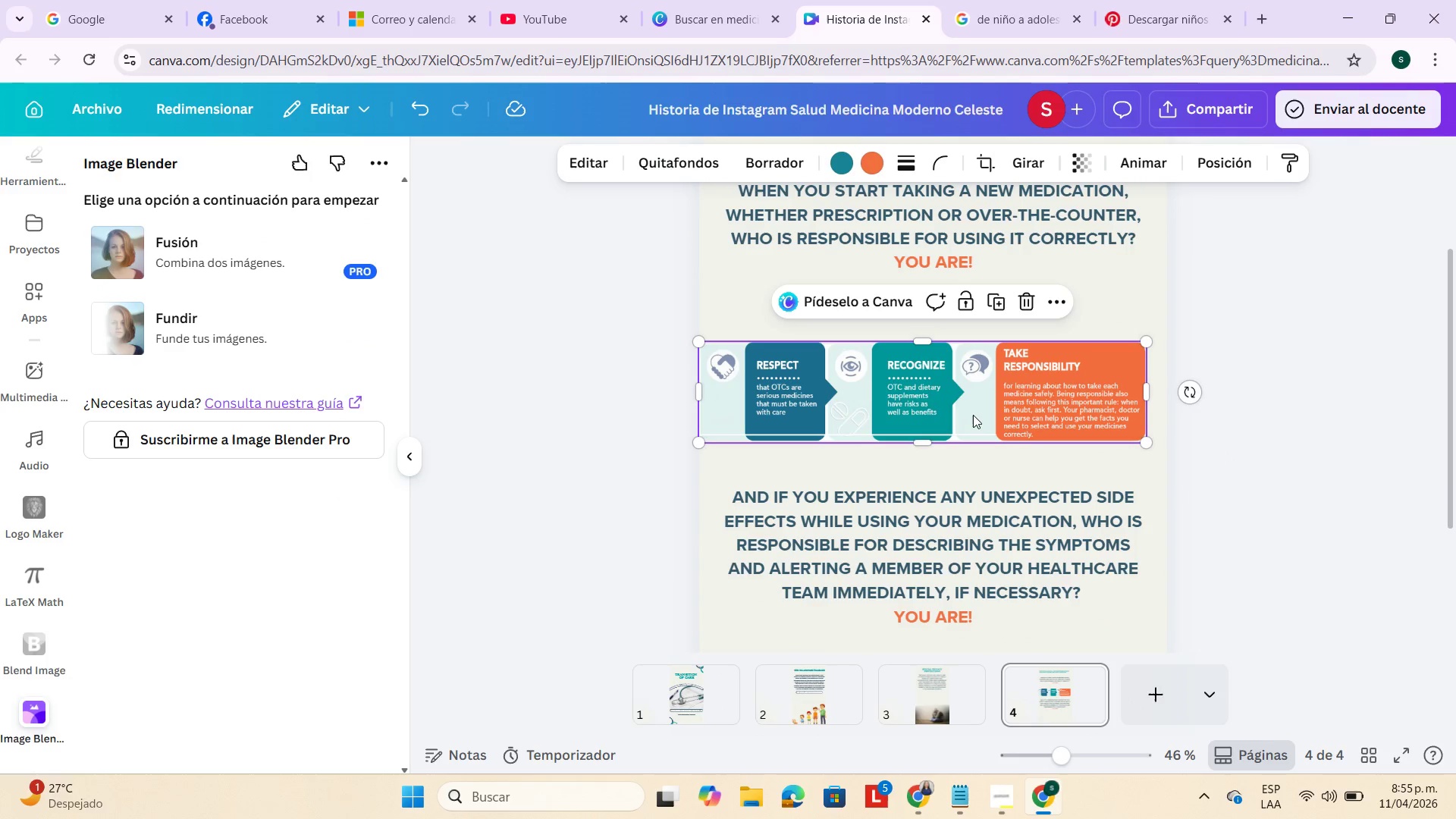 
left_click_drag(start_coordinate=[971, 414], to_coordinate=[982, 416])
 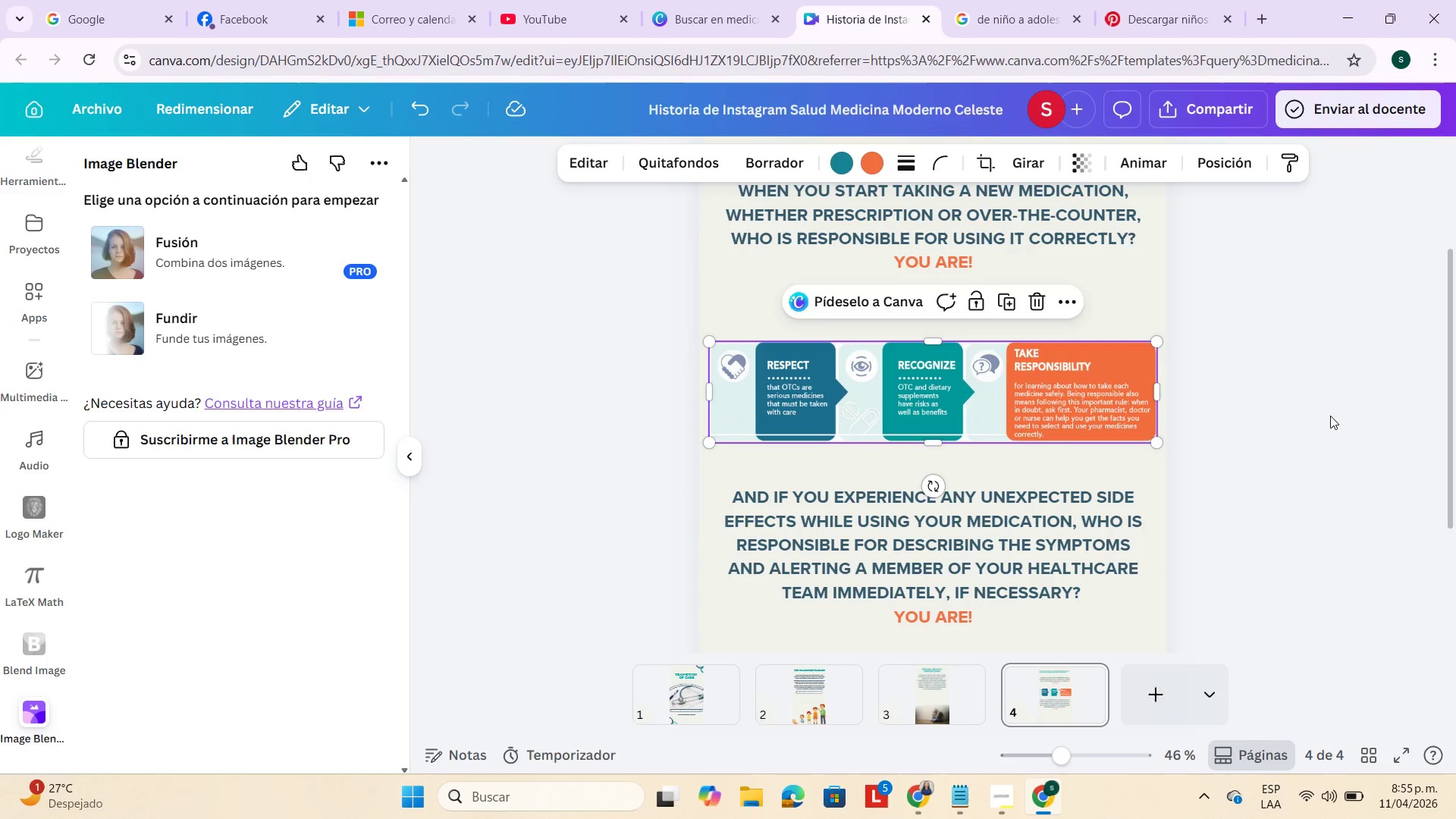 
left_click([1330, 416])
 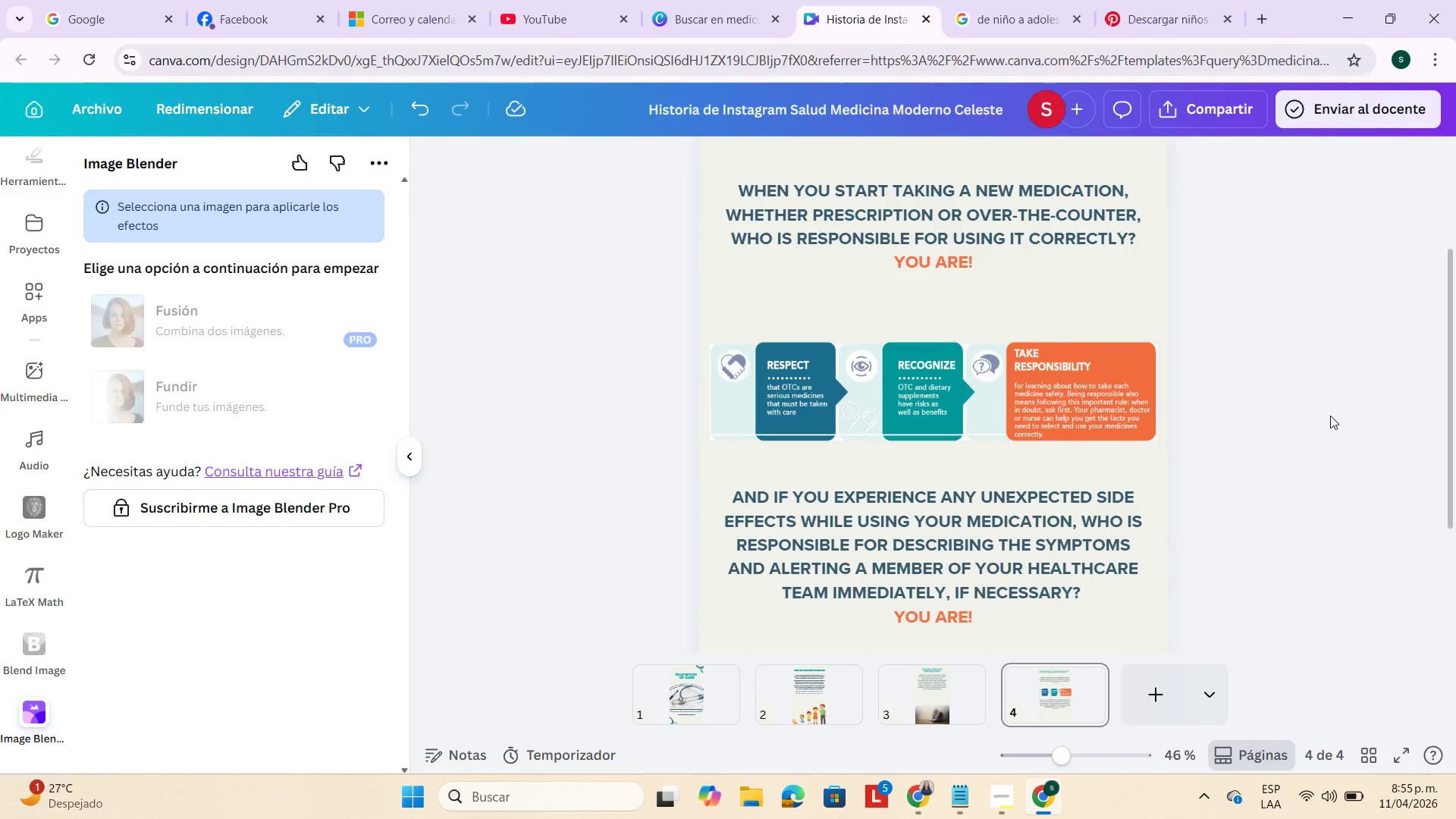 
scroll: coordinate [1333, 416], scroll_direction: down, amount: 6.0
 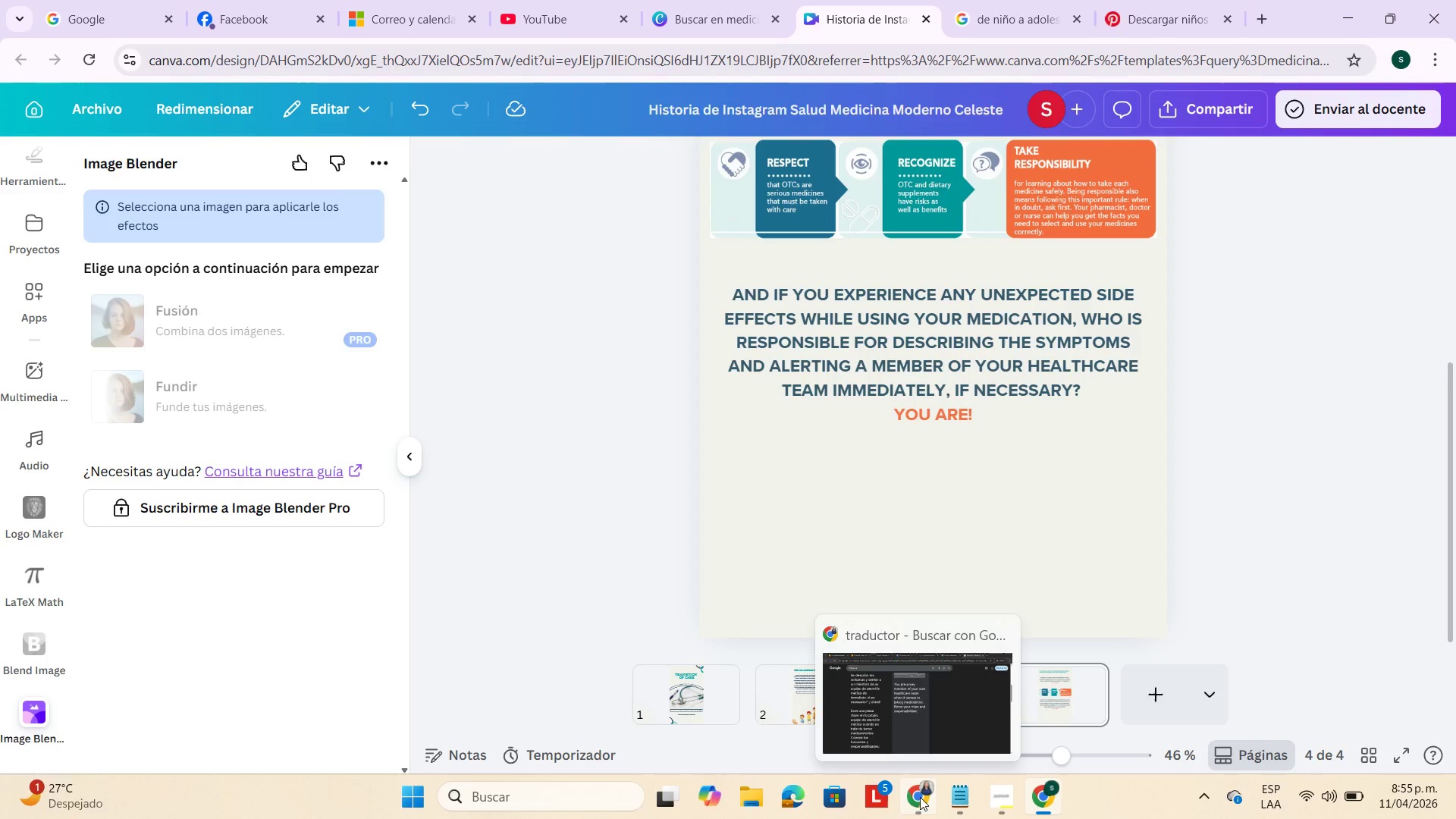 
left_click_drag(start_coordinate=[946, 369], to_coordinate=[946, 423])
 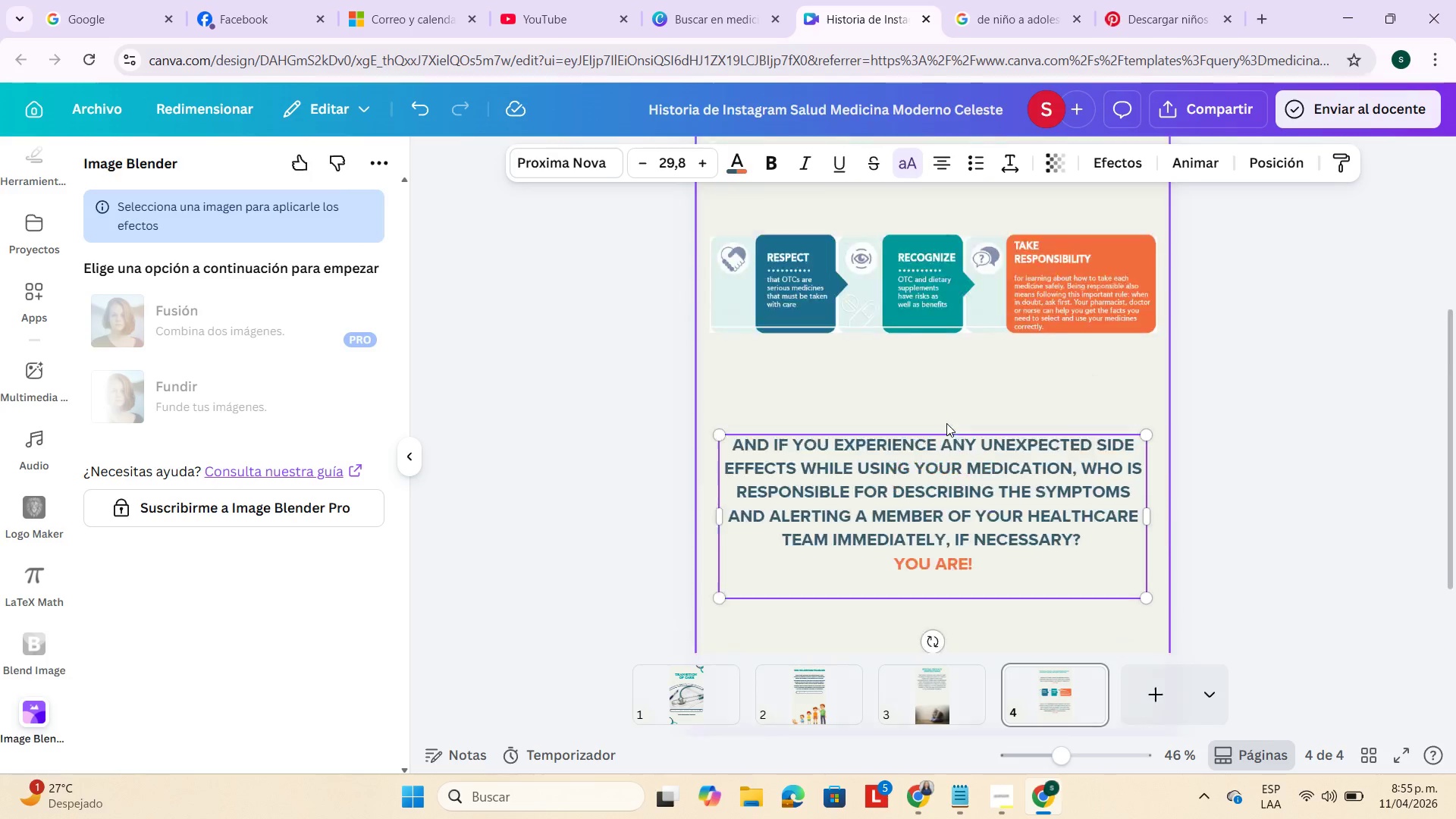 
scroll: coordinate [943, 495], scroll_direction: up, amount: 2.0
 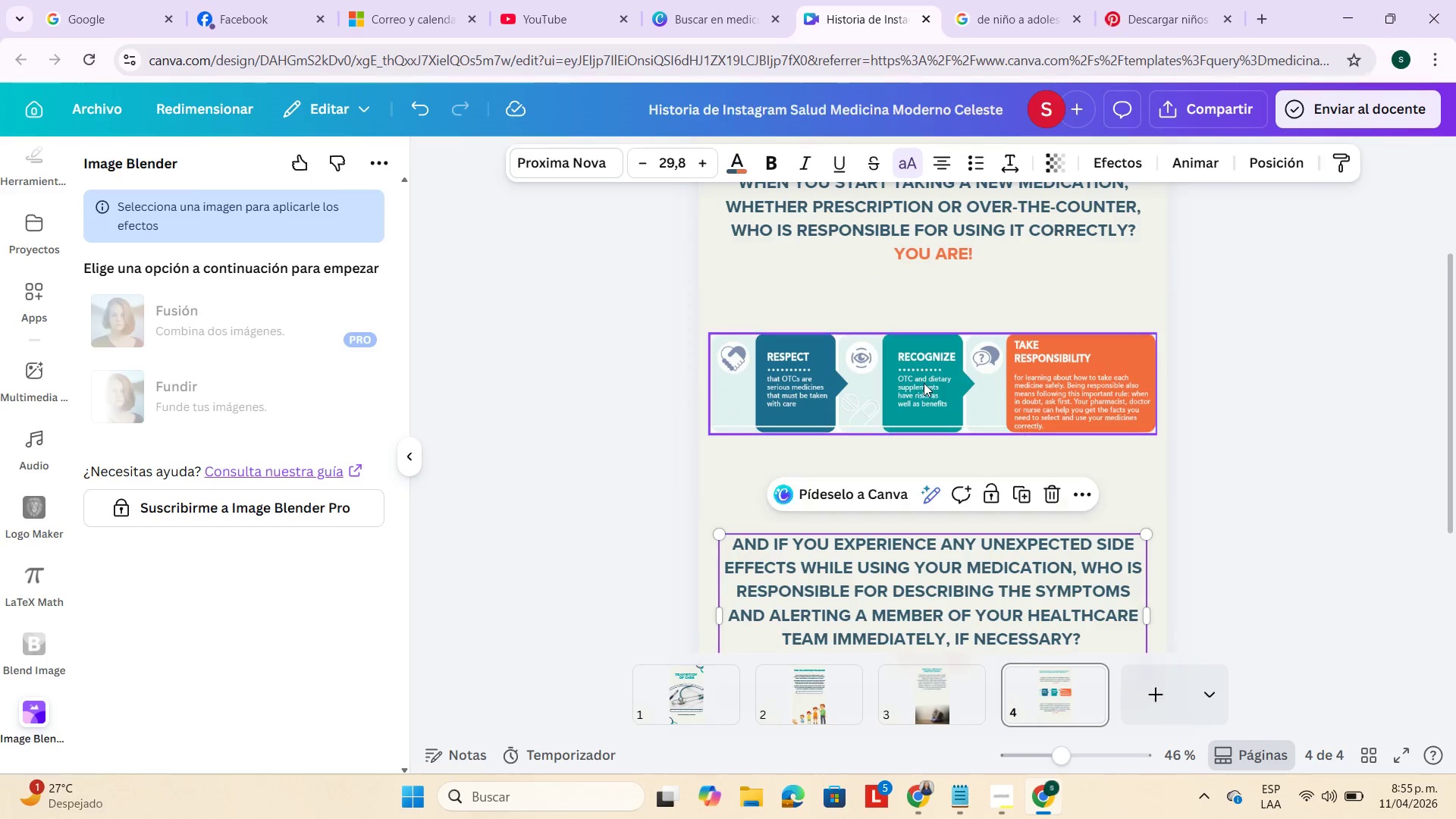 
left_click_drag(start_coordinate=[923, 383], to_coordinate=[923, 419])
 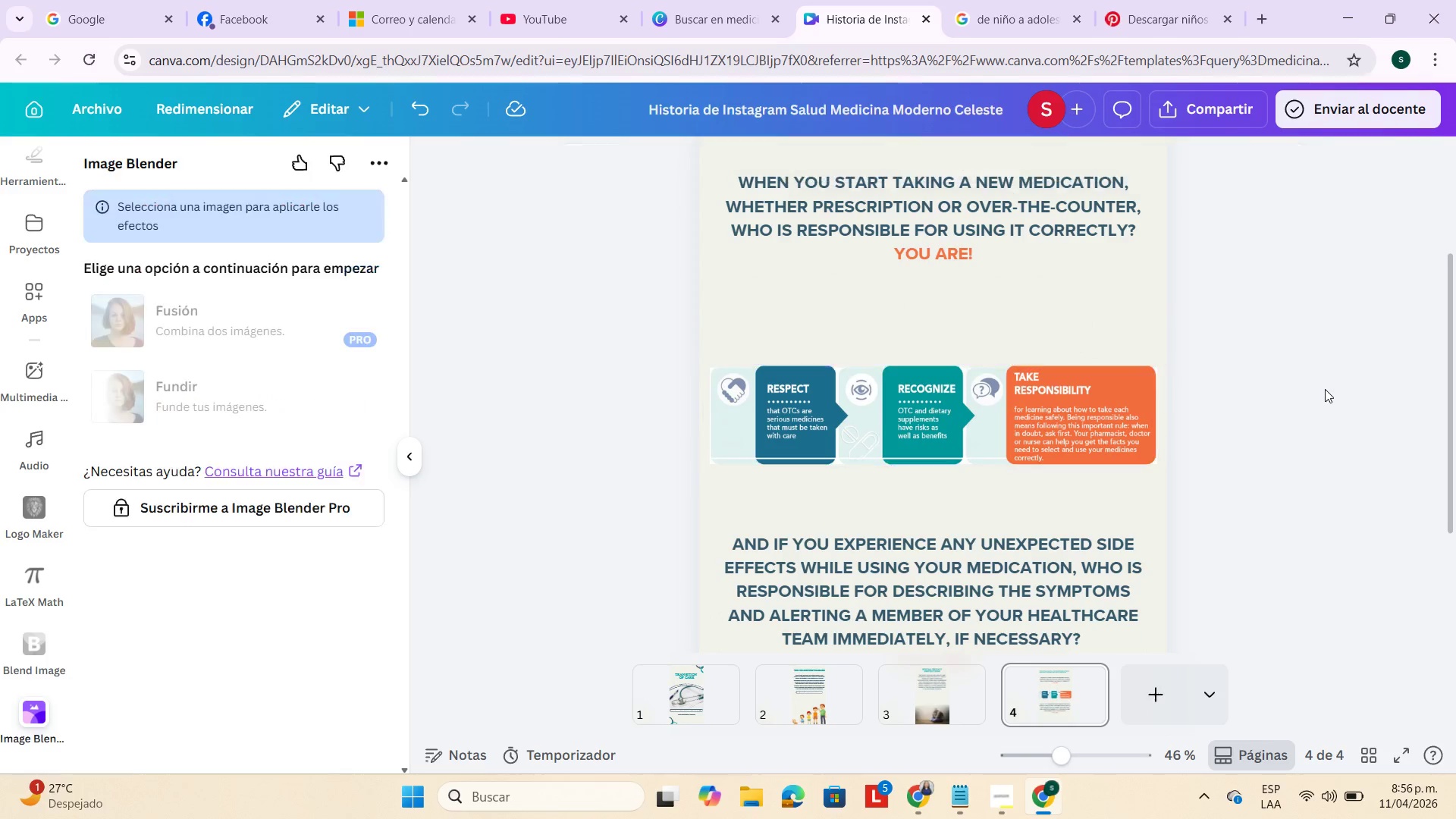 
scroll: coordinate [1308, 402], scroll_direction: down, amount: 1.0
 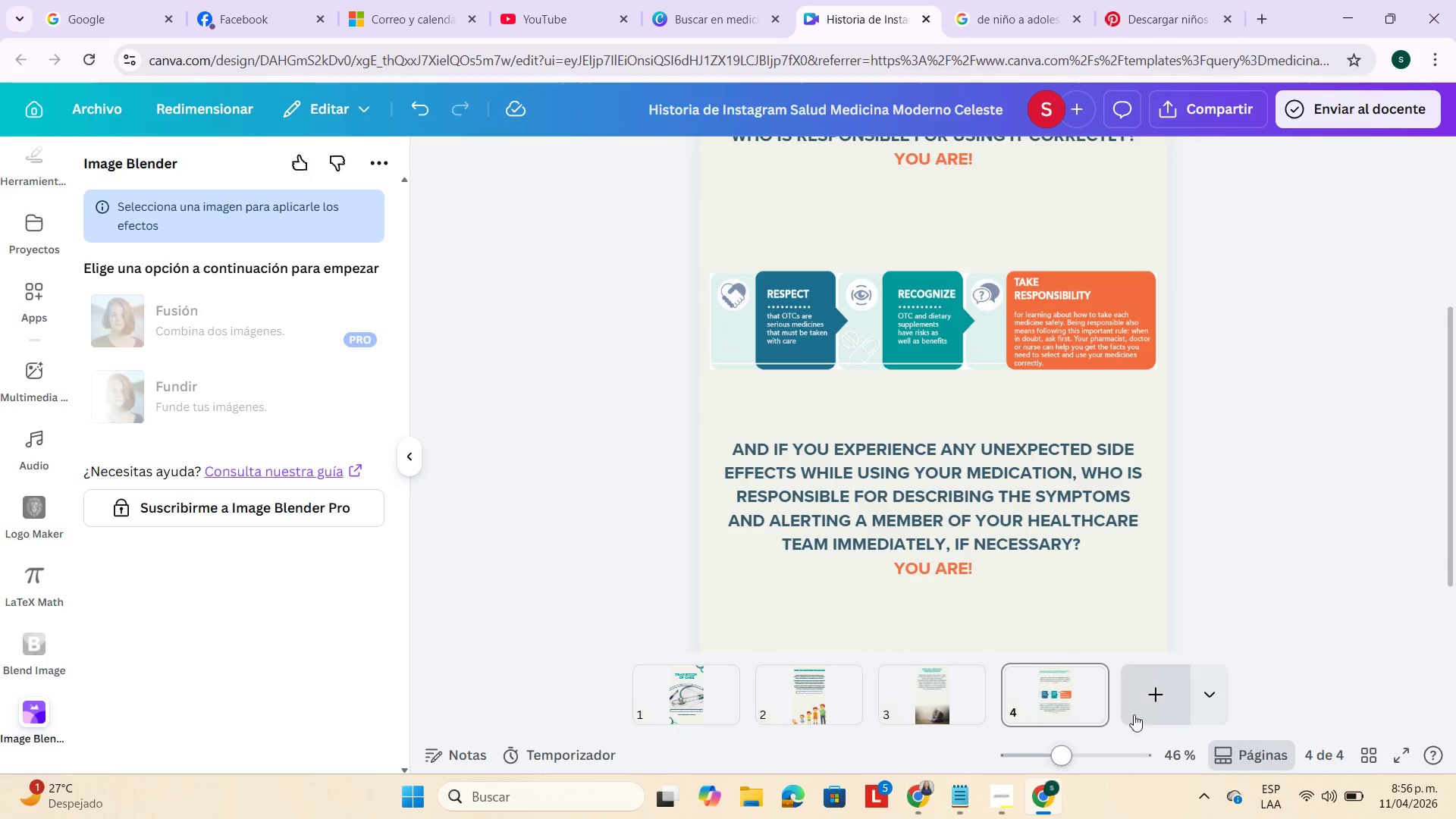 
left_click([1134, 701])
 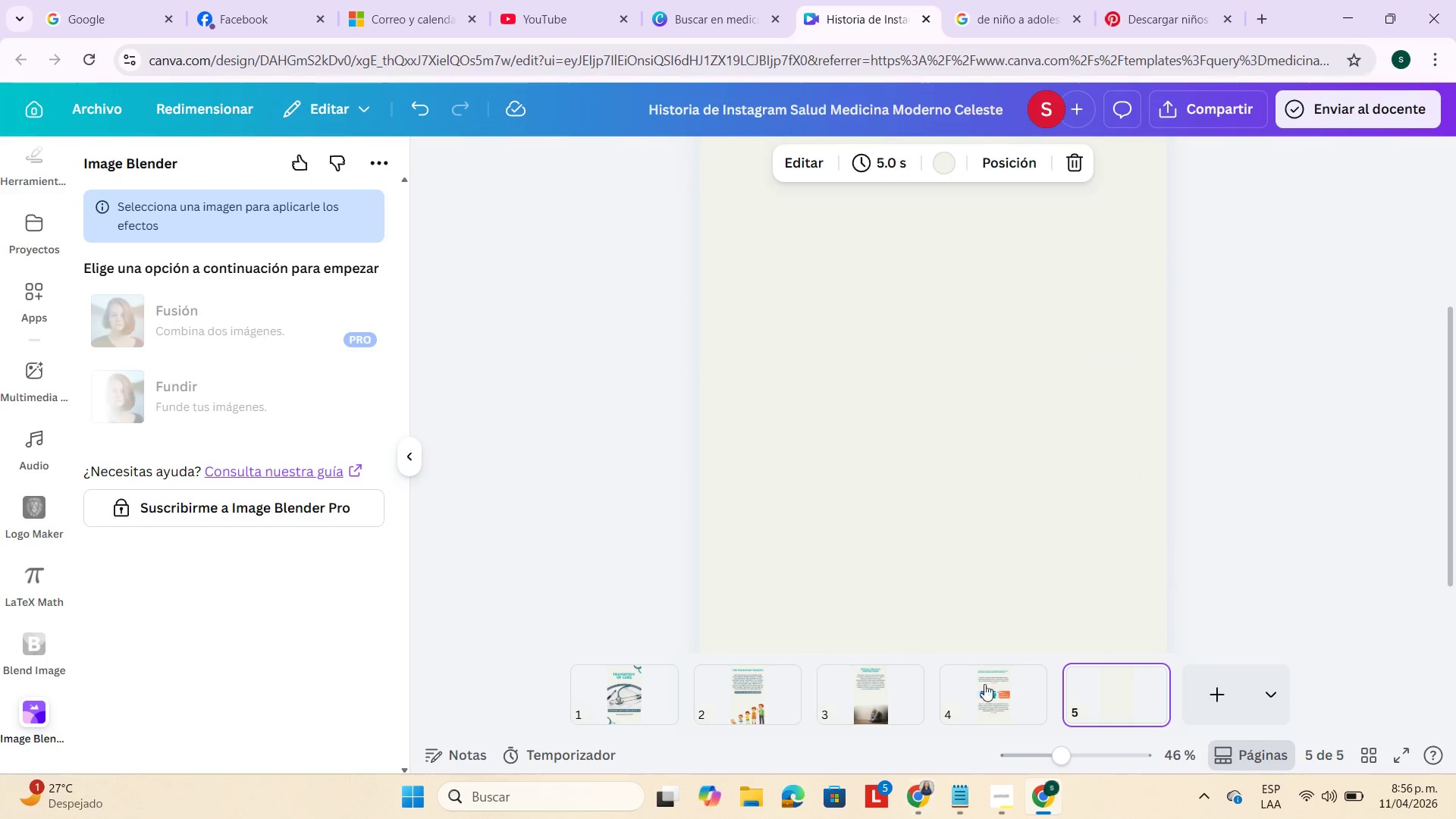 
scroll: coordinate [993, 366], scroll_direction: up, amount: 2.0
 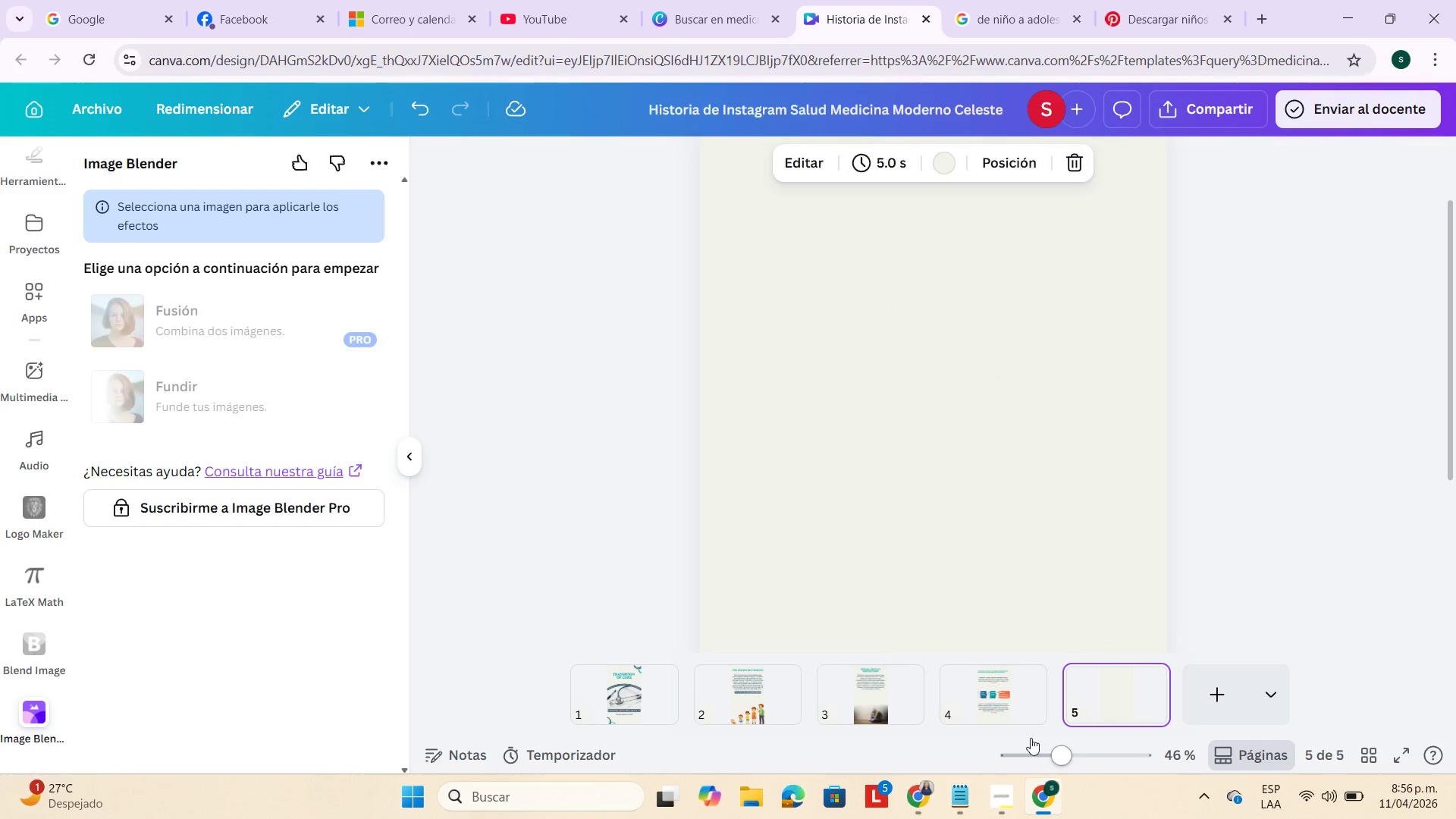 
left_click([1045, 758])
 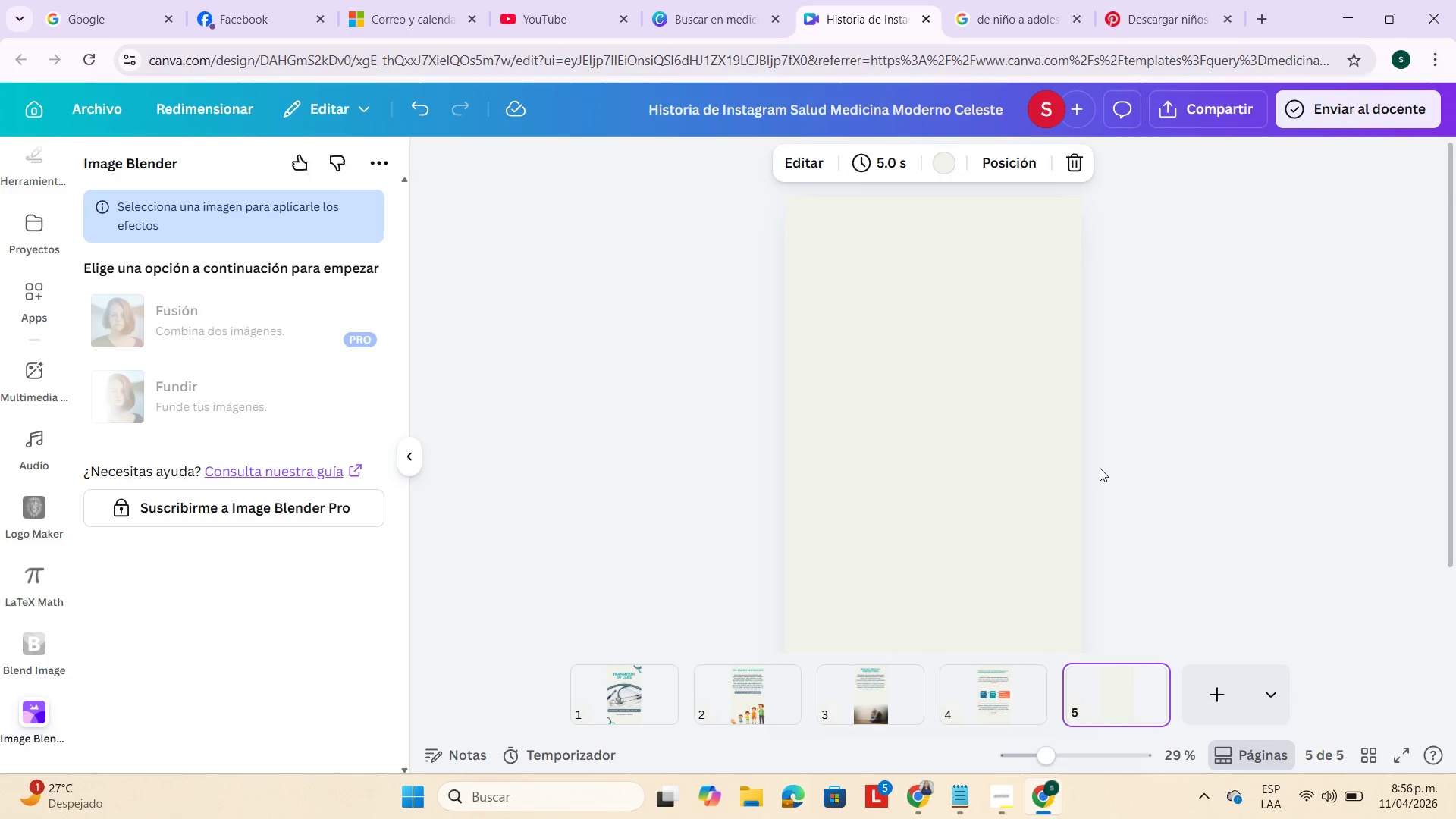 
scroll: coordinate [1095, 469], scroll_direction: down, amount: 2.0
 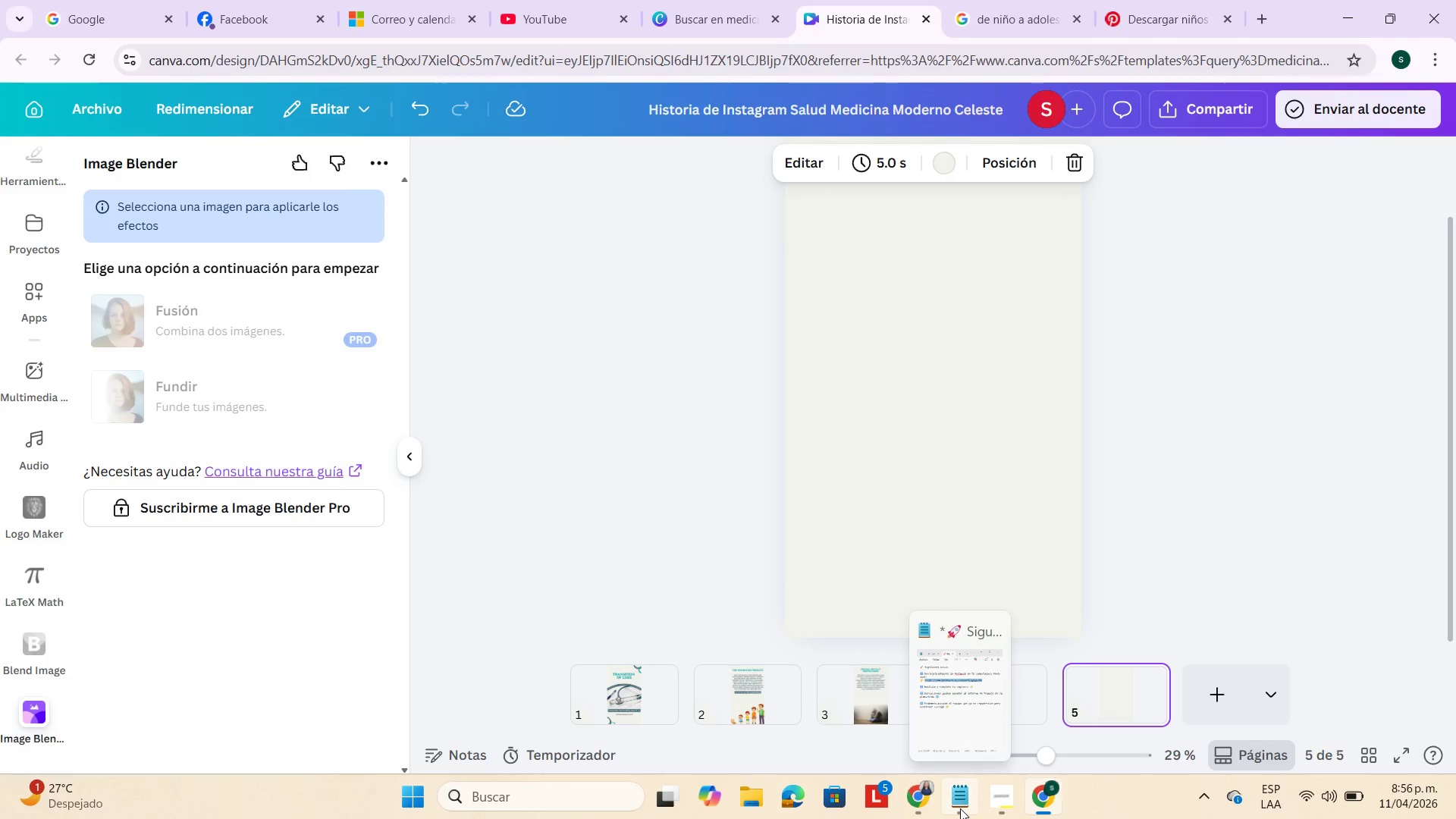 
left_click([924, 674])
 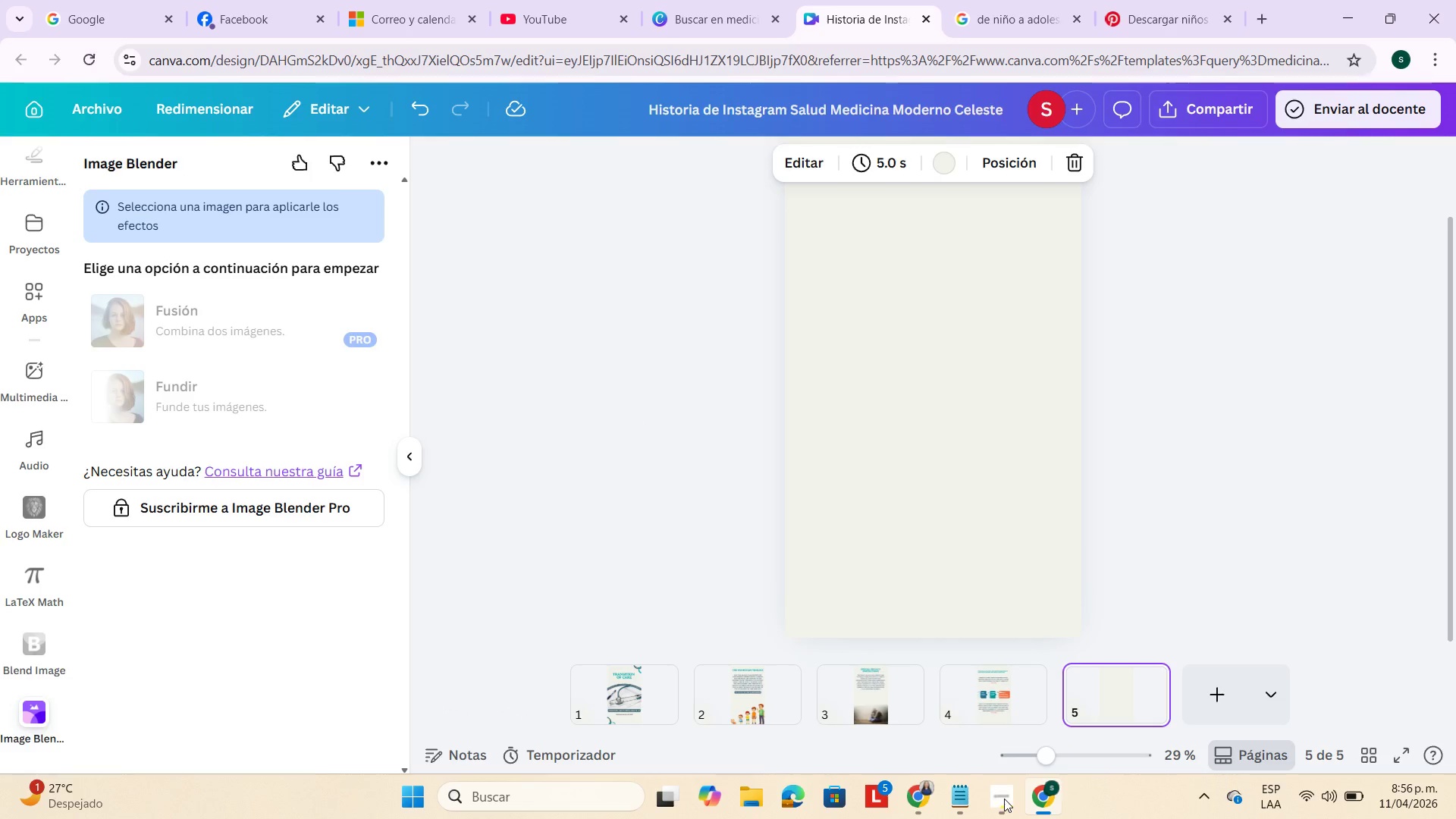 
left_click([927, 787])
 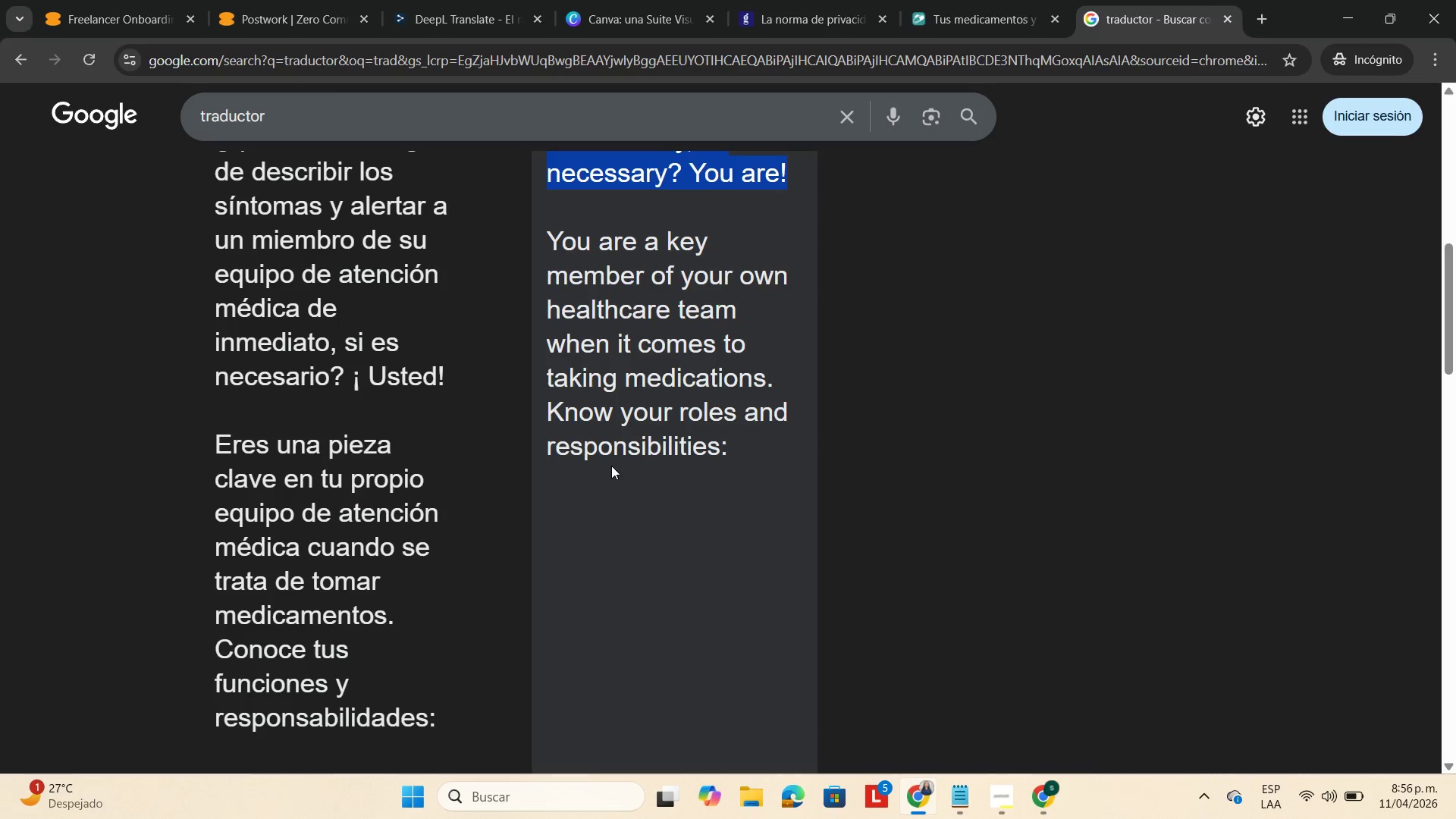 
wait(6.19)
 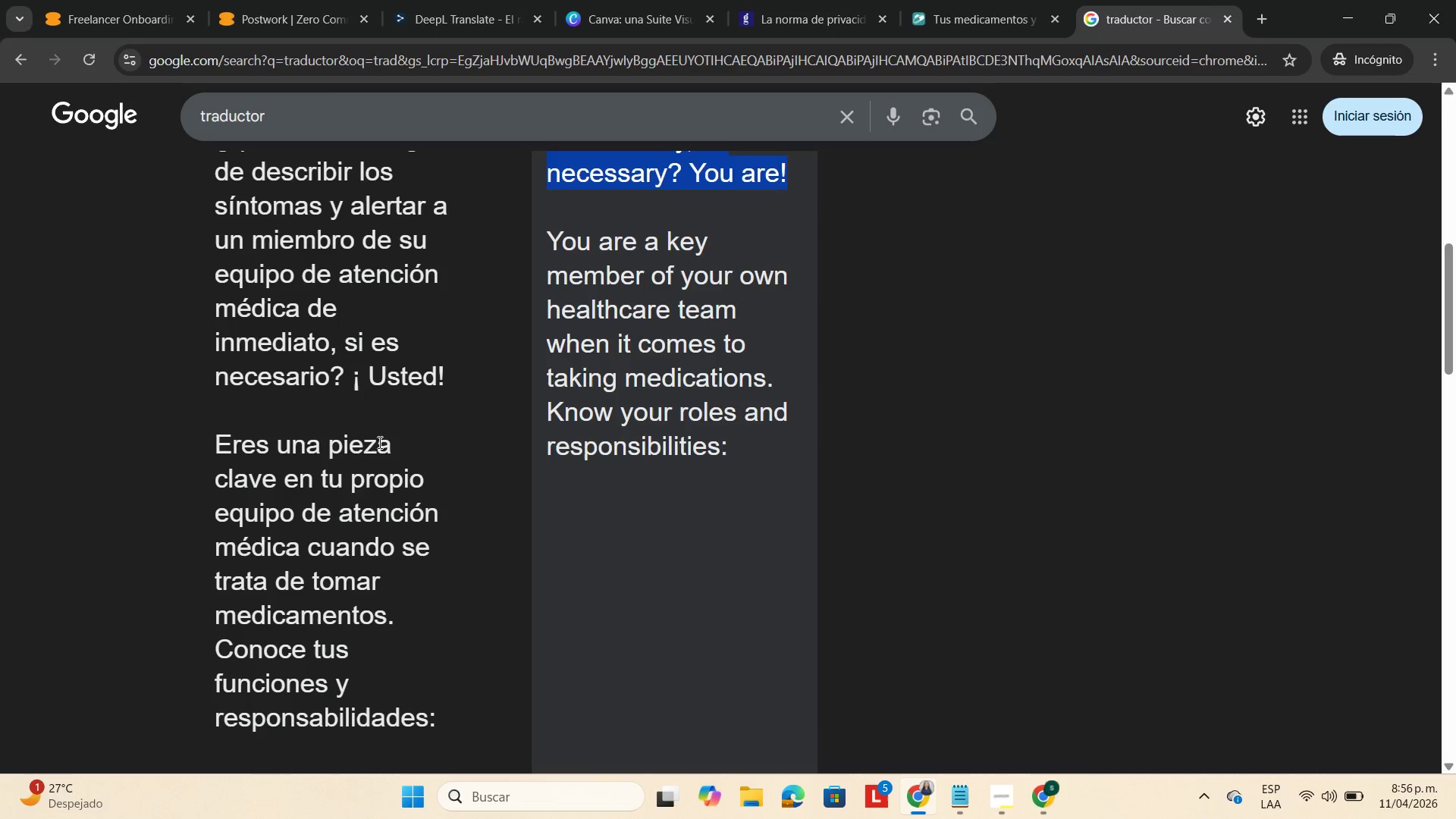 
left_click_drag(start_coordinate=[550, 241], to_coordinate=[802, 438])
 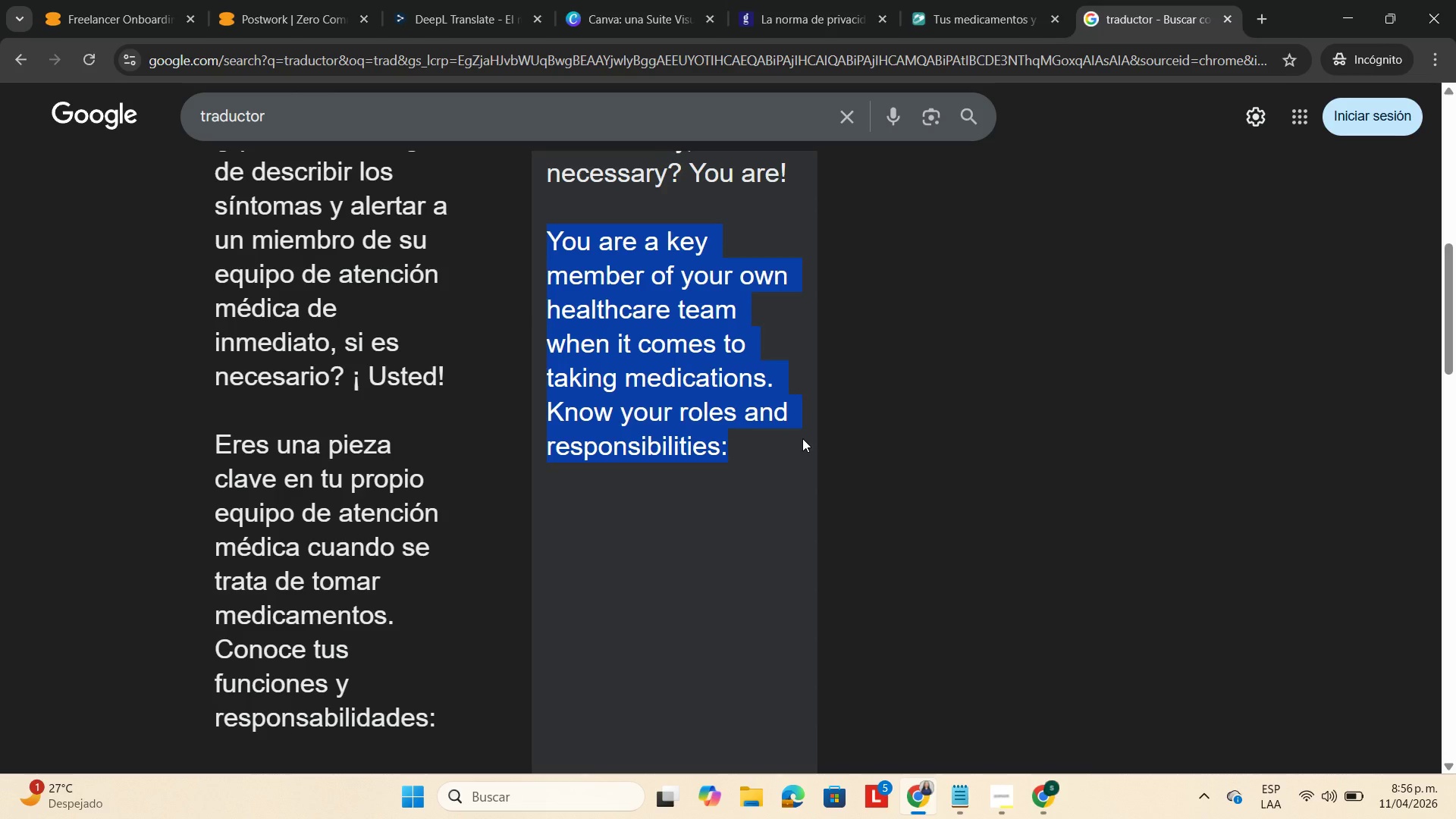 
key(Control+C)
 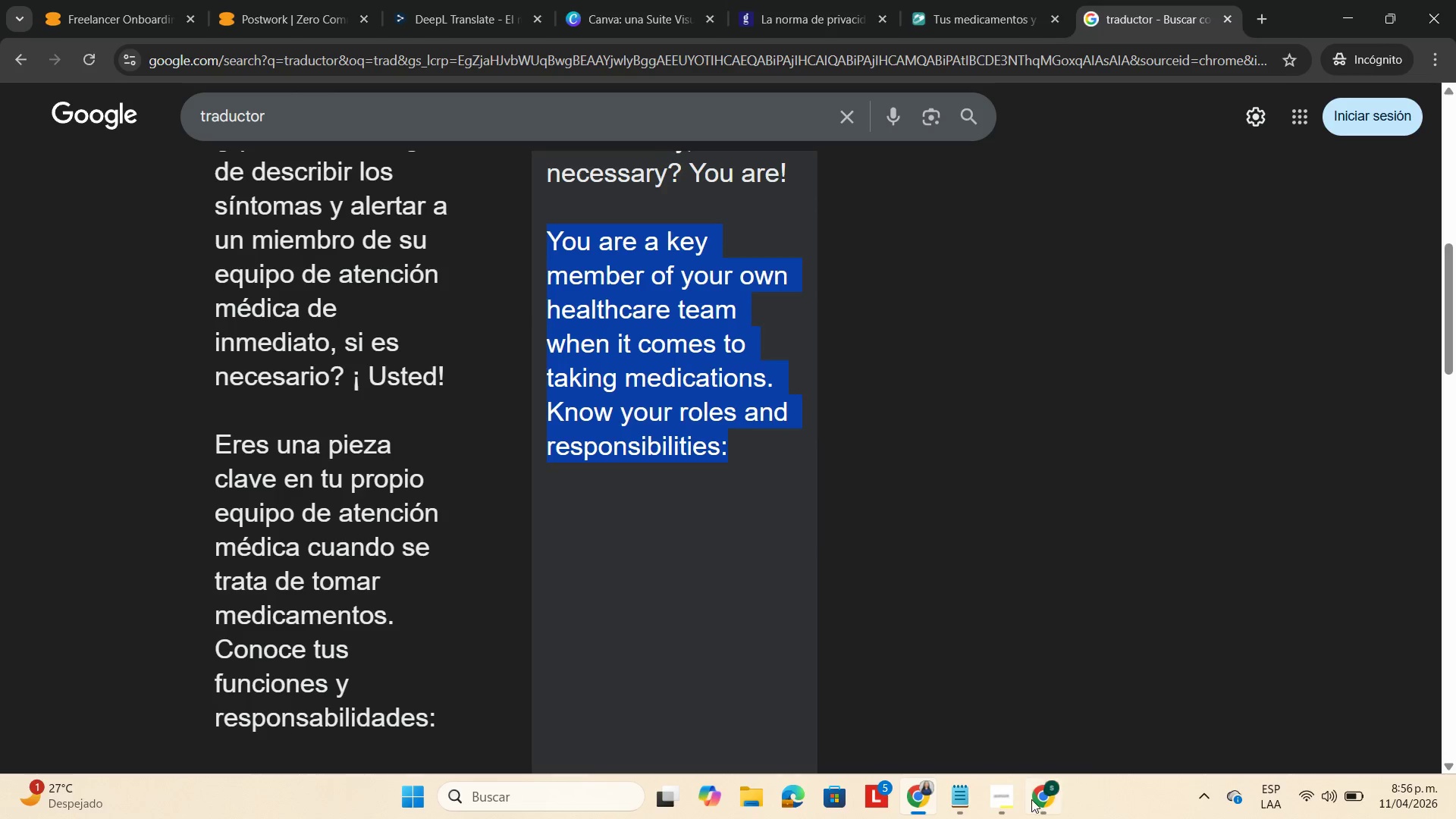 
left_click([1033, 799])
 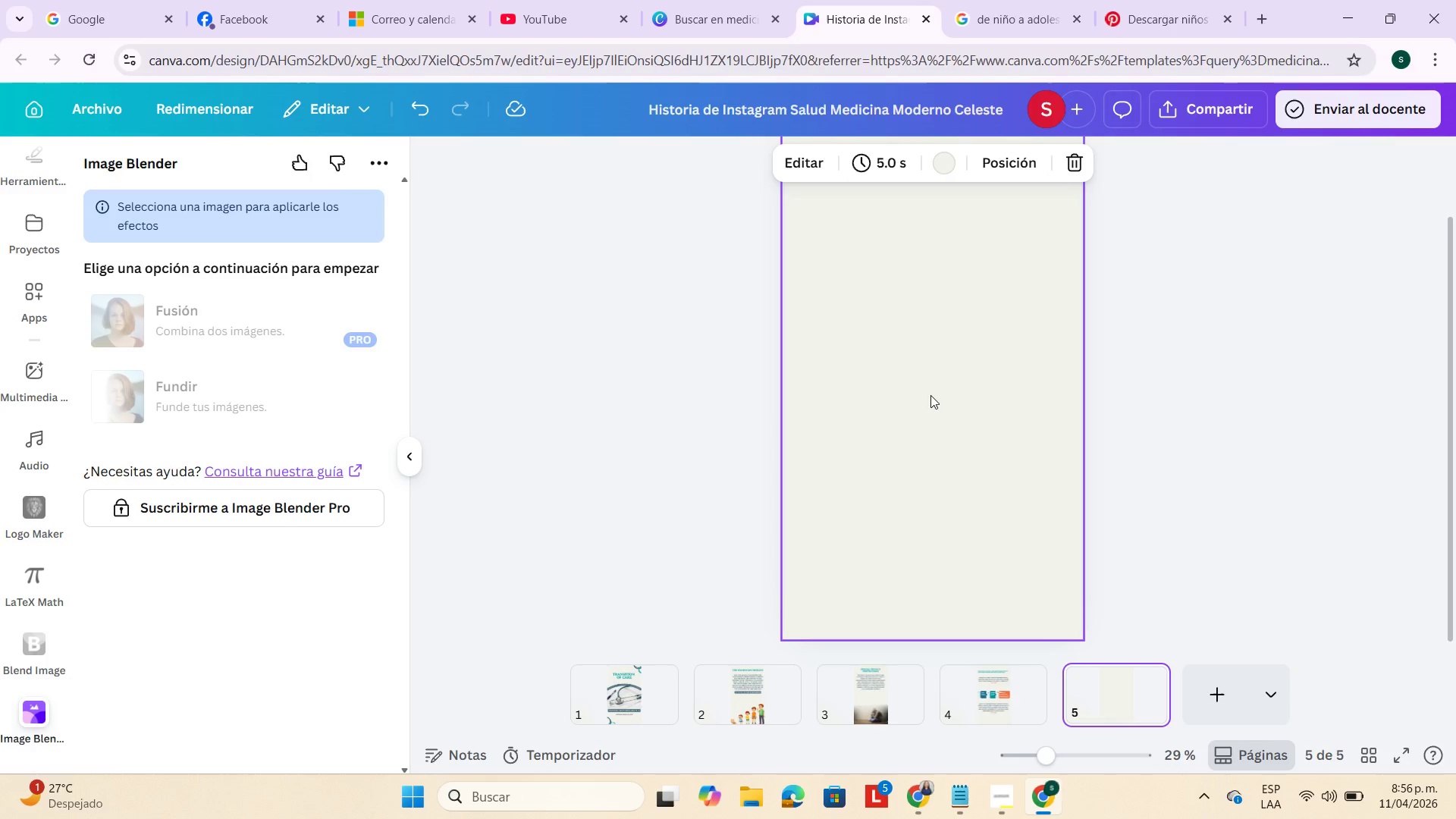 
left_click([930, 392])
 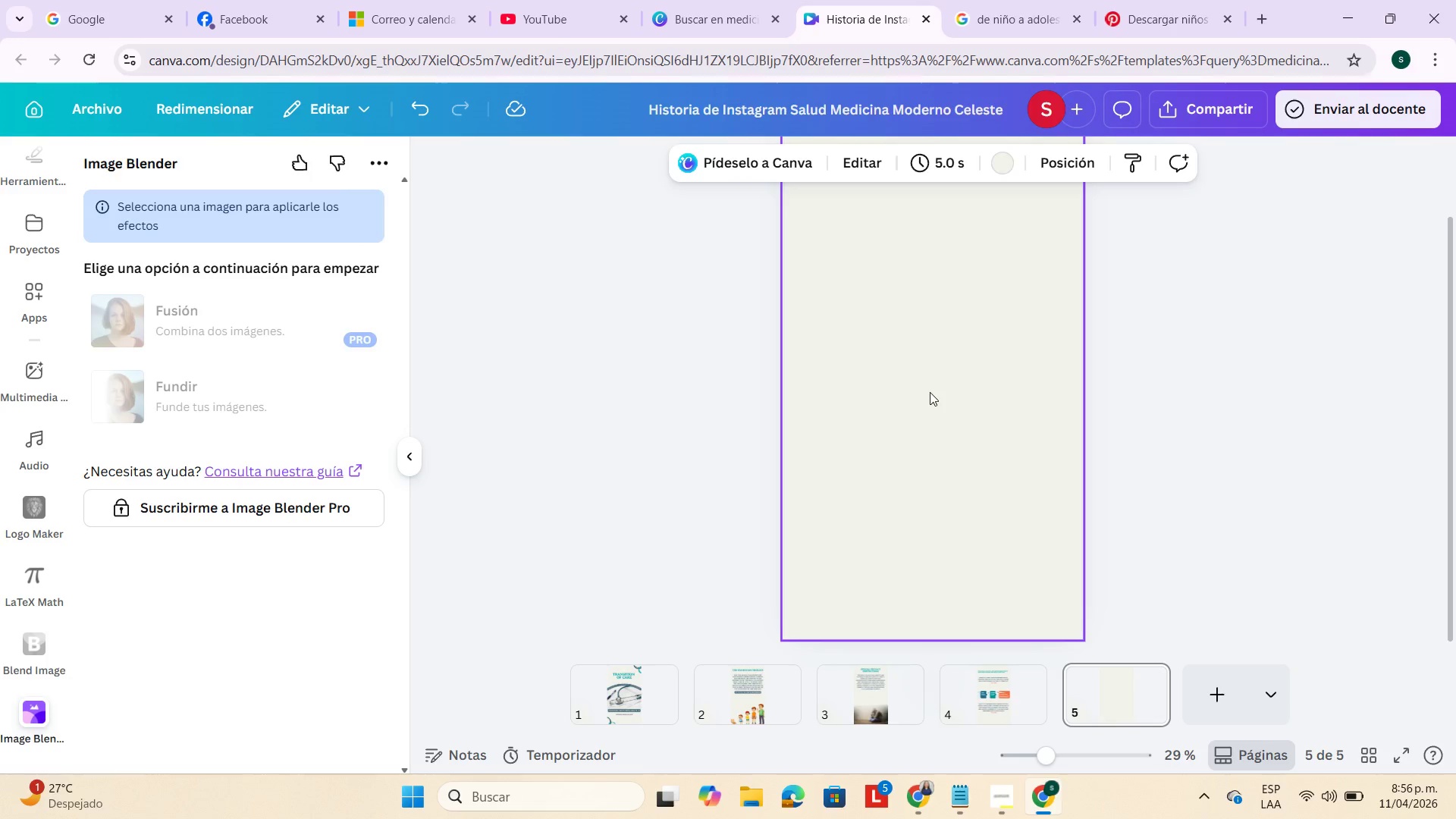 
scroll: coordinate [930, 381], scroll_direction: up, amount: 2.0
 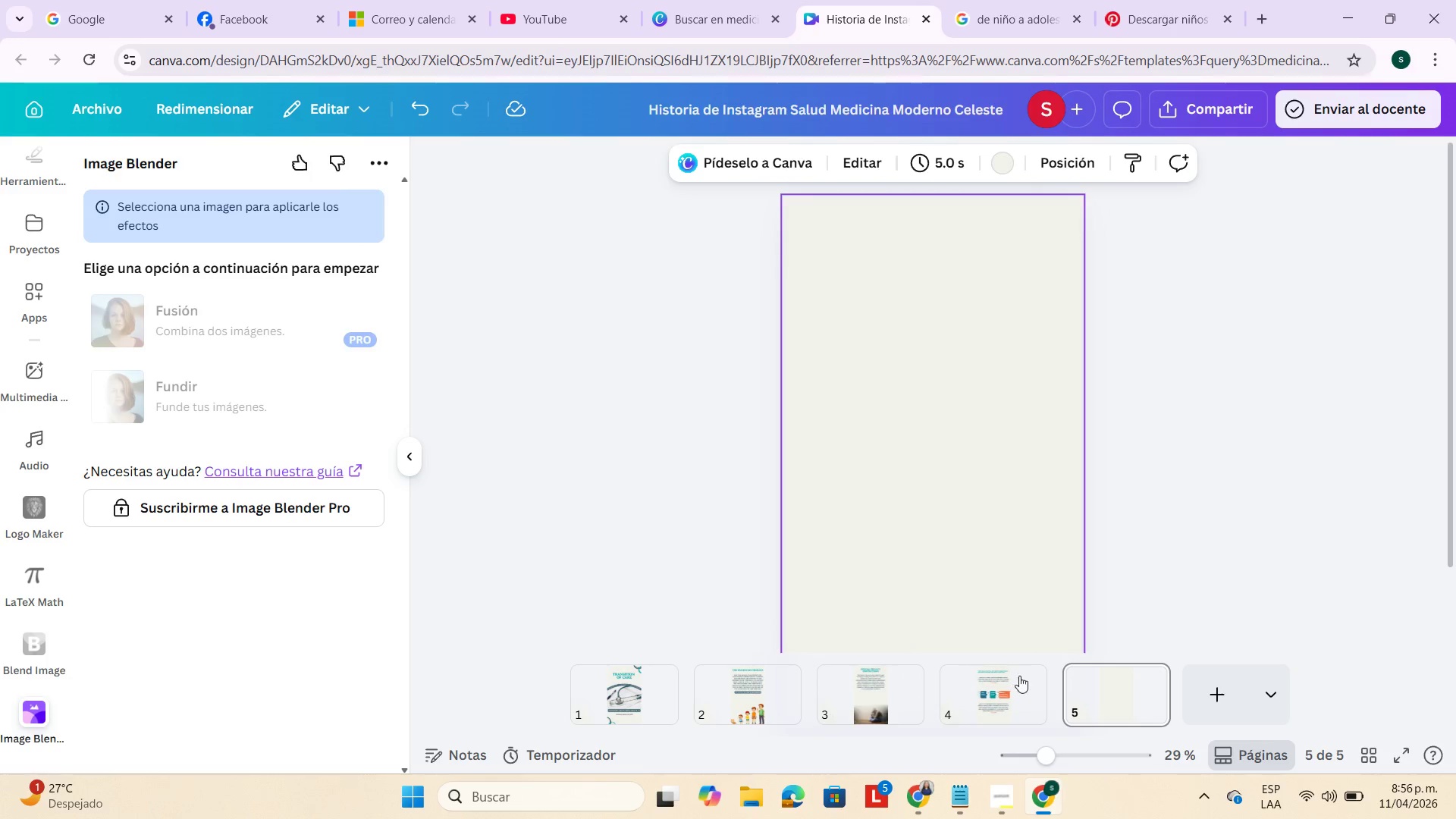 
left_click([991, 698])
 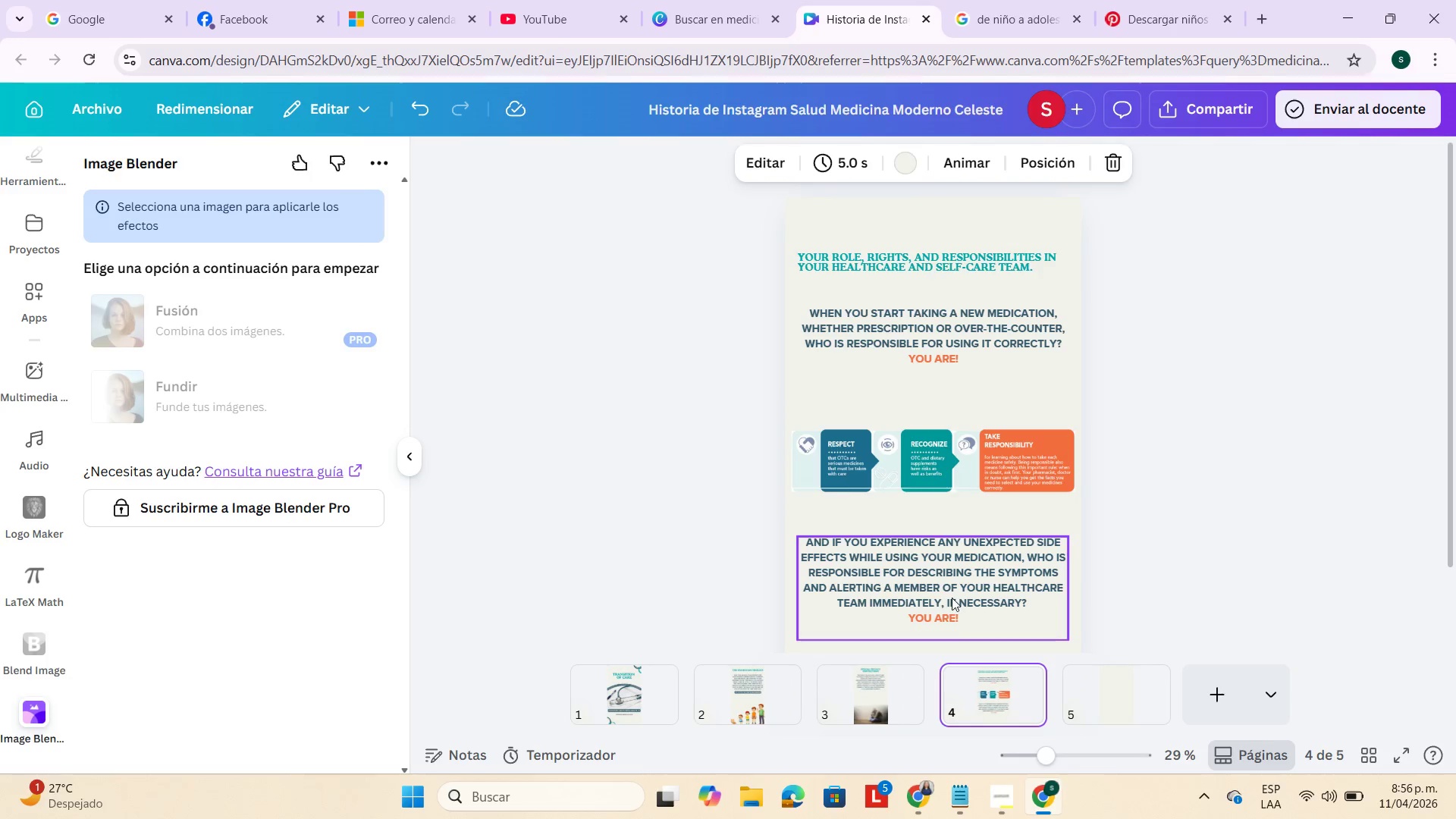 
left_click([951, 598])
 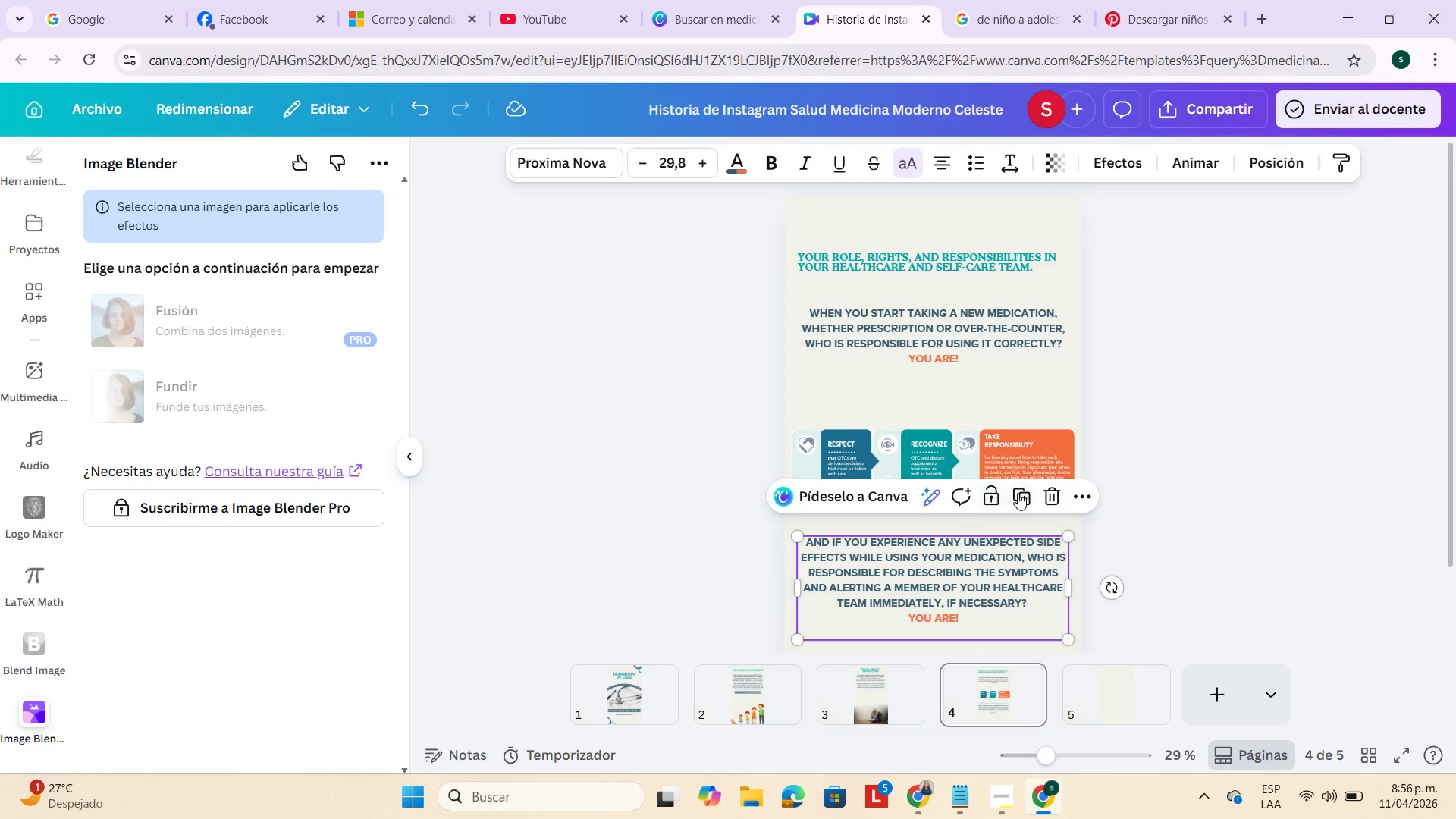 
left_click([1019, 492])
 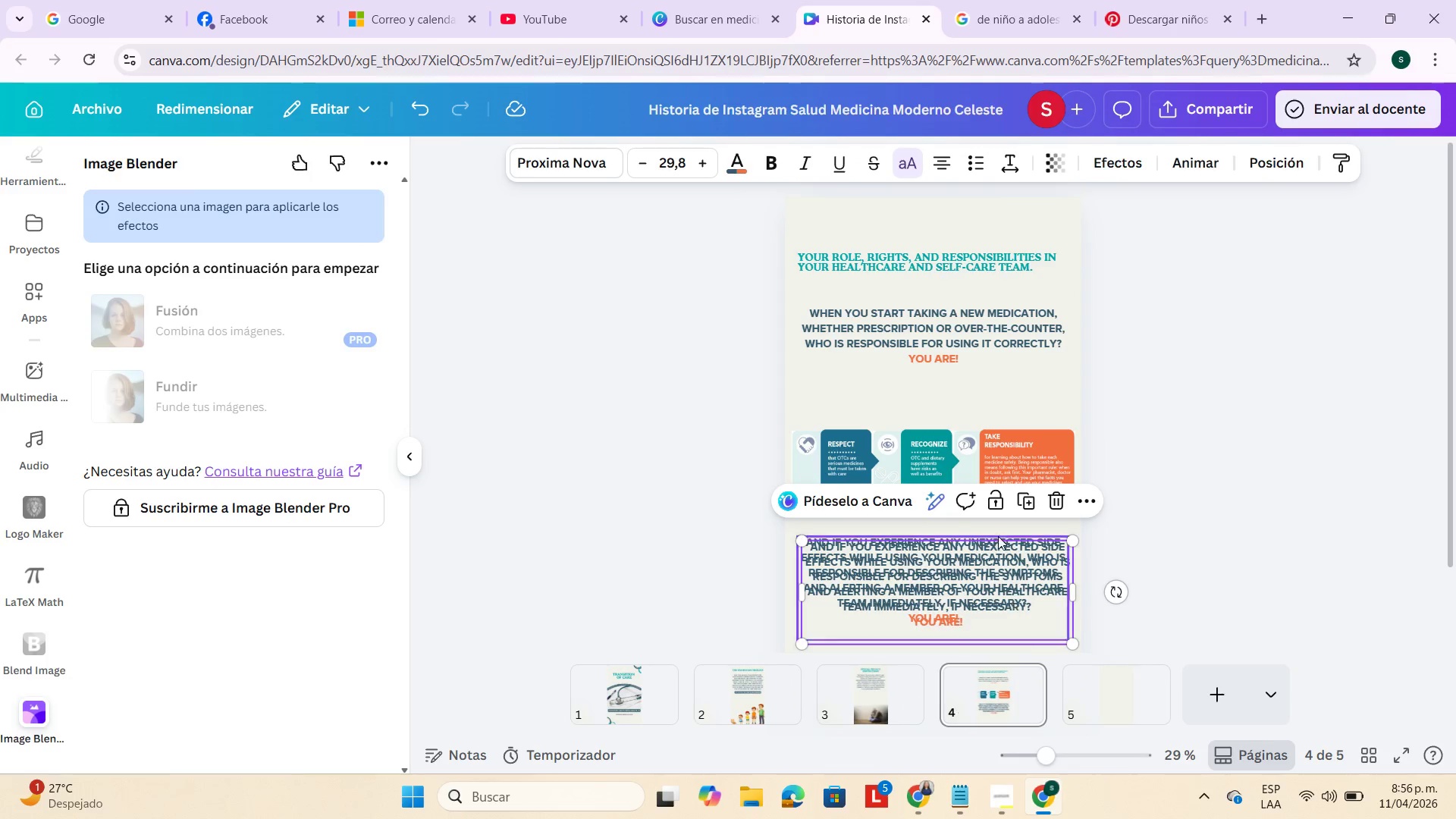 
left_click_drag(start_coordinate=[972, 585], to_coordinate=[962, 309])
 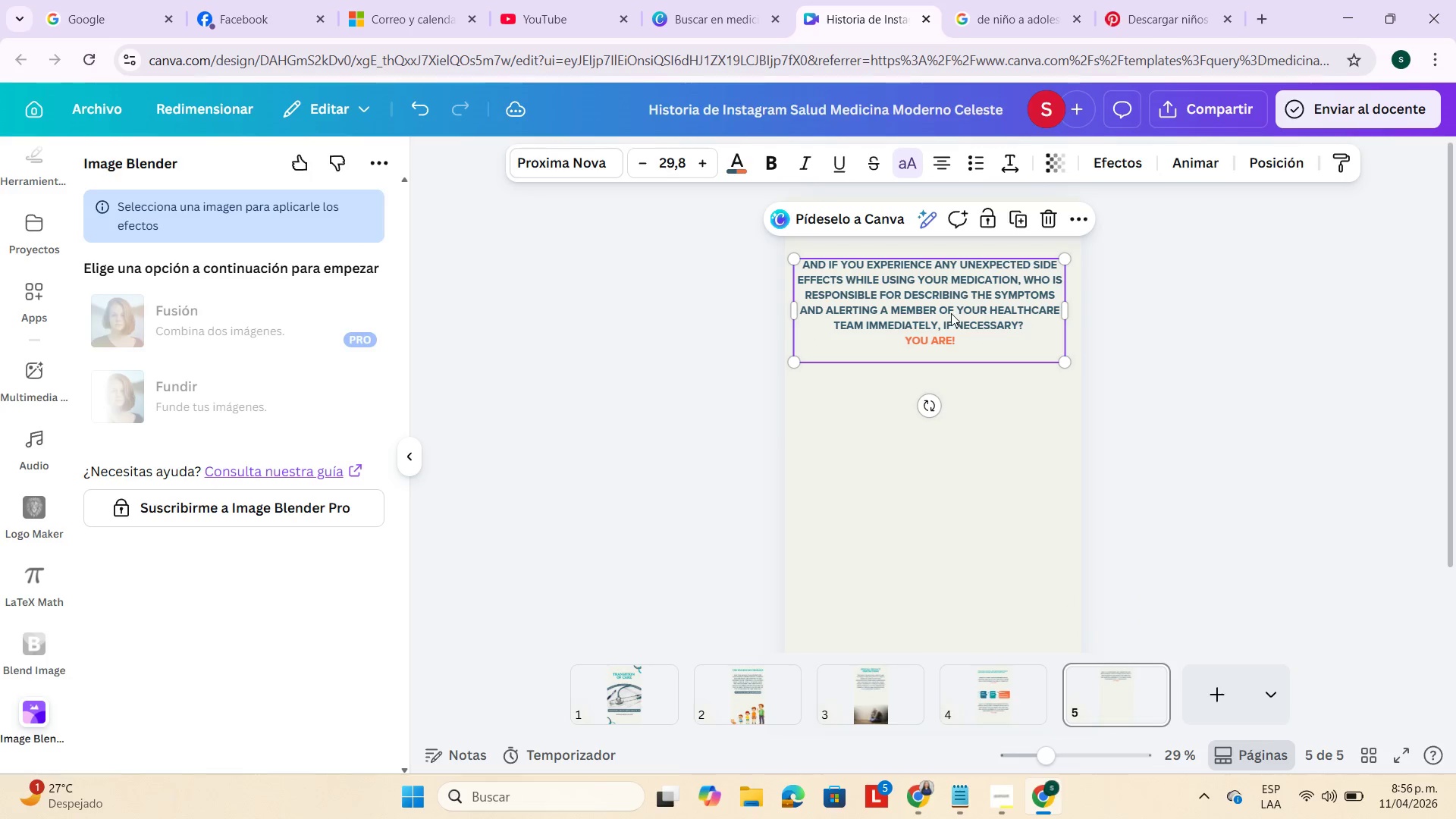 
left_click([951, 313])
 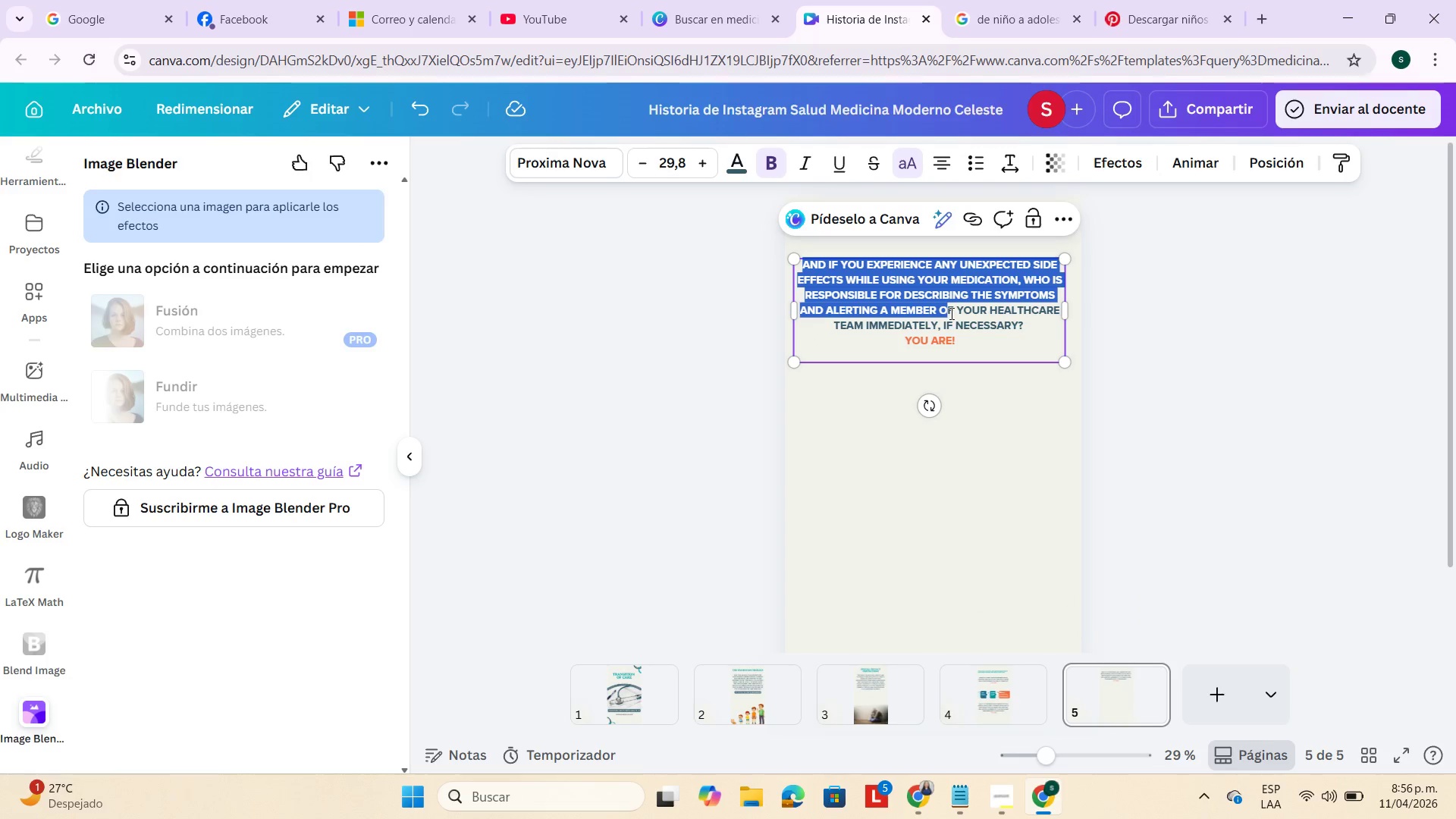 
triple_click([950, 315])
 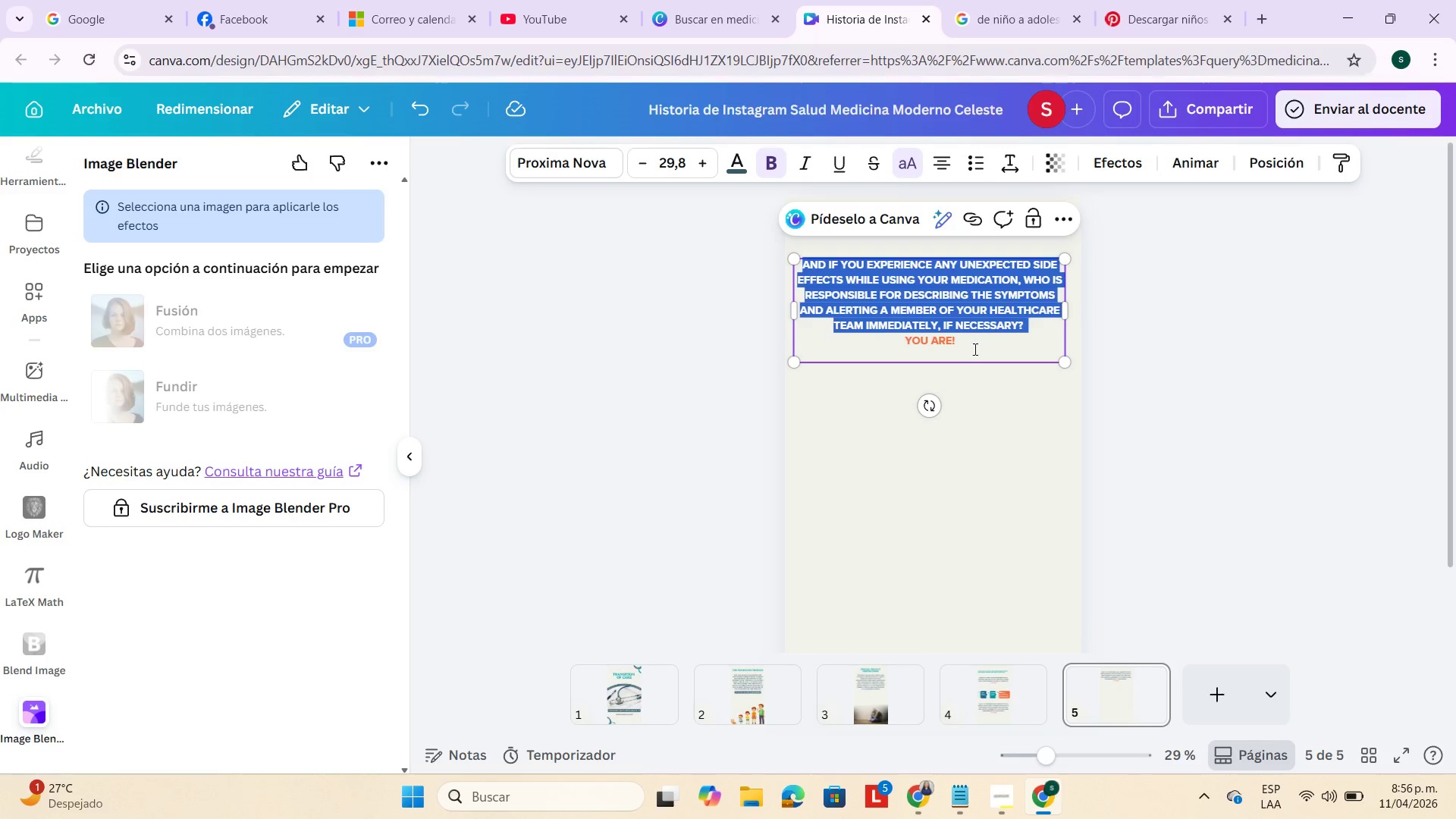 
left_click_drag(start_coordinate=[974, 349], to_coordinate=[801, 257])
 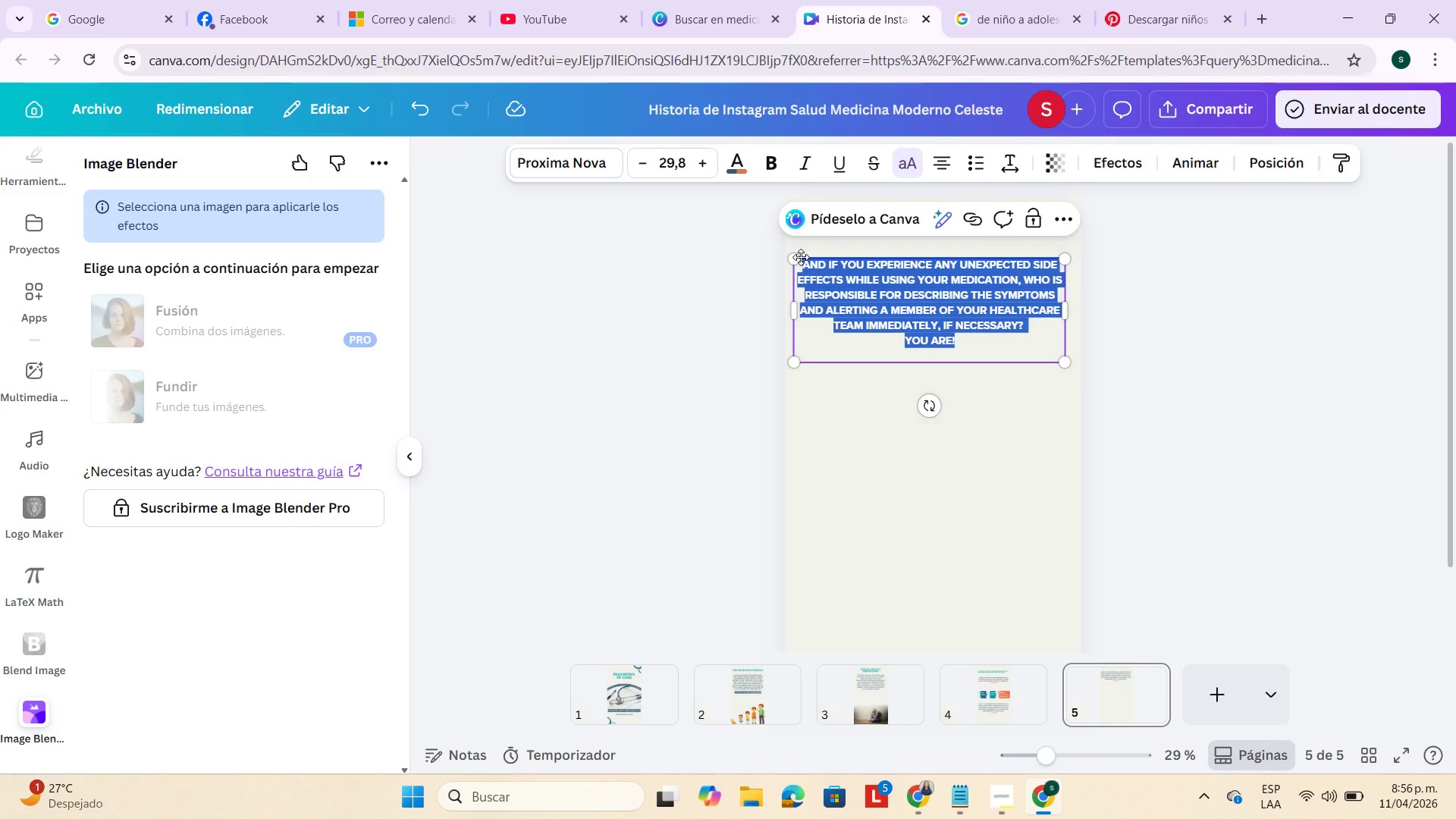 
key(Backspace)
 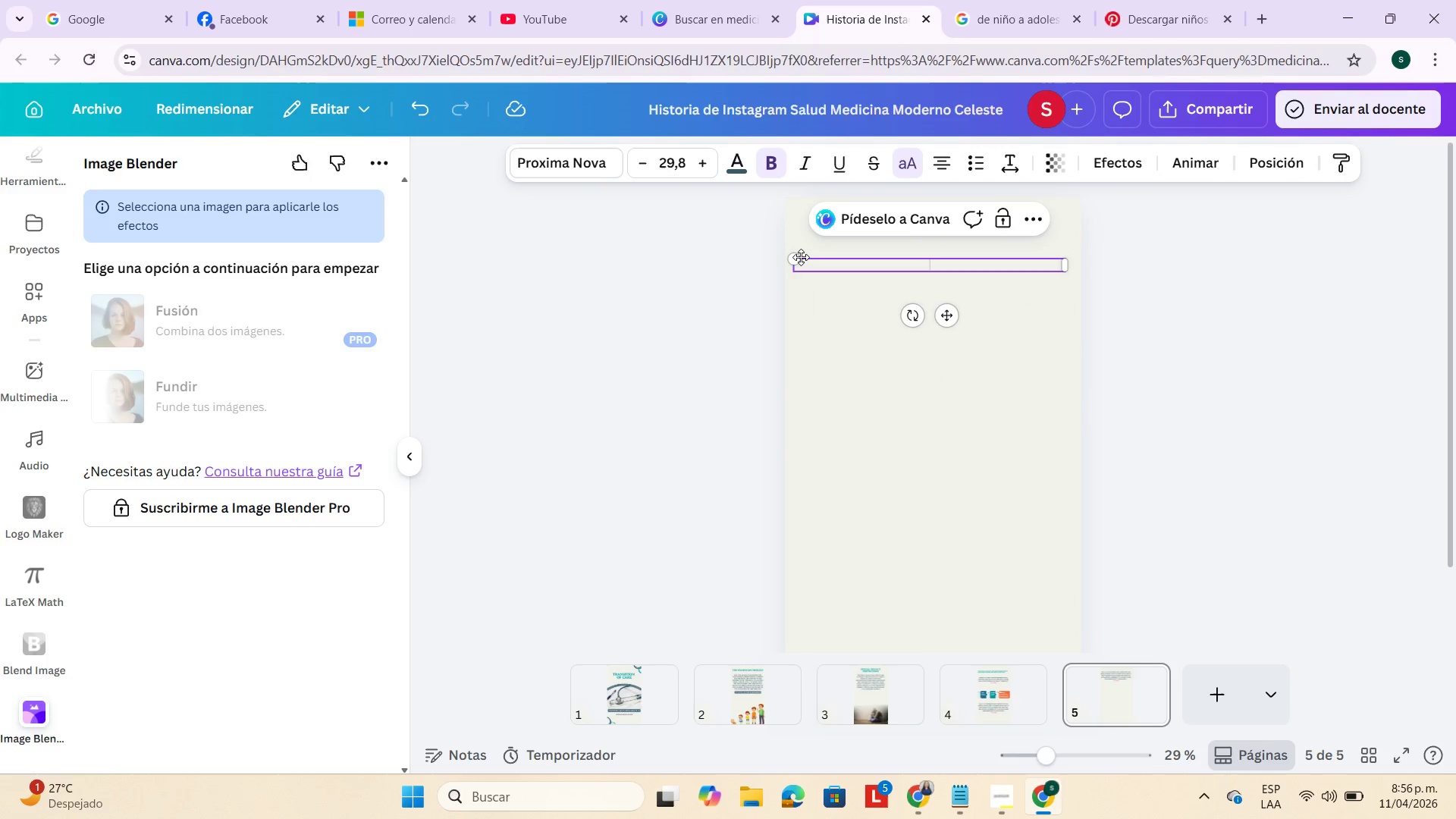 
hold_key(key=ControlLeft, duration=0.34)
 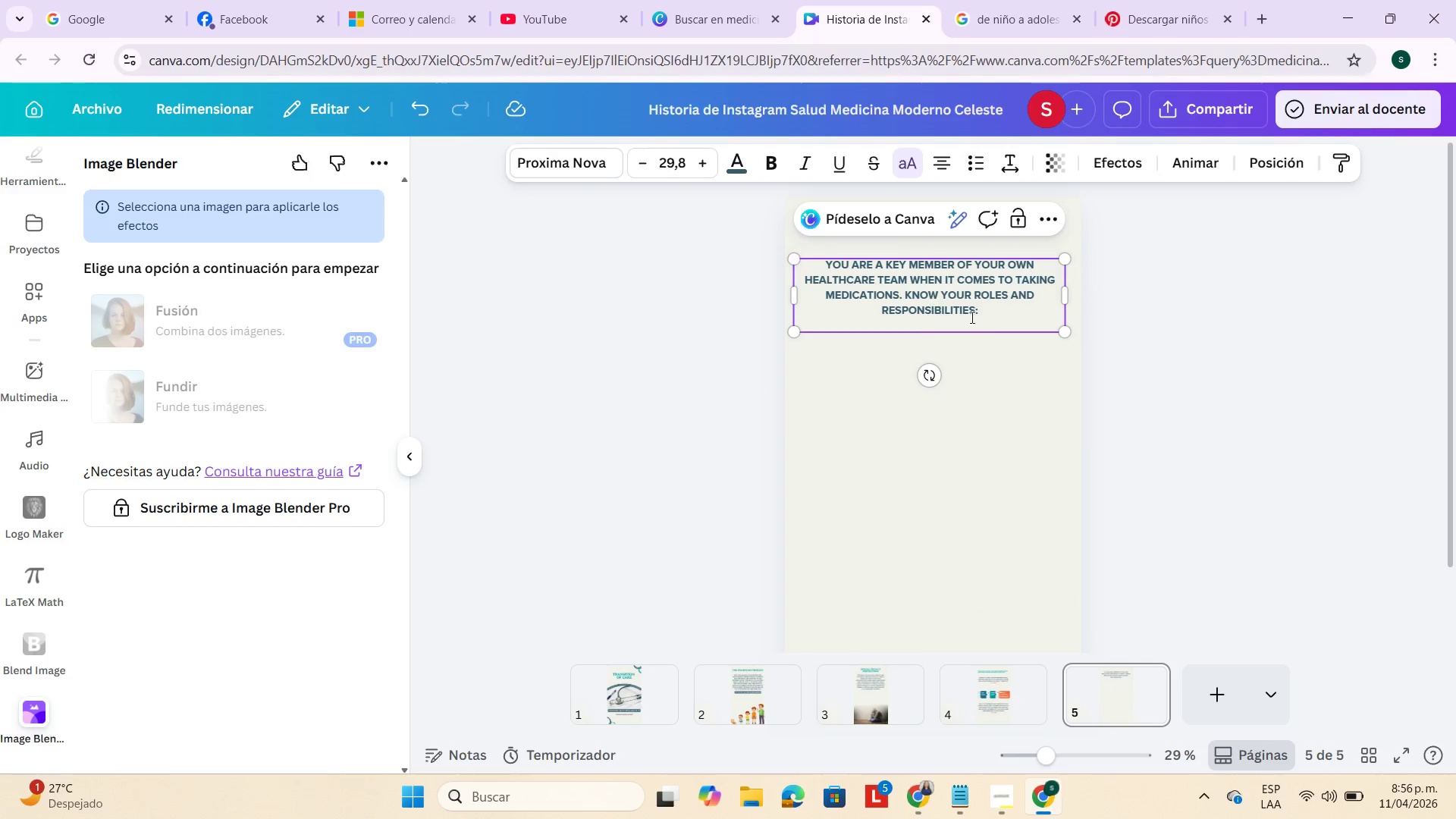 
hold_key(key=V, duration=0.31)
 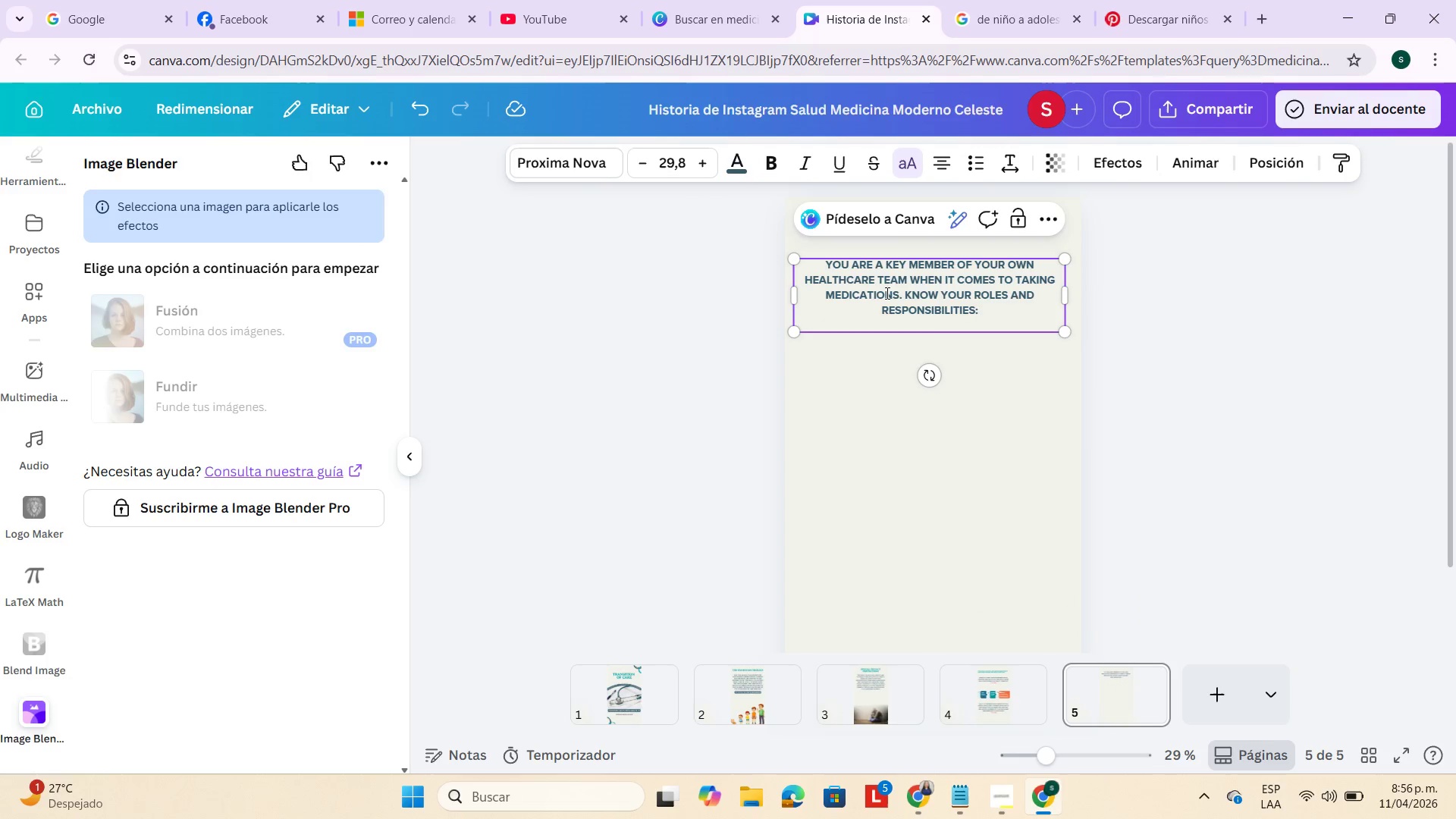 
left_click([903, 293])
 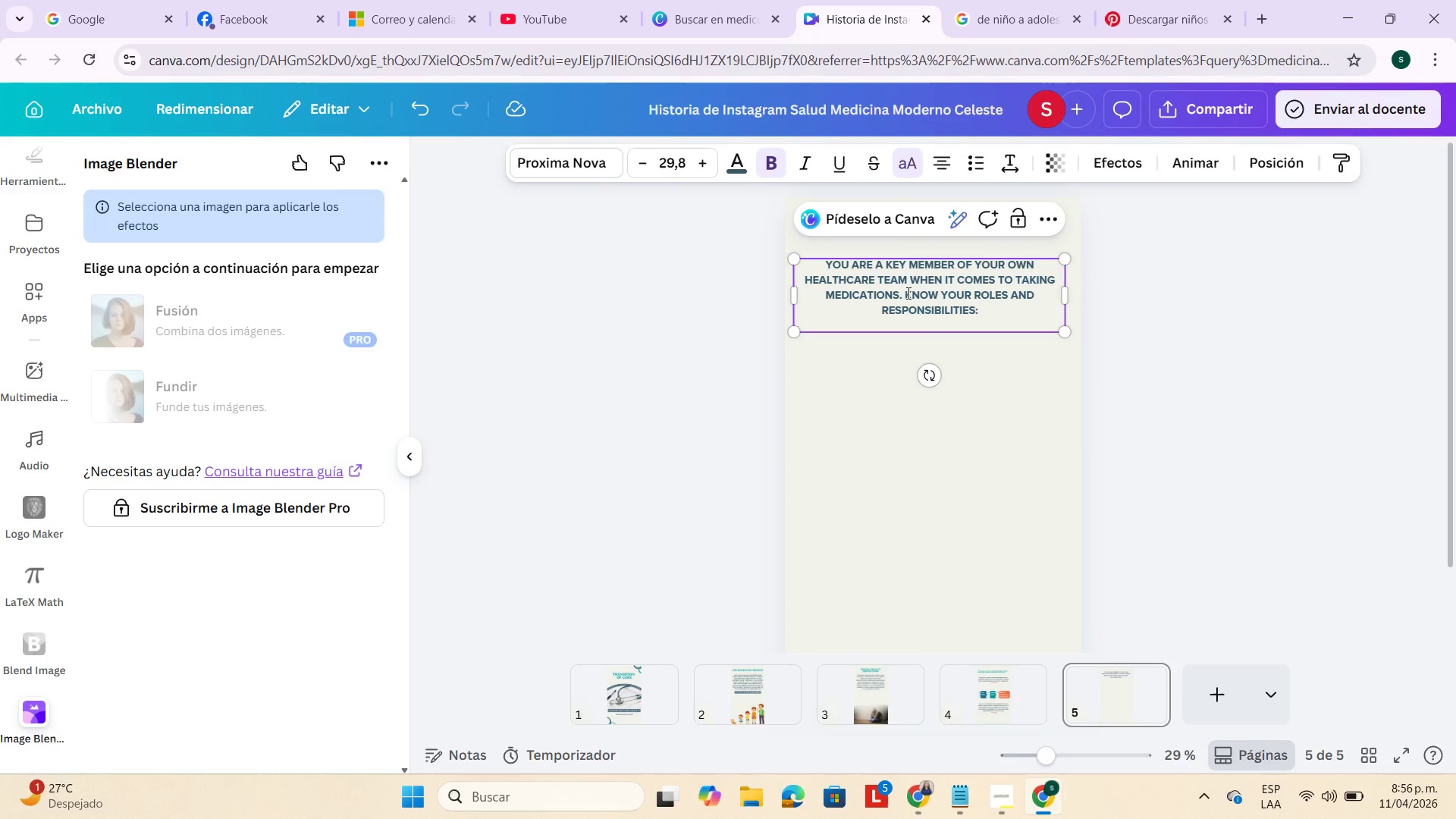 
left_click([906, 292])
 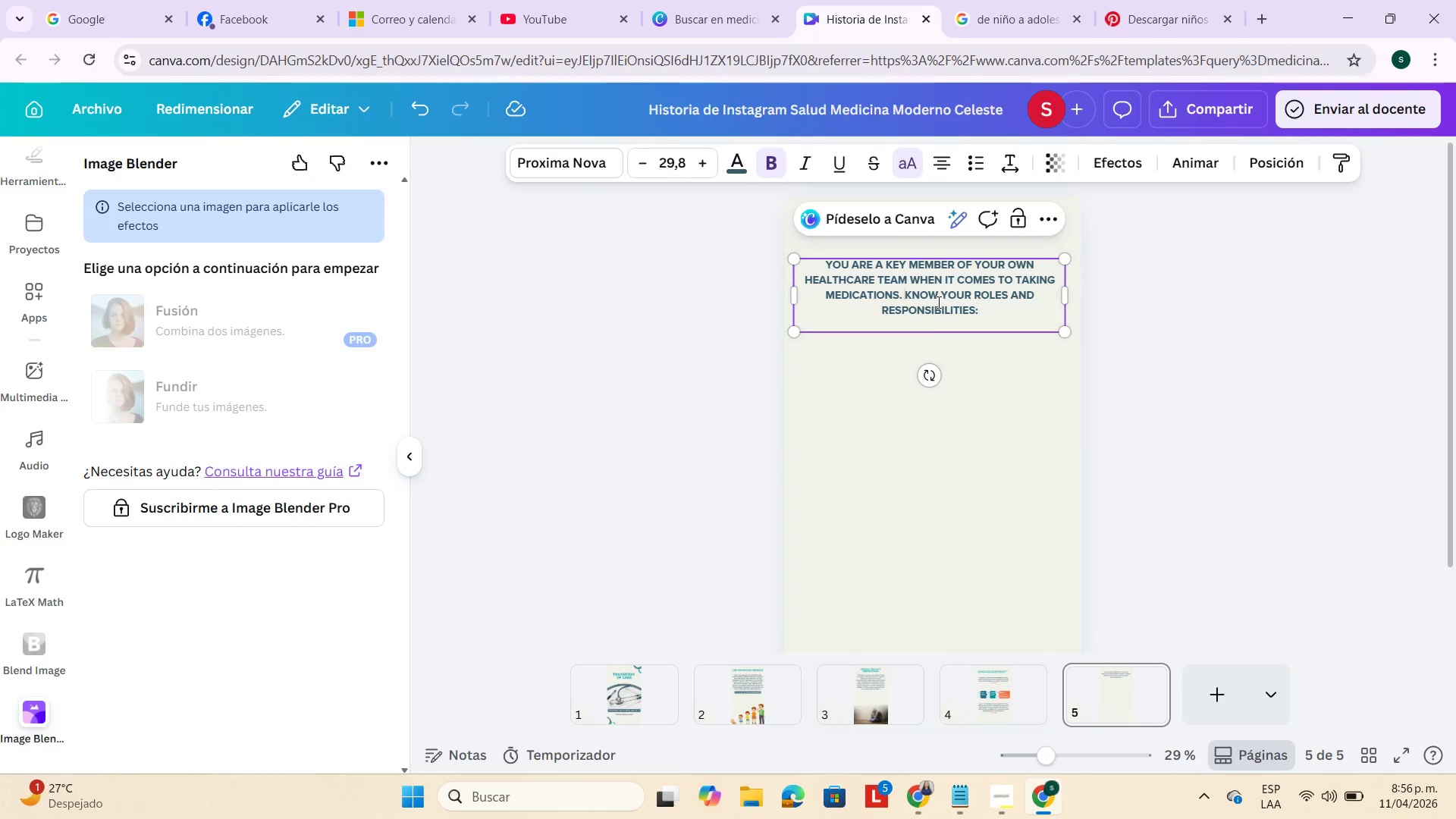 
key(Enter)
 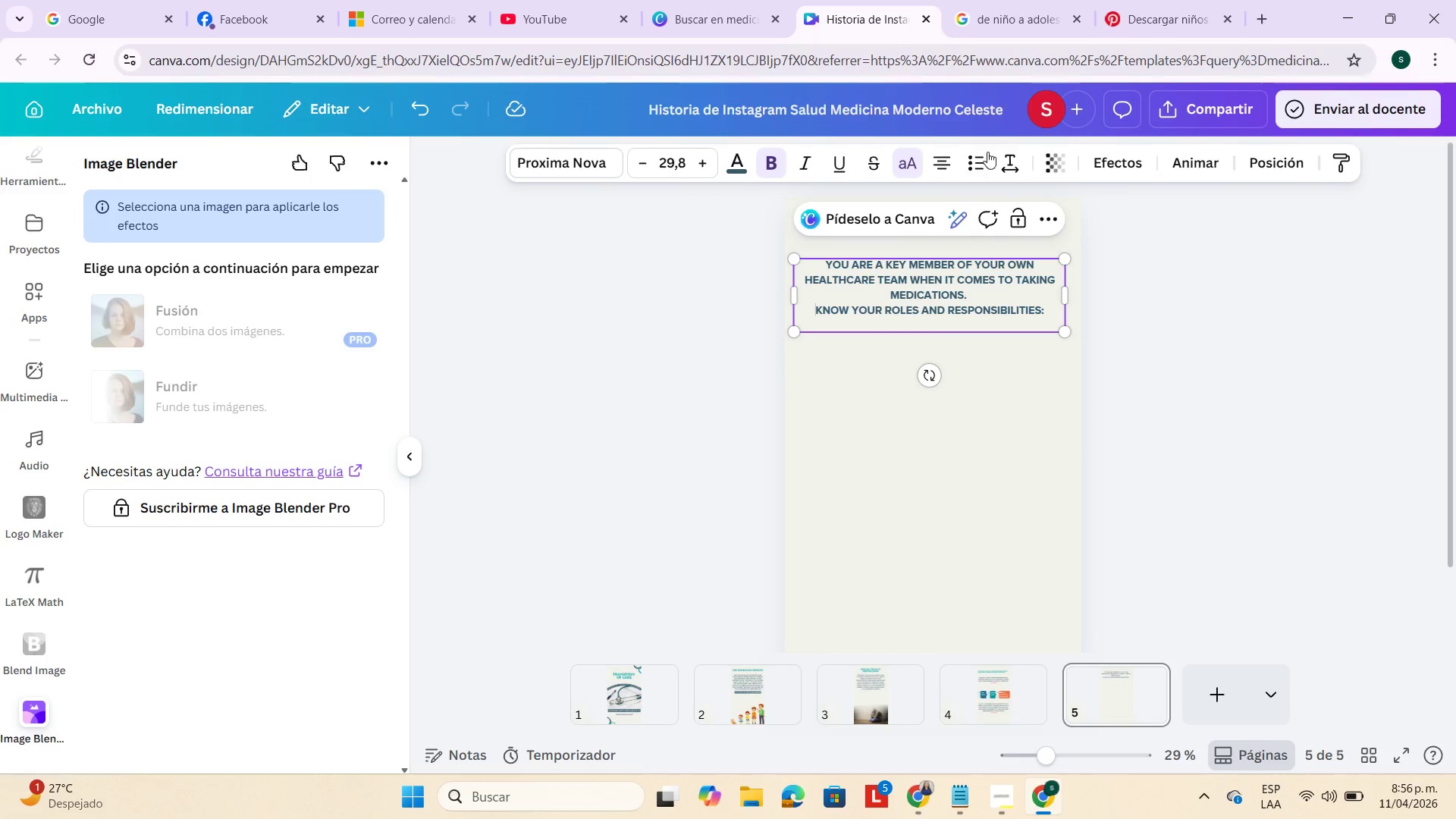 
left_click([940, 166])
 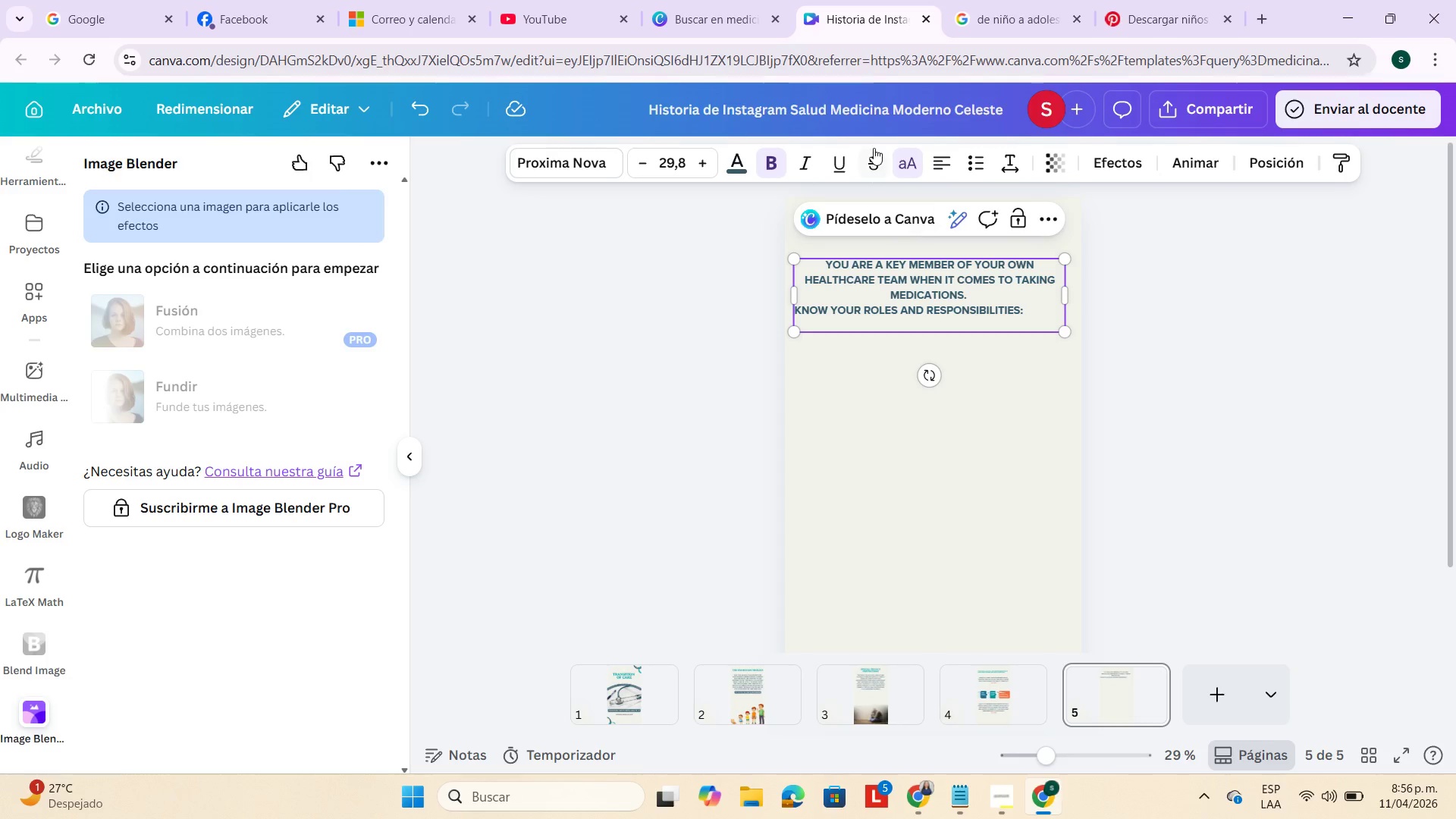 
left_click([921, 275])
 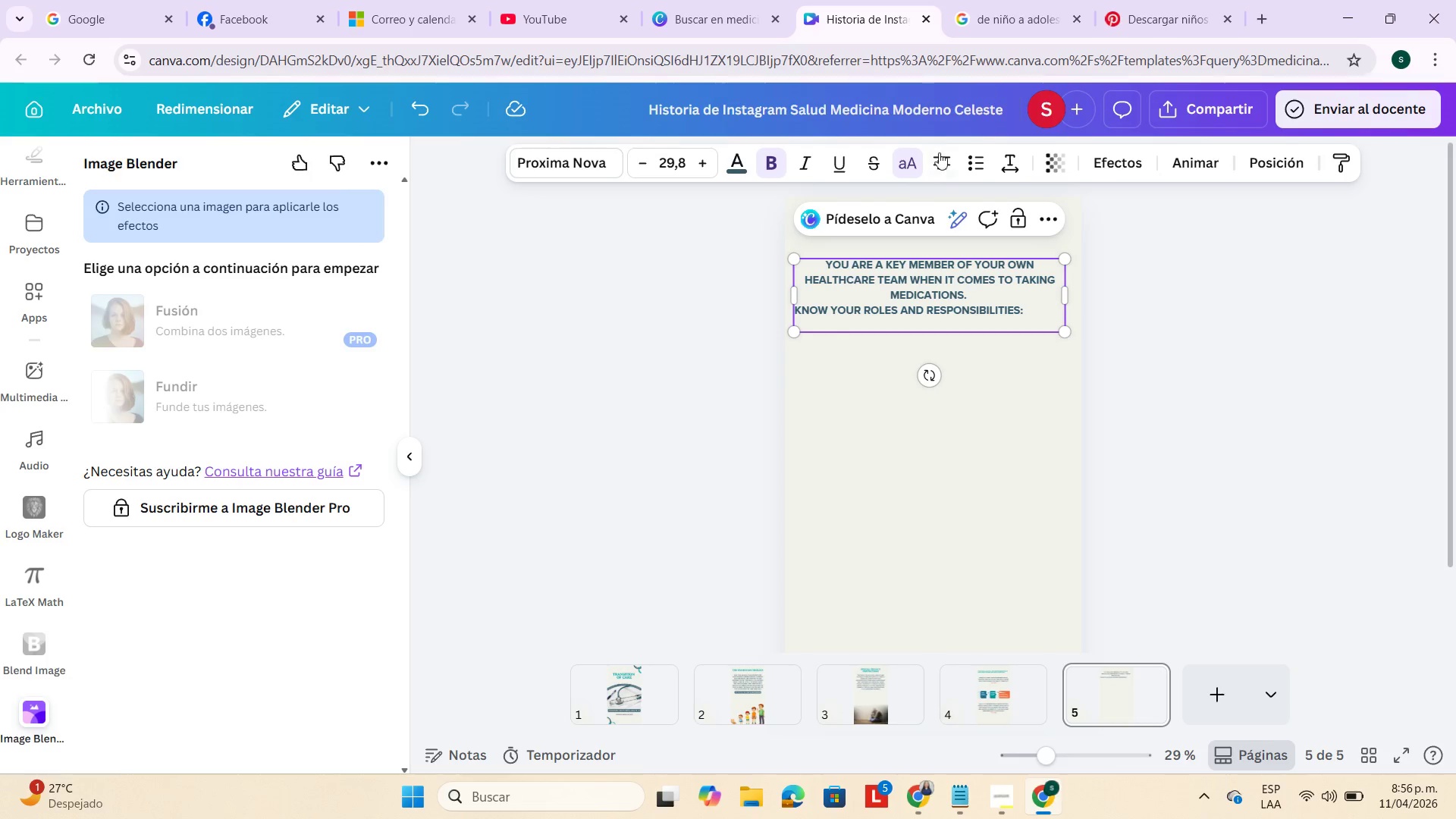 
left_click([940, 157])
 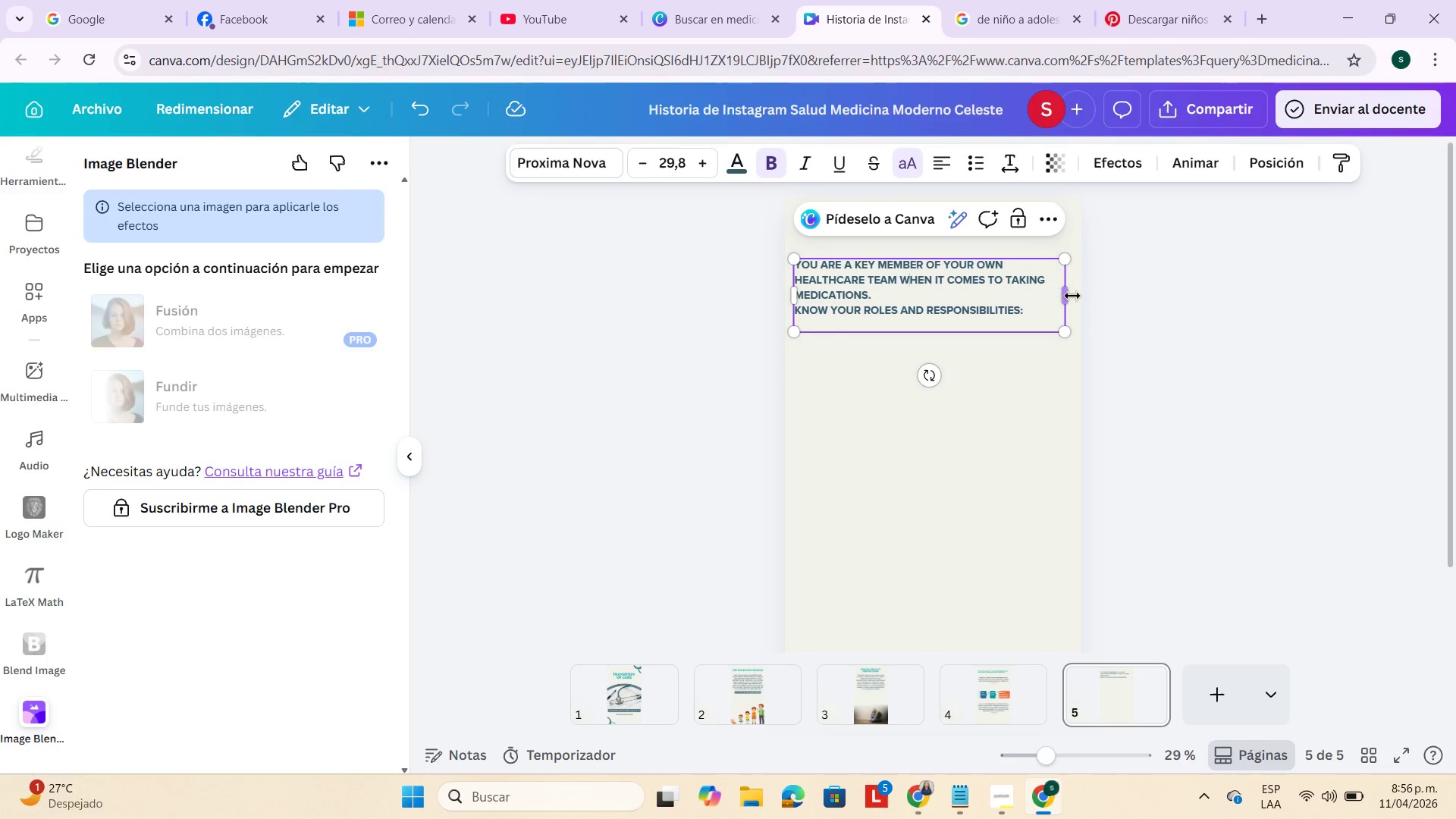 
left_click_drag(start_coordinate=[1036, 314], to_coordinate=[795, 305])
 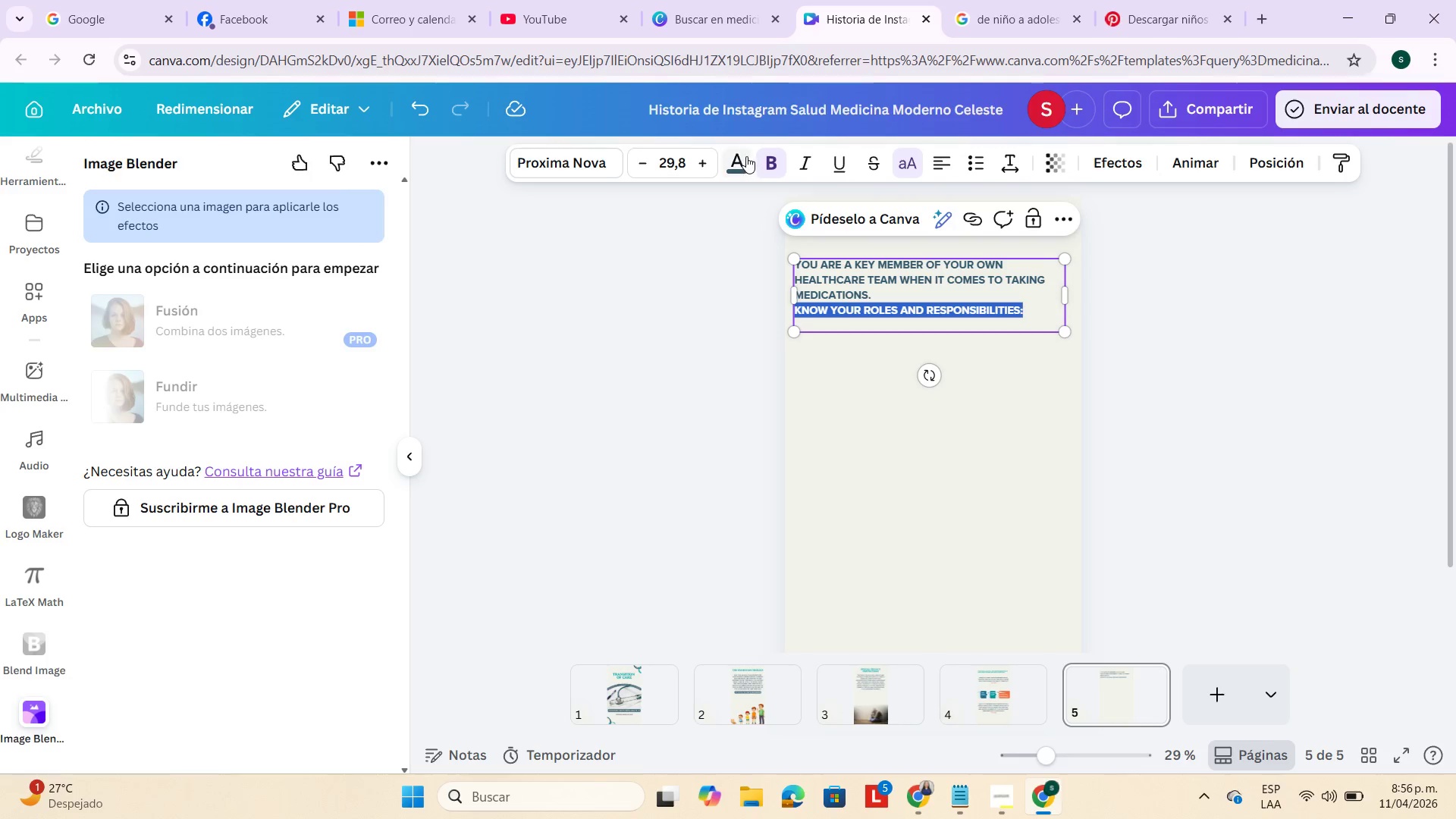 
left_click([745, 156])
 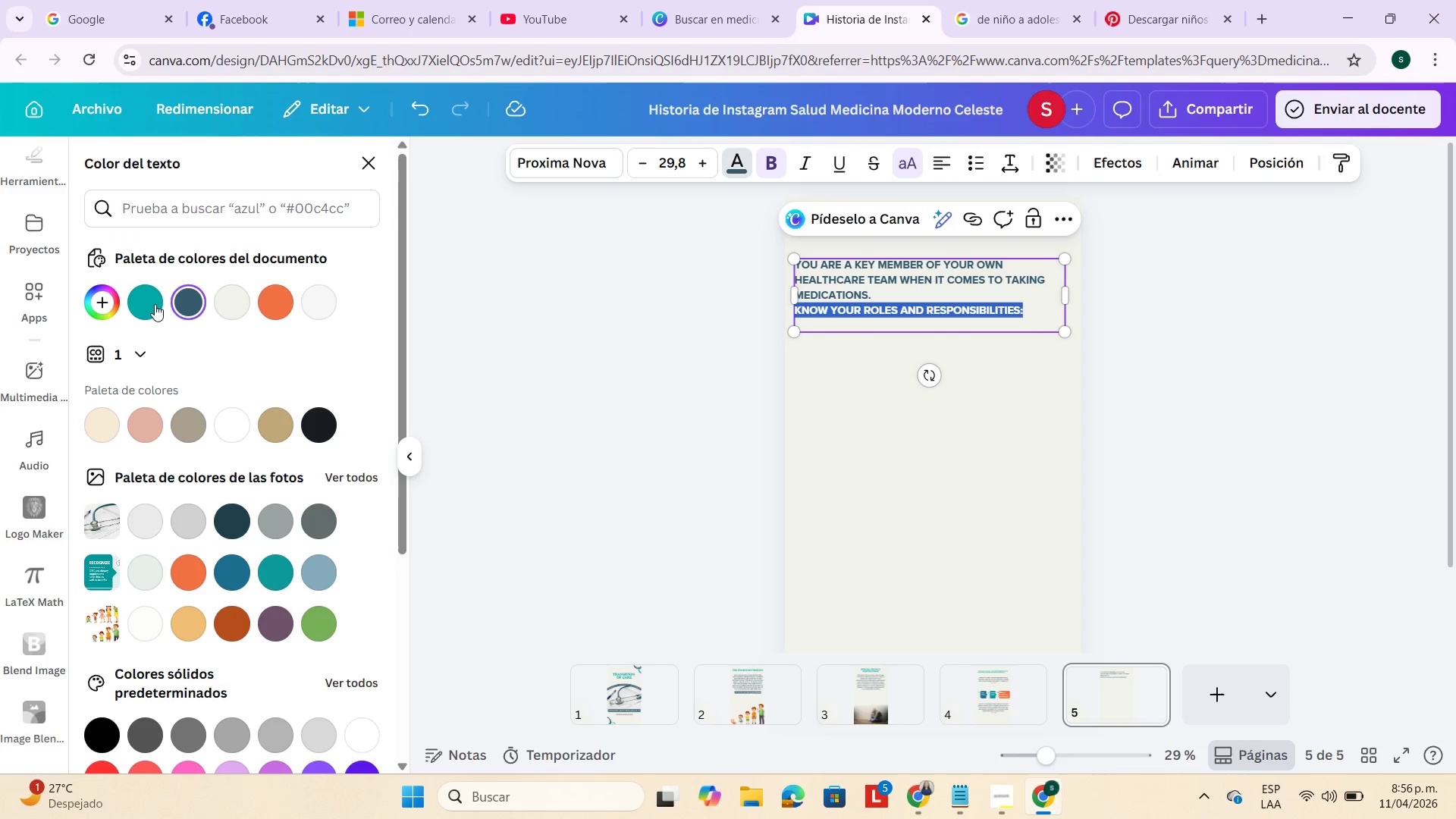 
left_click_drag(start_coordinate=[275, 296], to_coordinate=[290, 288])
 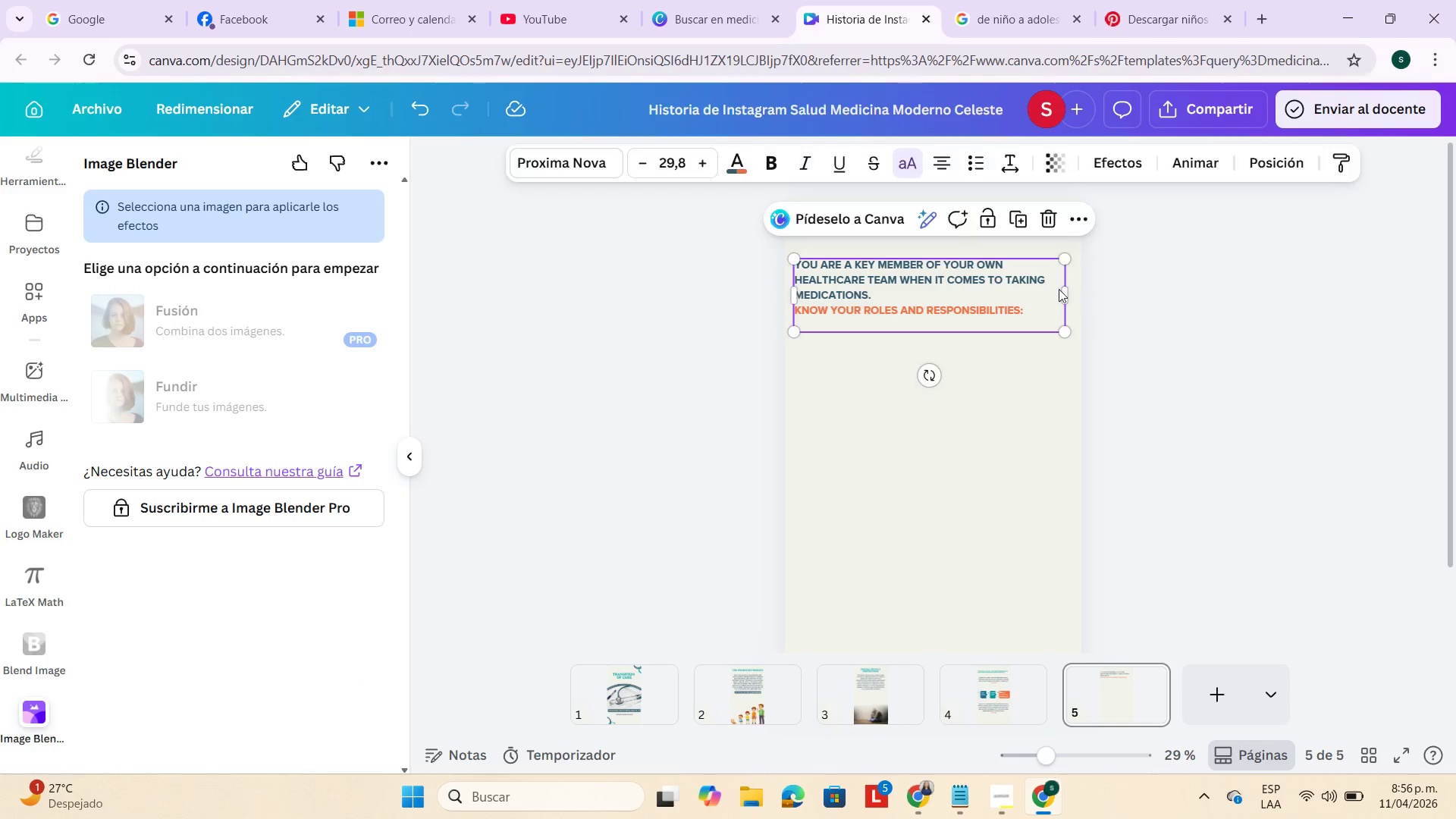 
left_click_drag(start_coordinate=[1072, 293], to_coordinate=[1067, 293])
 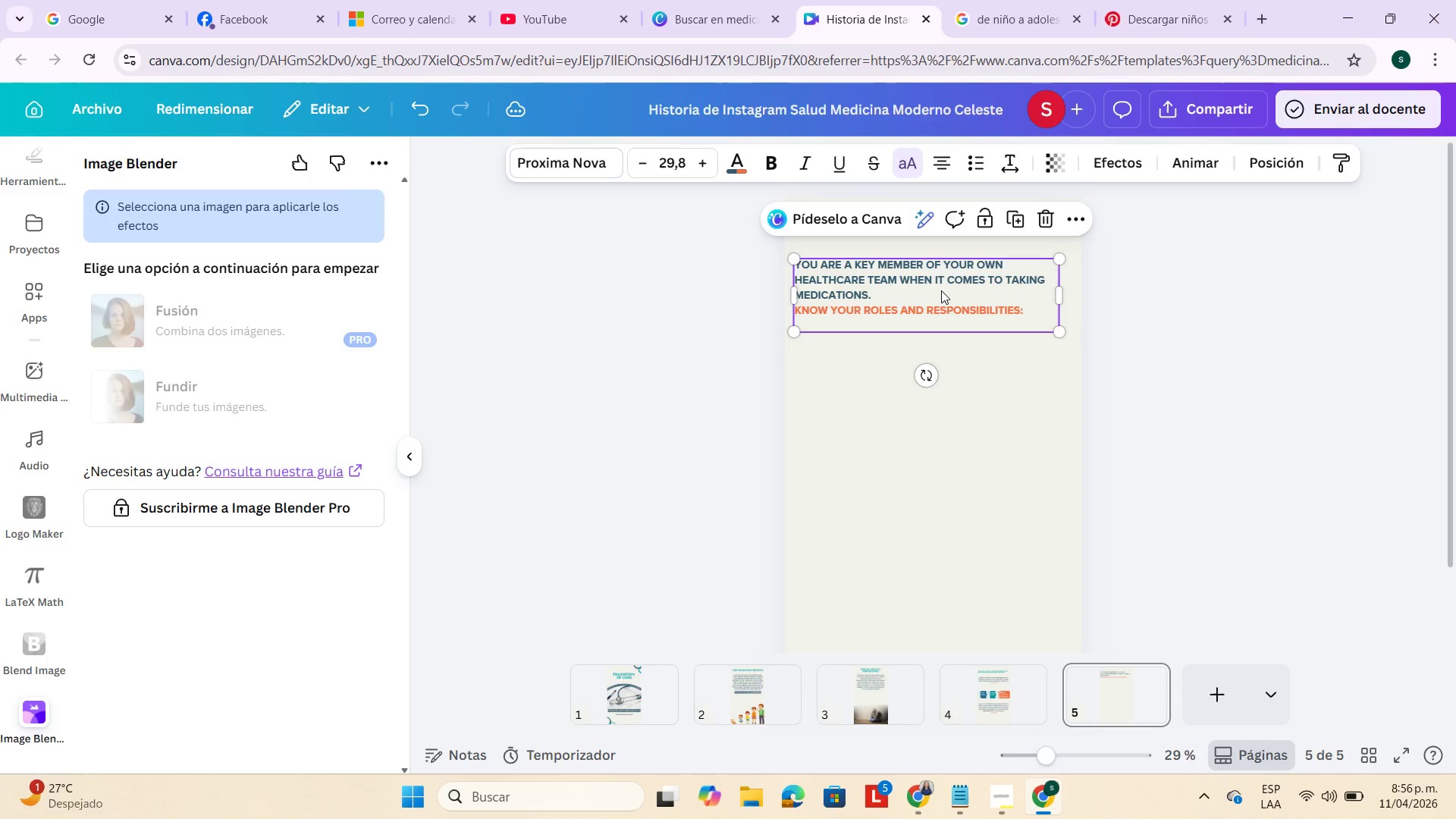 
left_click_drag(start_coordinate=[940, 290], to_coordinate=[944, 272])
 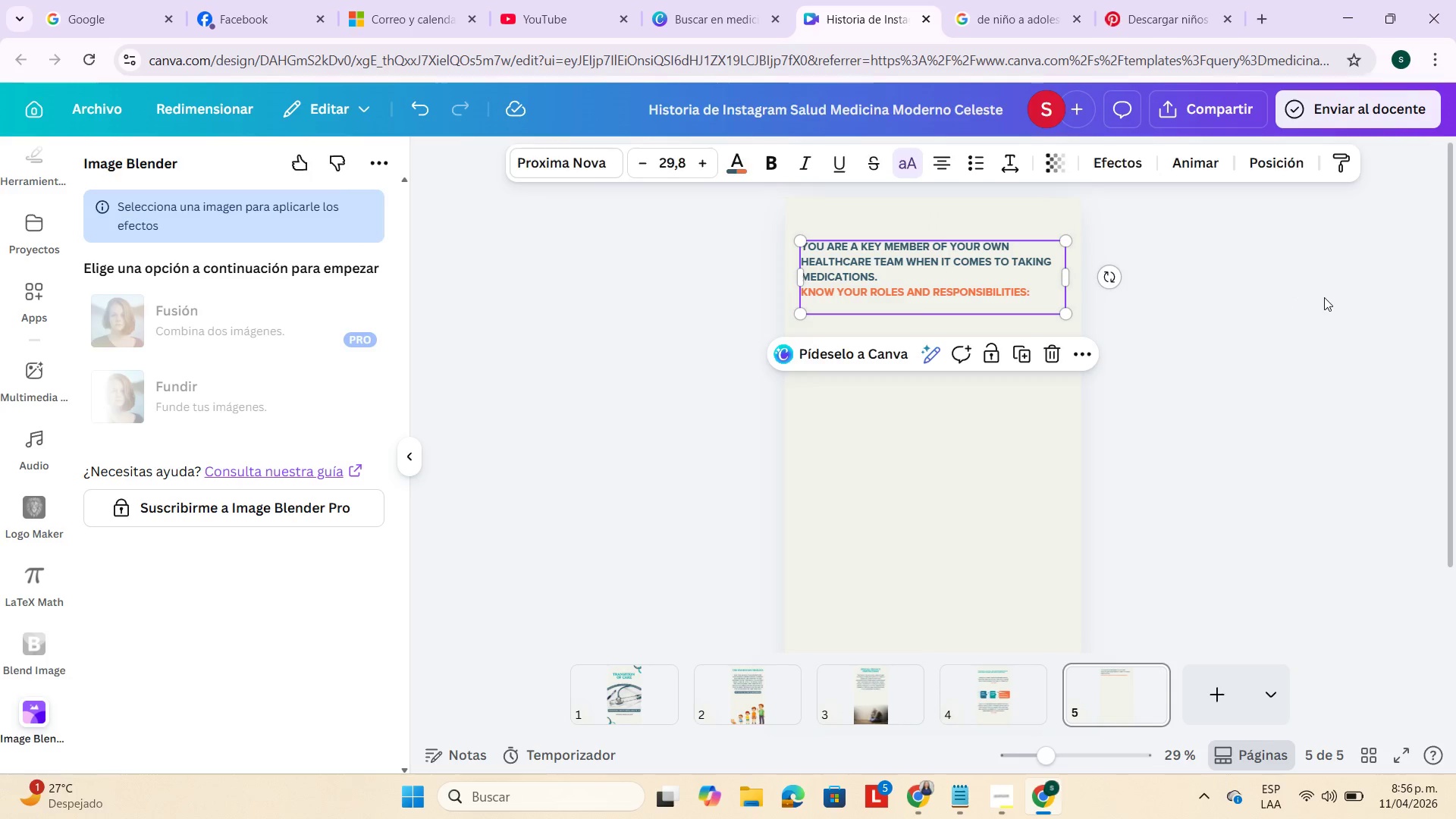 
left_click([1324, 297])
 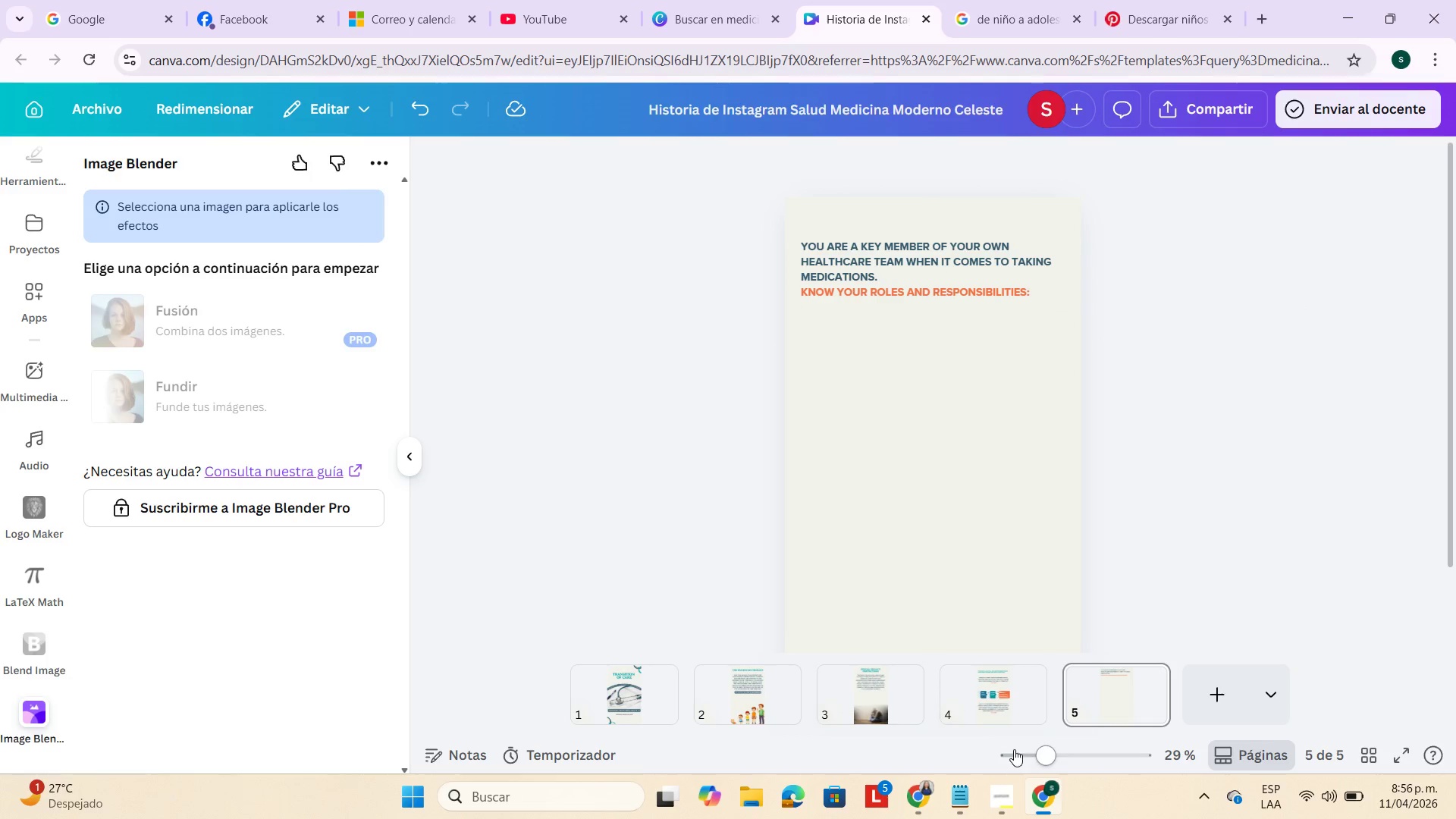 
scroll: coordinate [465, 369], scroll_direction: down, amount: 4.0
 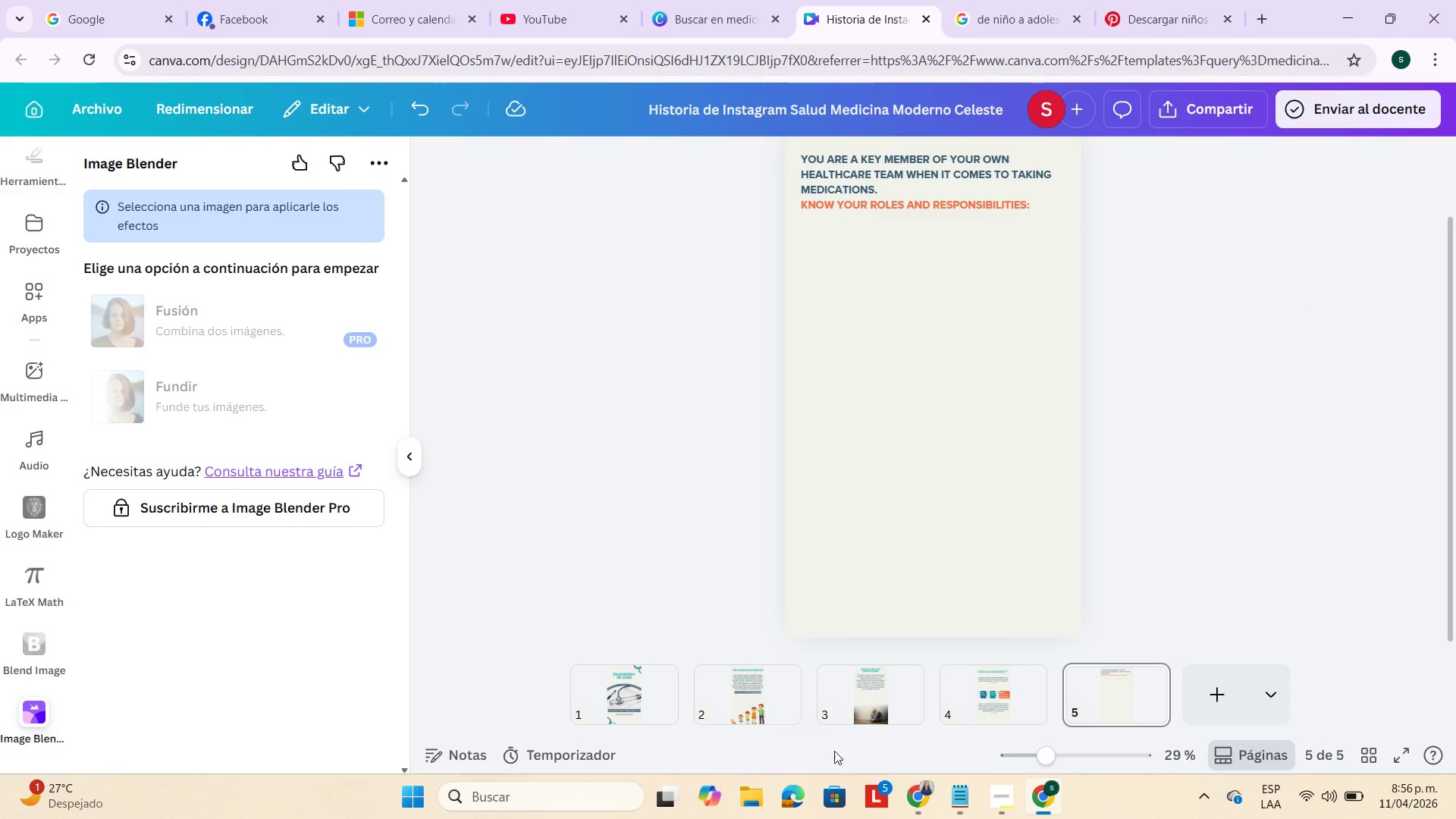 
mouse_move([918, 773])
 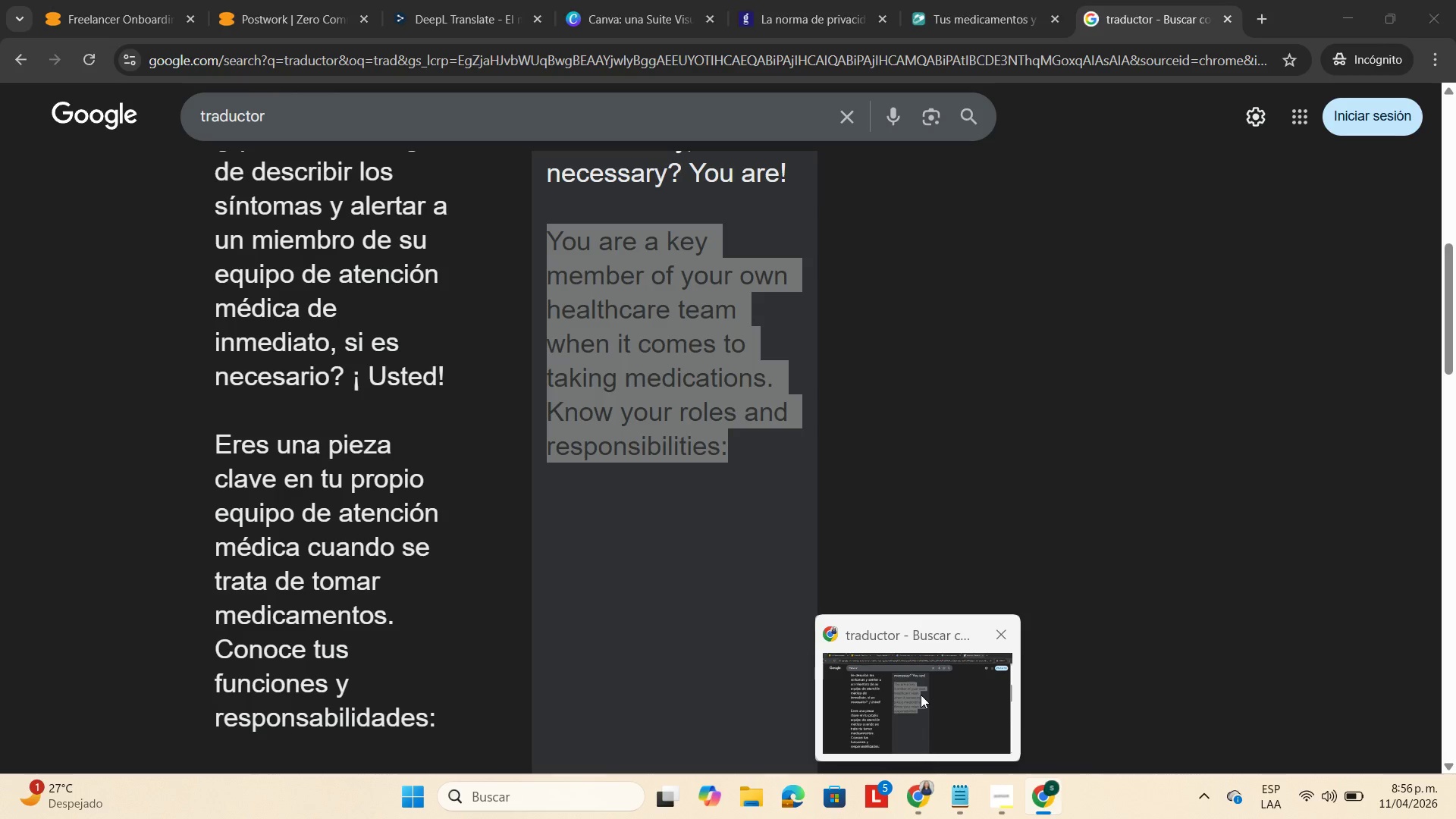 
left_click([921, 695])
 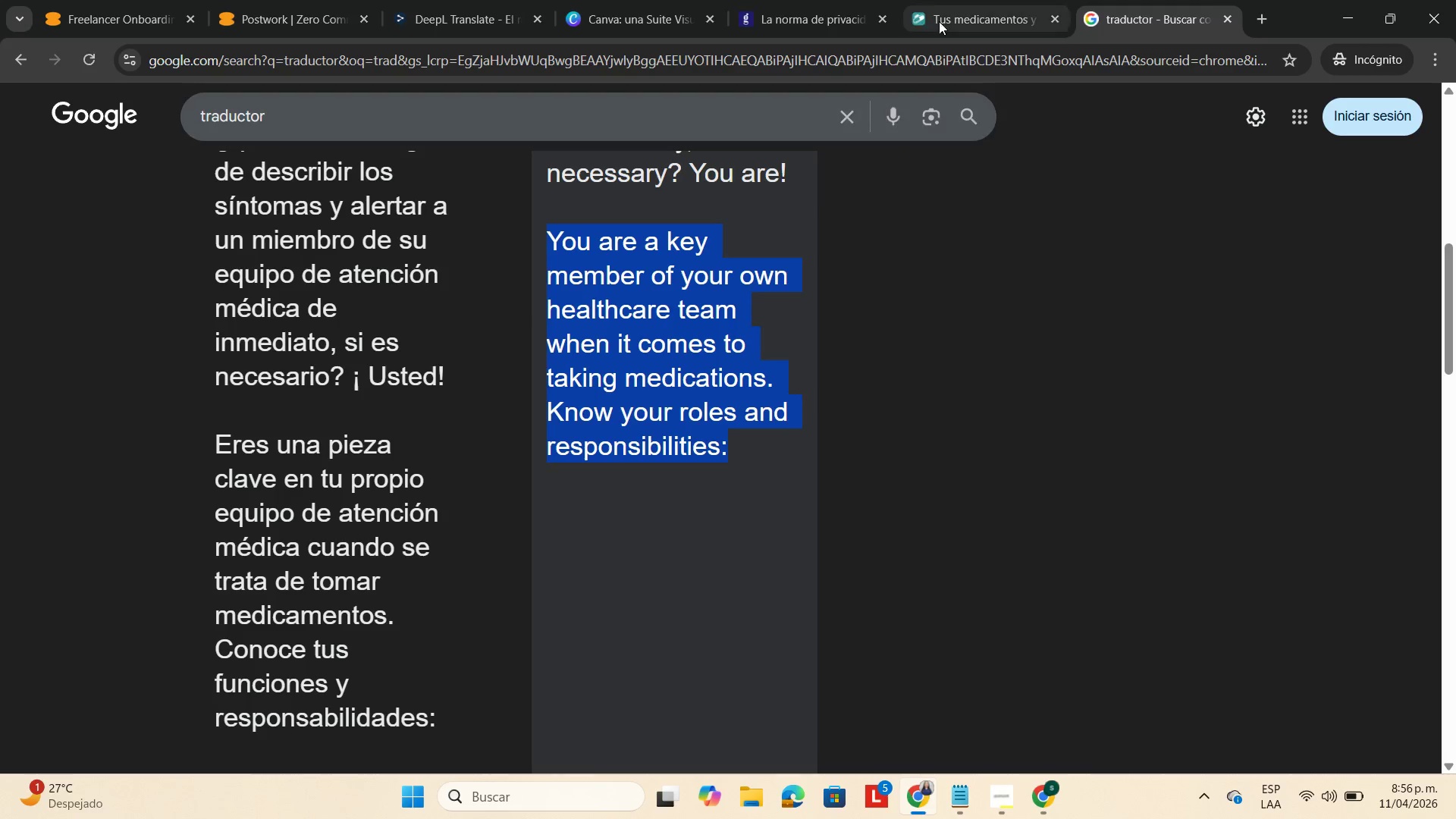 
left_click([946, 11])
 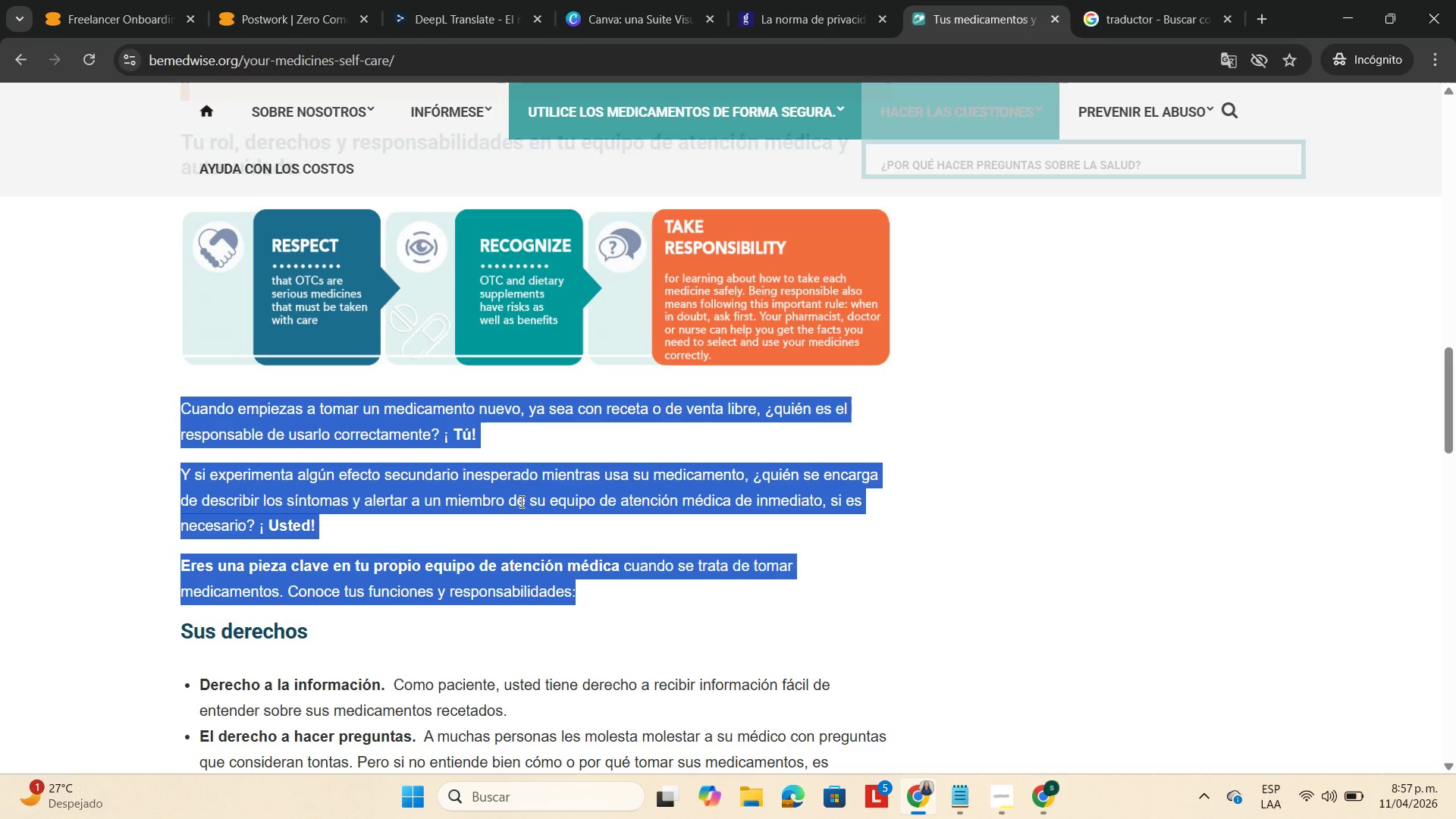 
scroll: coordinate [466, 522], scroll_direction: down, amount: 5.0
 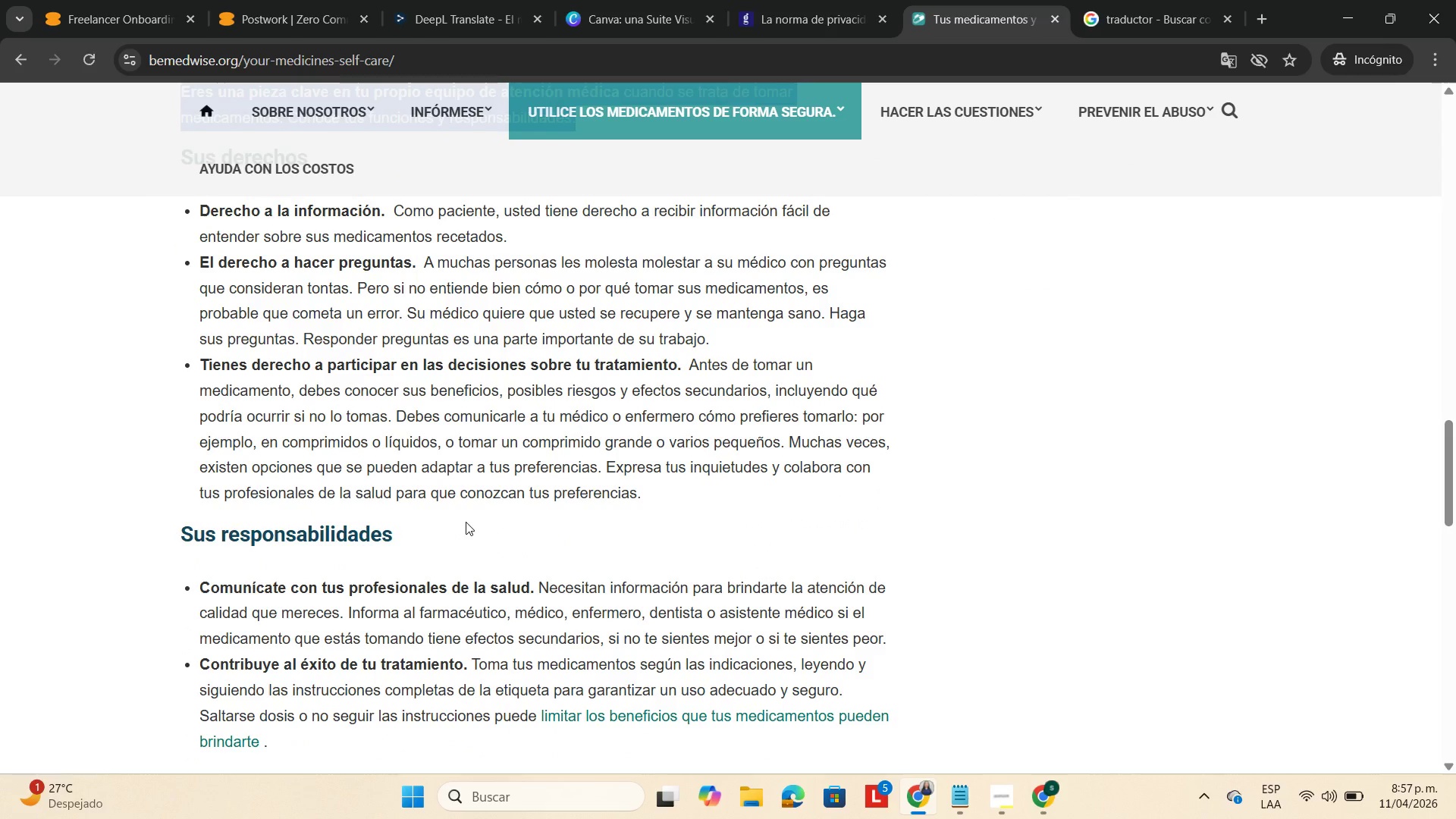 
scroll: coordinate [466, 522], scroll_direction: up, amount: 1.0
 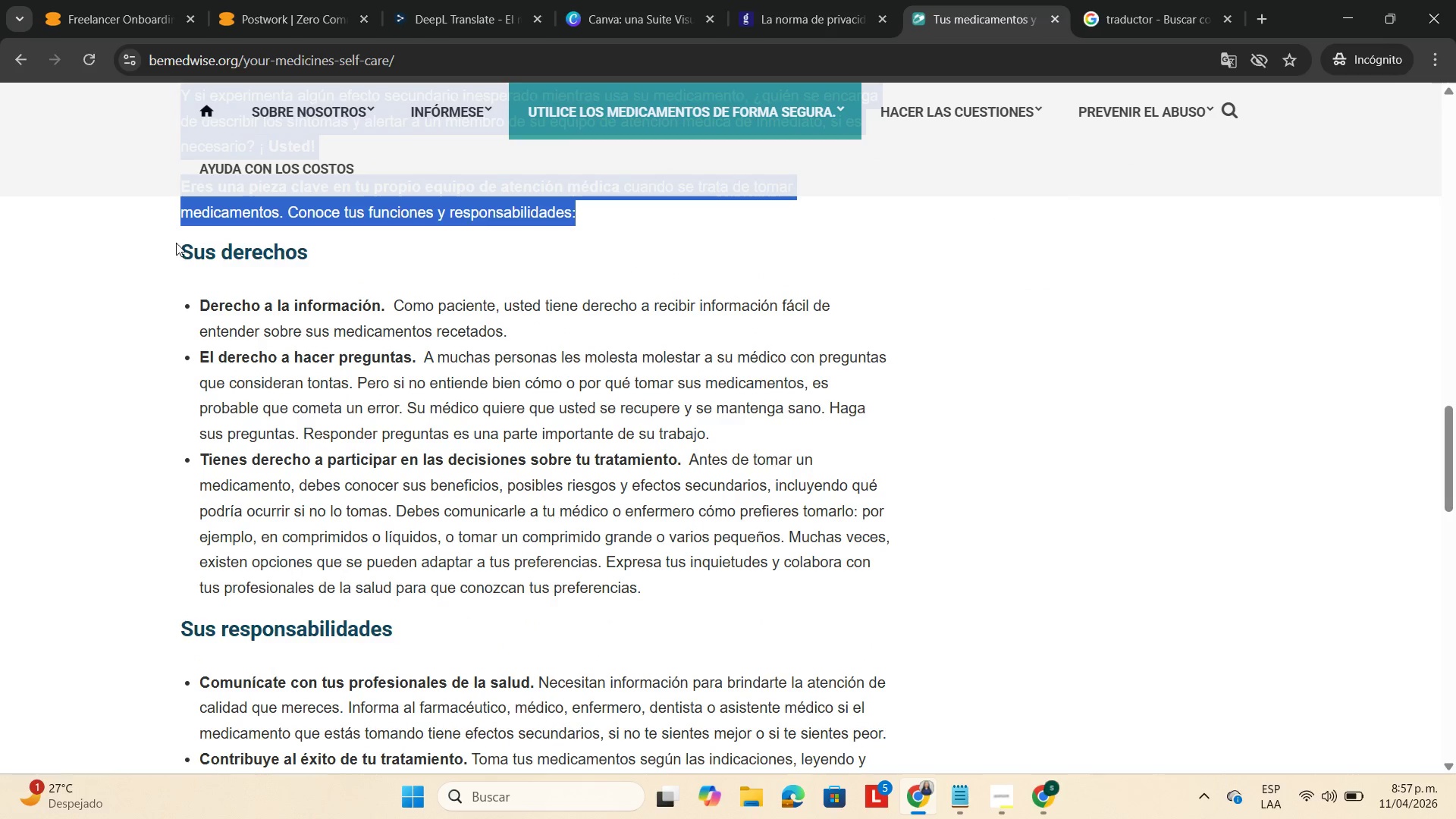 
left_click_drag(start_coordinate=[181, 246], to_coordinate=[323, 252])
 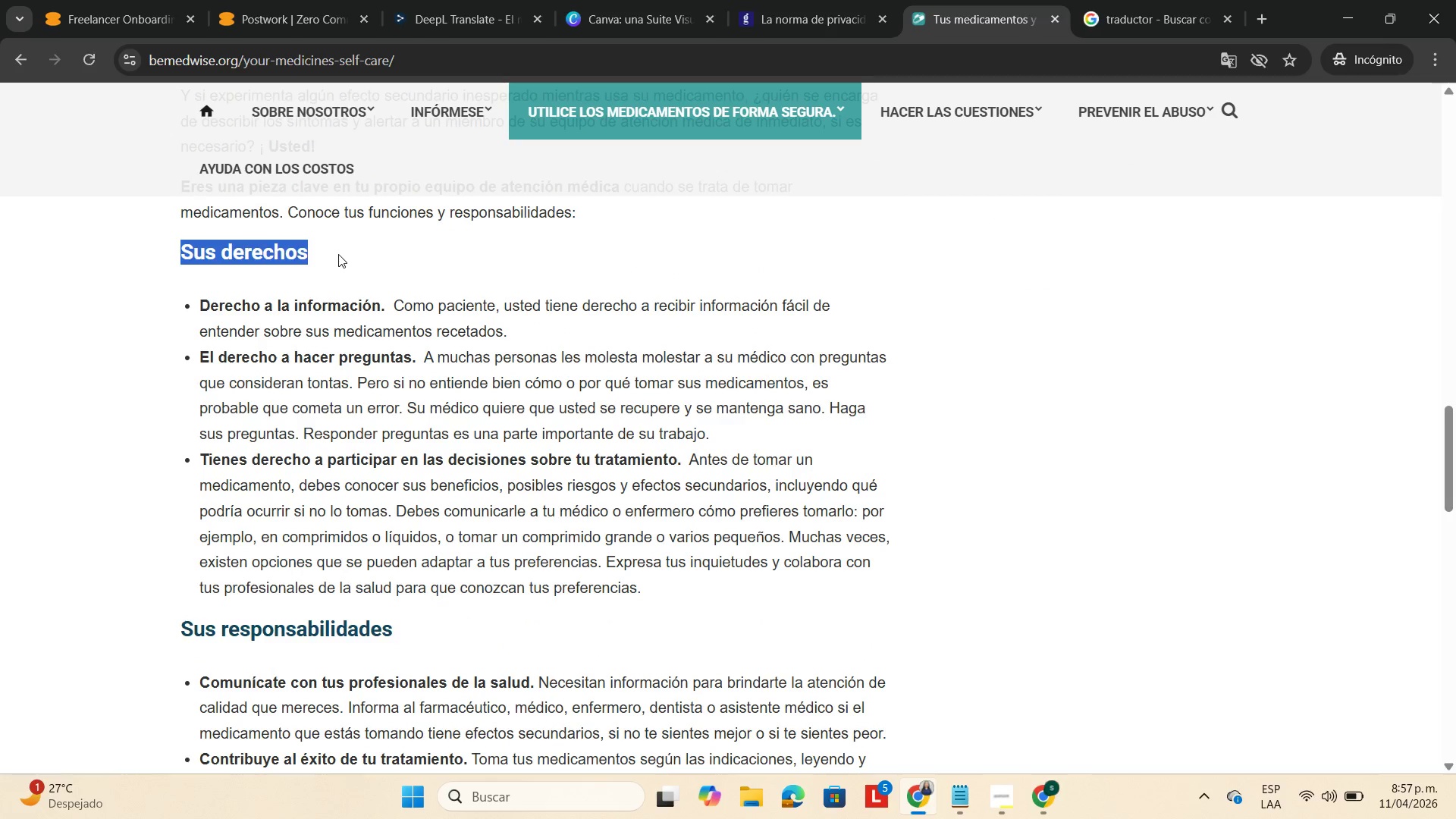 
key(Control+C)
 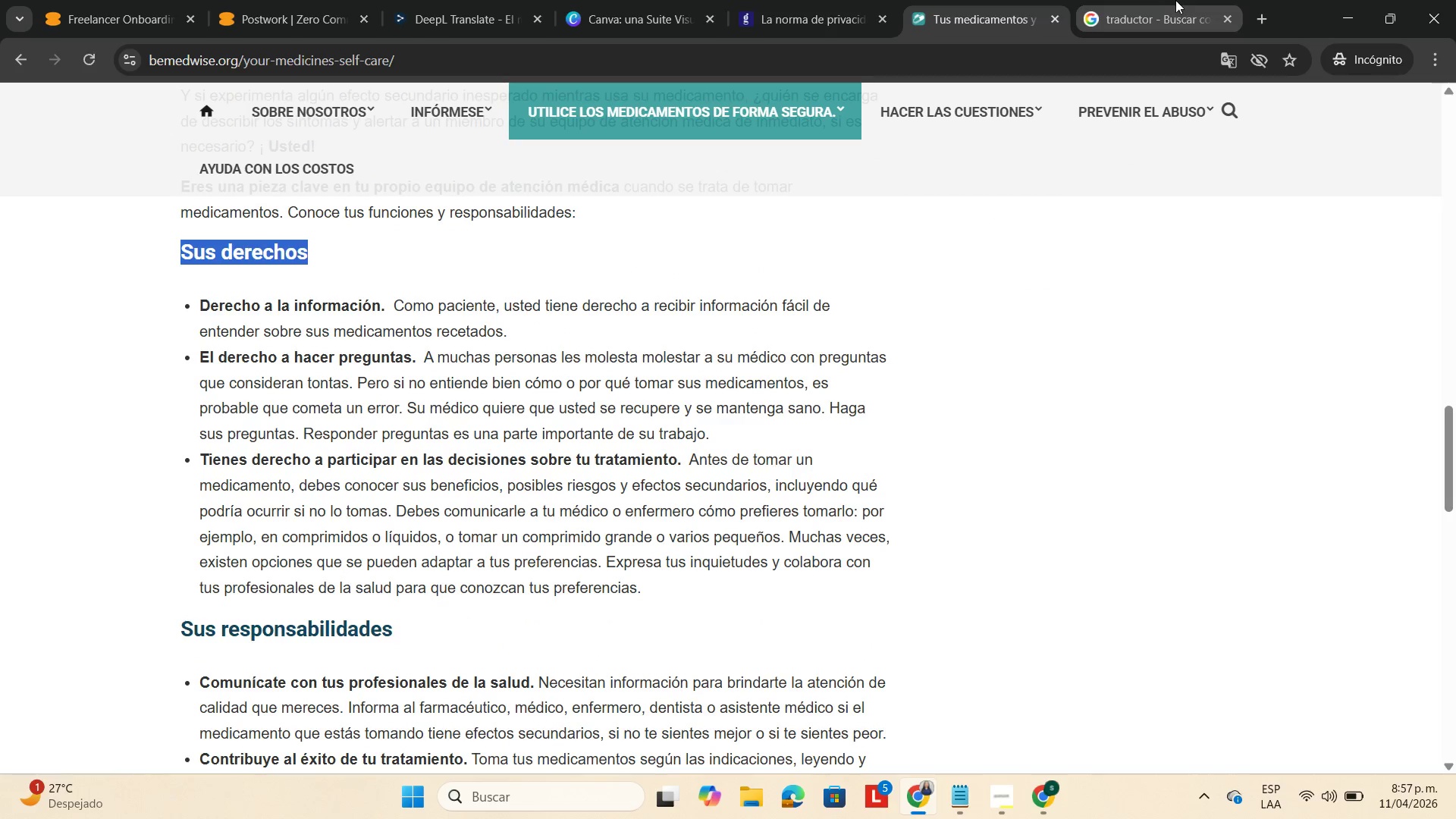 
left_click([1161, 10])
 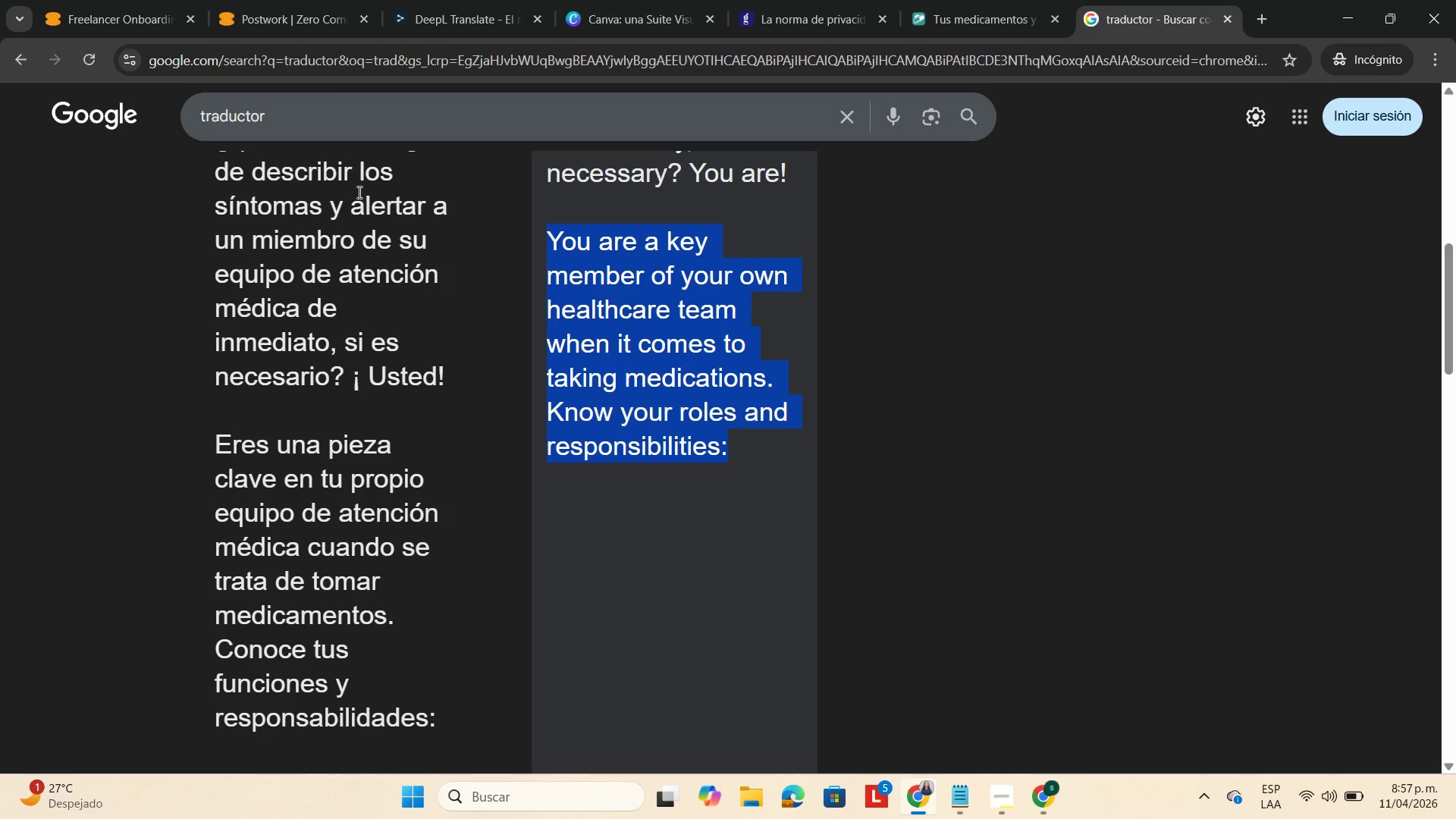 
scroll: coordinate [366, 198], scroll_direction: up, amount: 9.0
 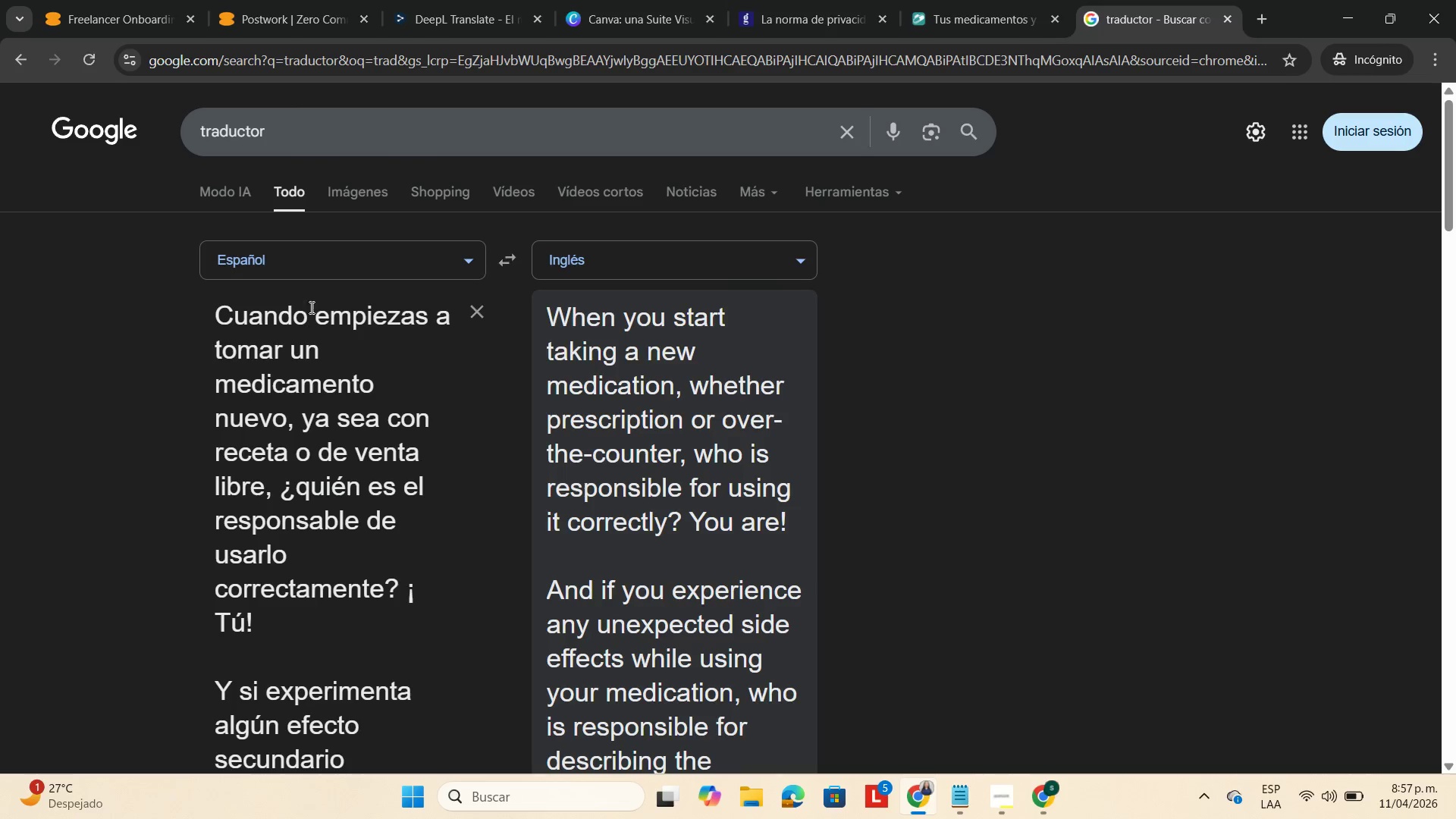 
double_click([300, 327])
 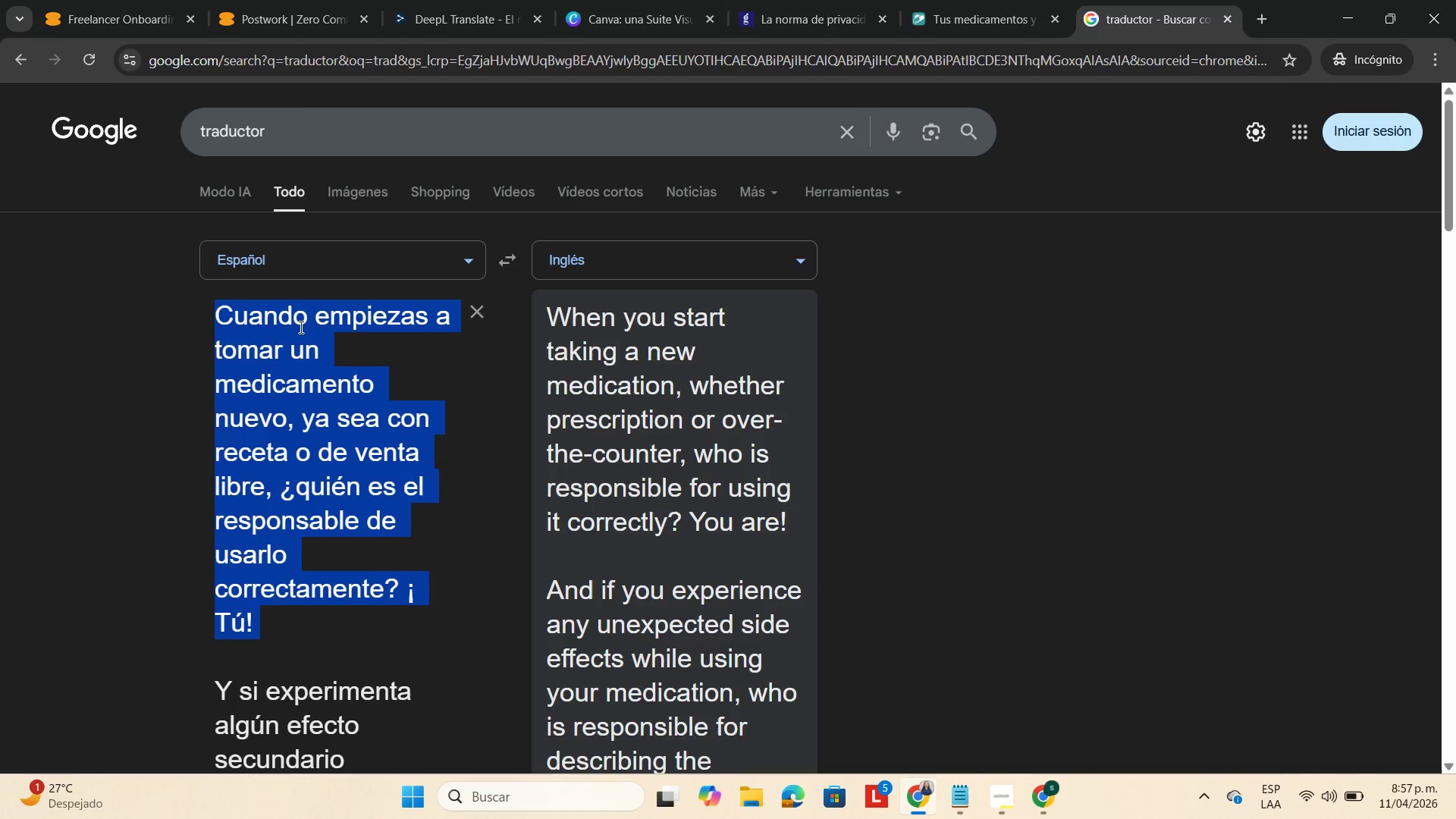 
triple_click([300, 327])
 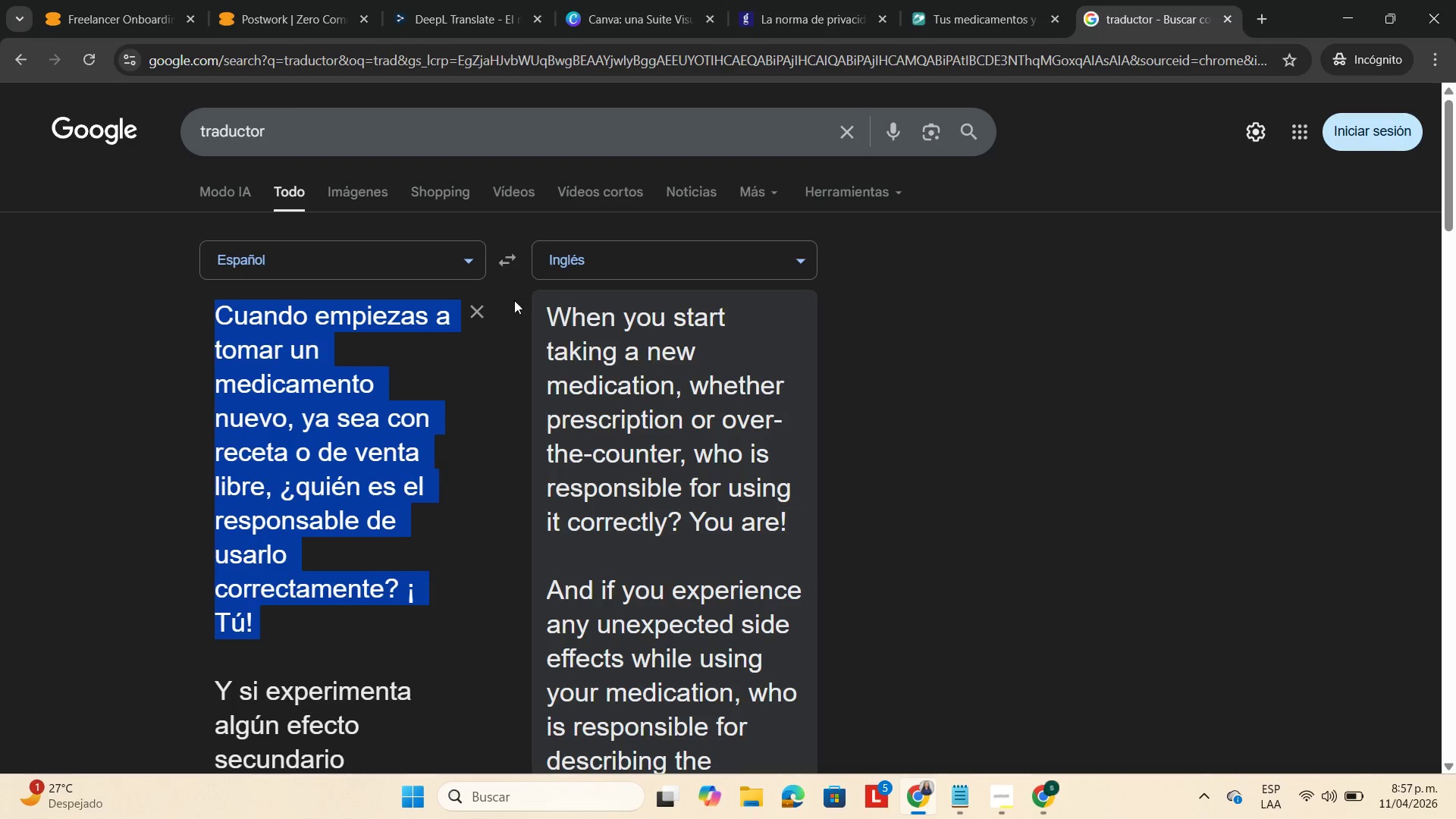 
left_click([479, 313])
 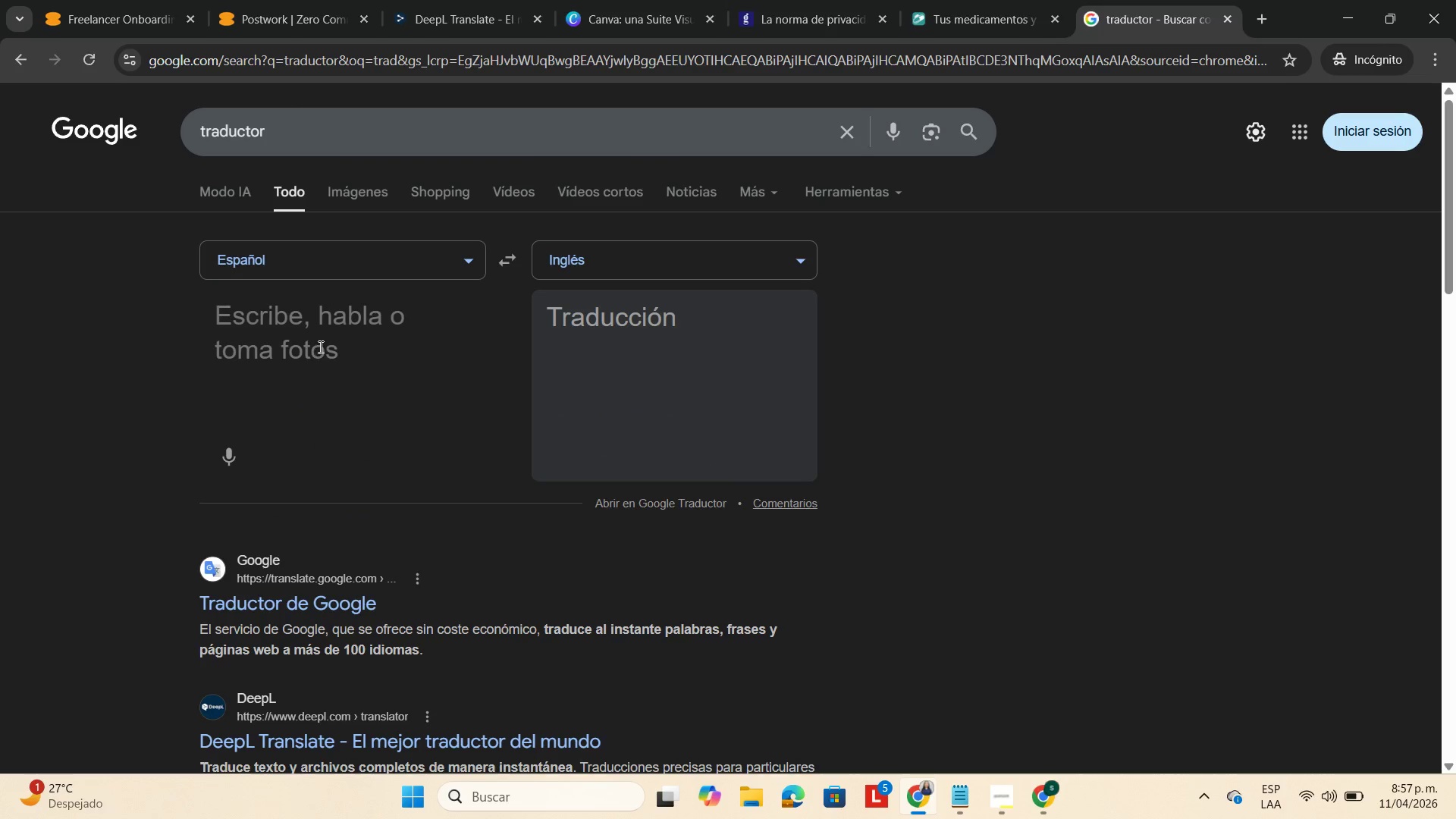 
key(Control+V)
 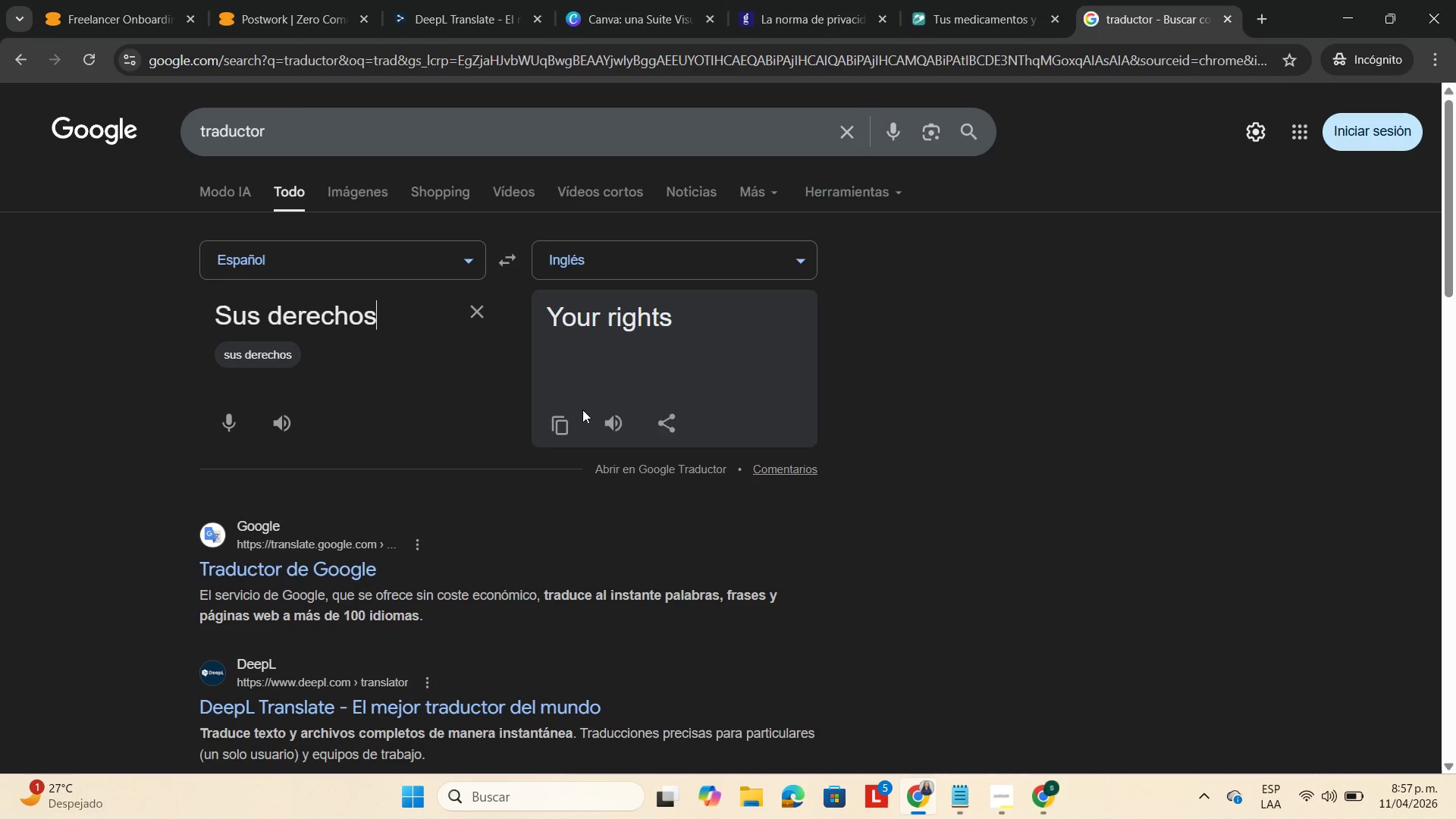 
left_click([563, 430])
 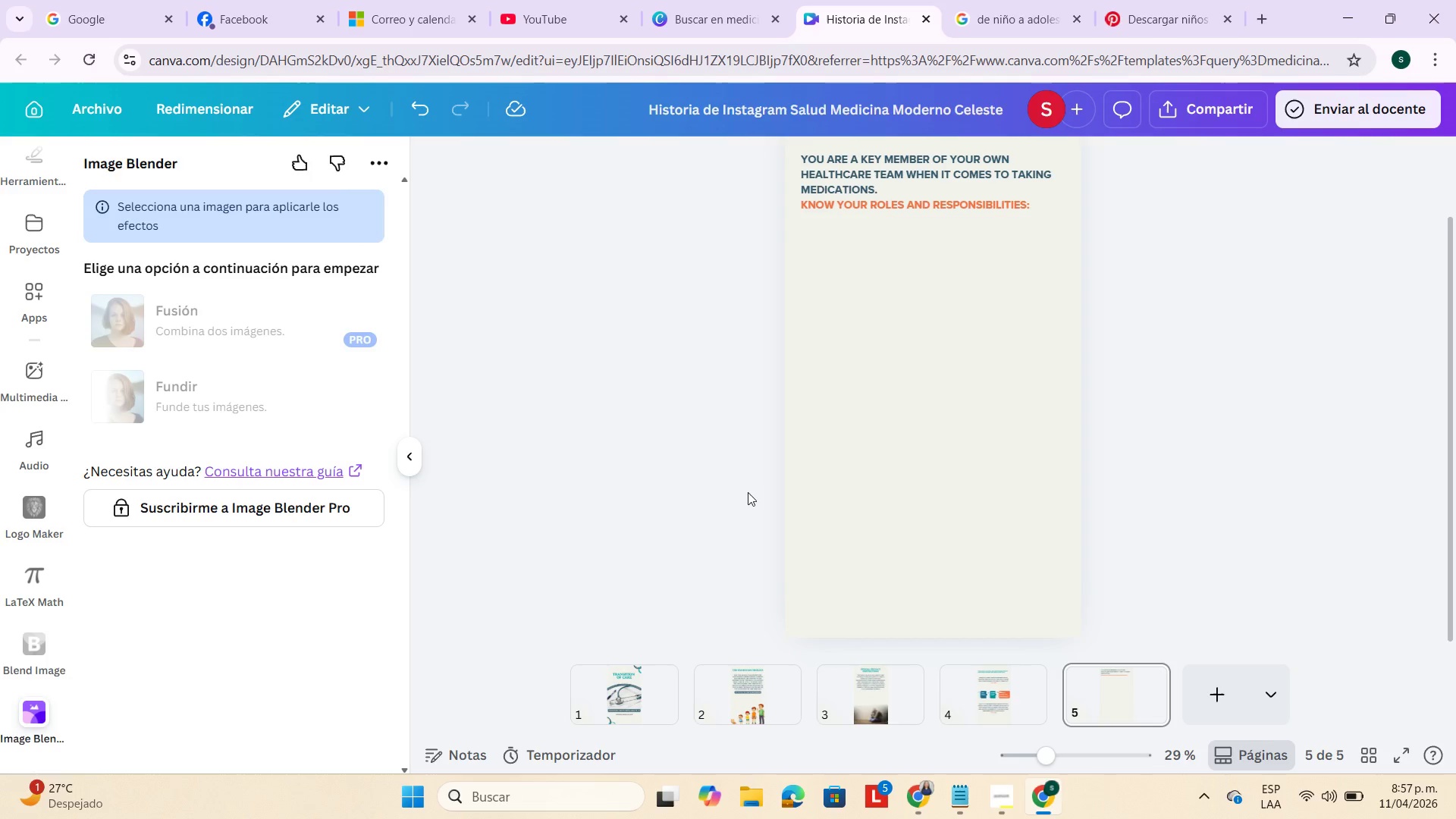 
left_click([928, 290])
 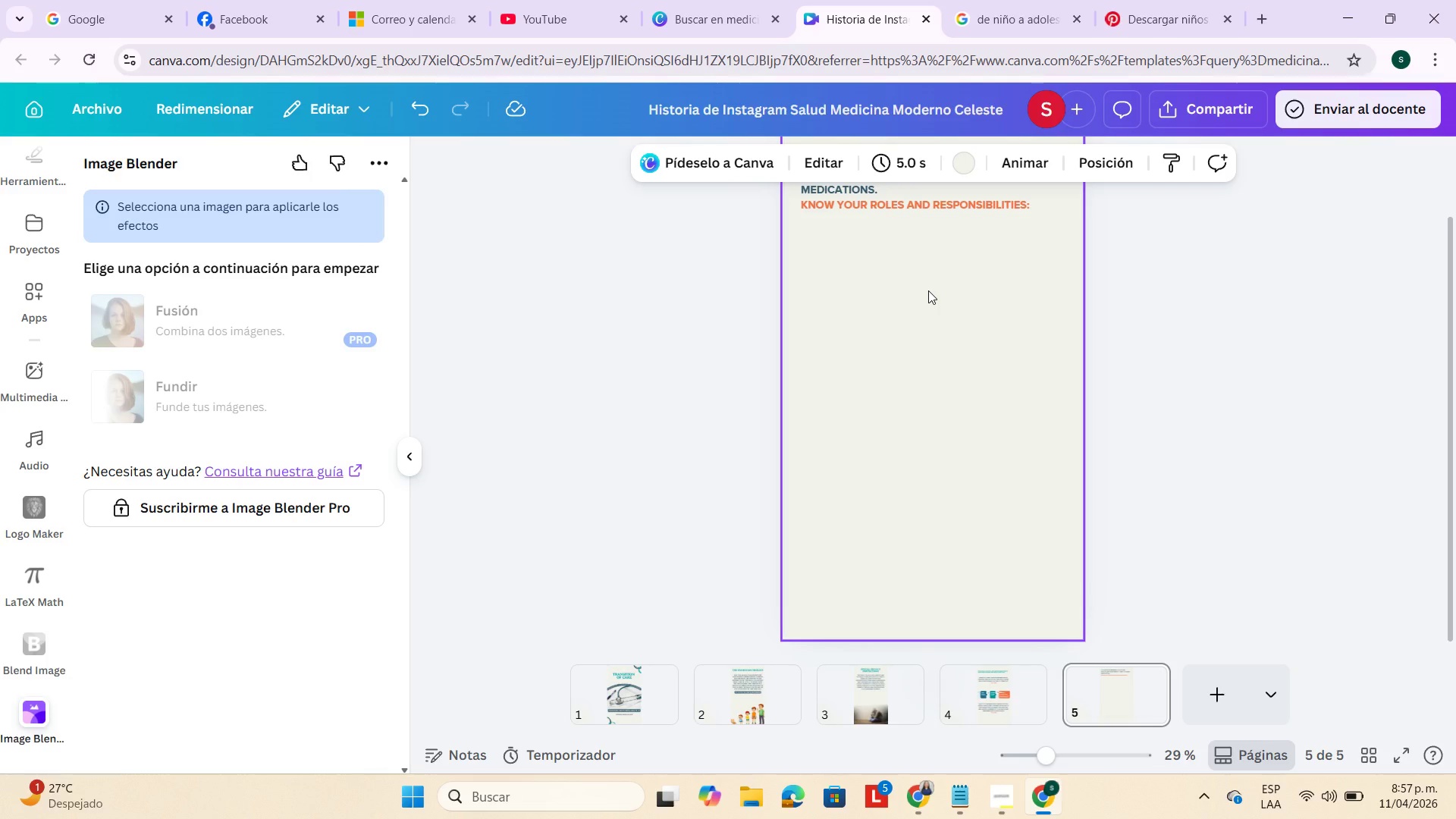 
key(Control+V)
 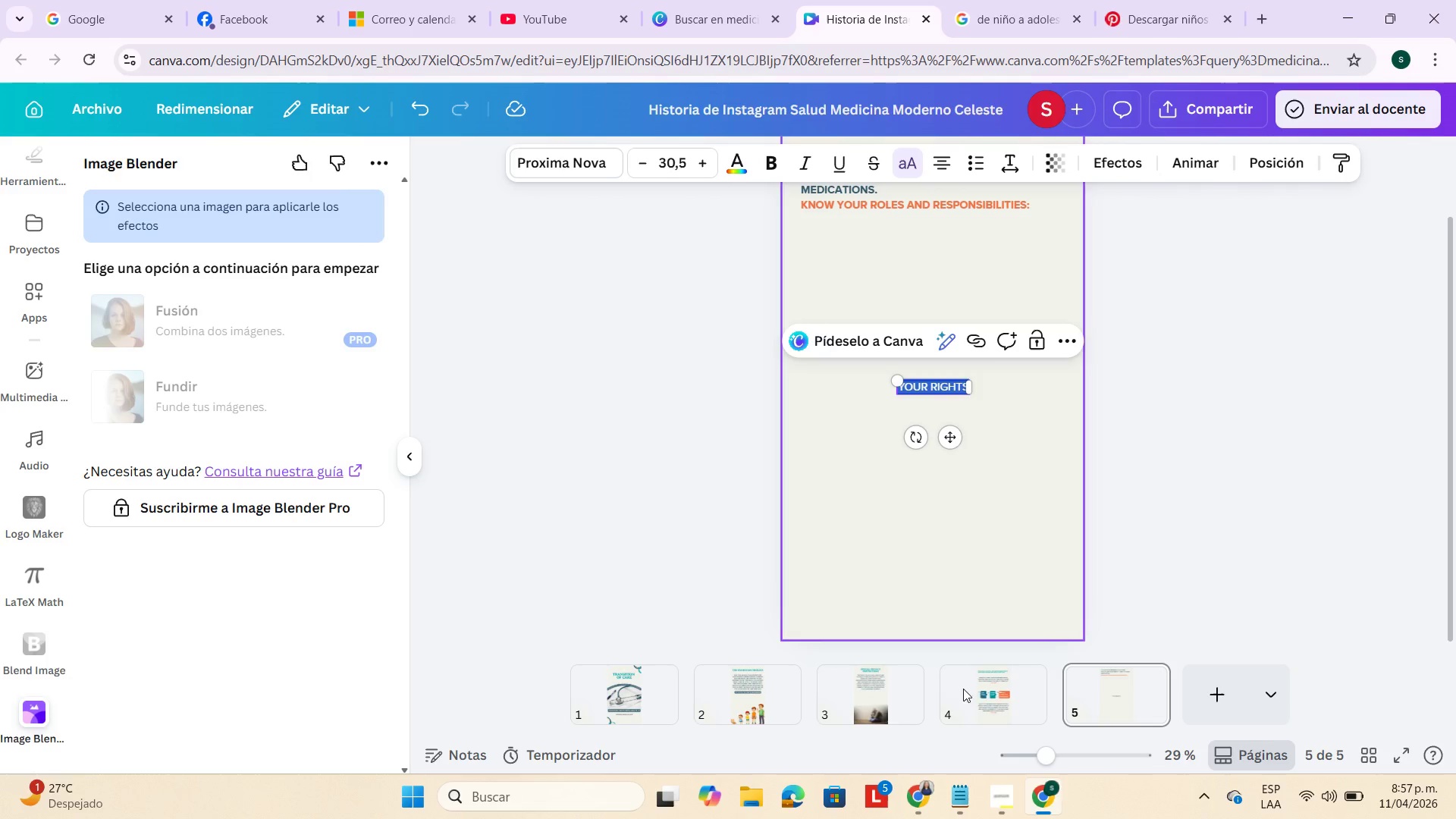 
left_click([969, 684])
 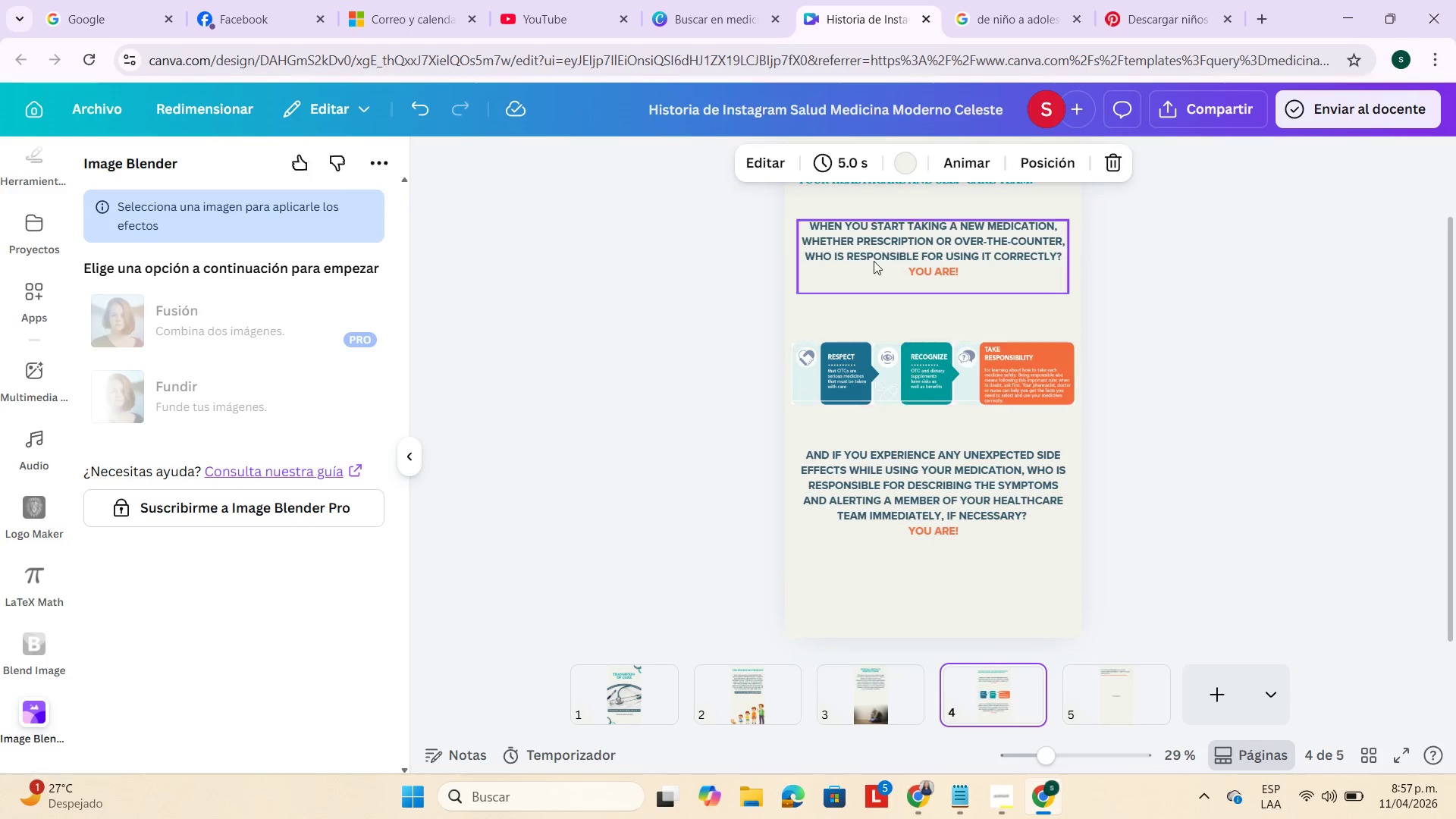 
scroll: coordinate [854, 299], scroll_direction: up, amount: 3.0
 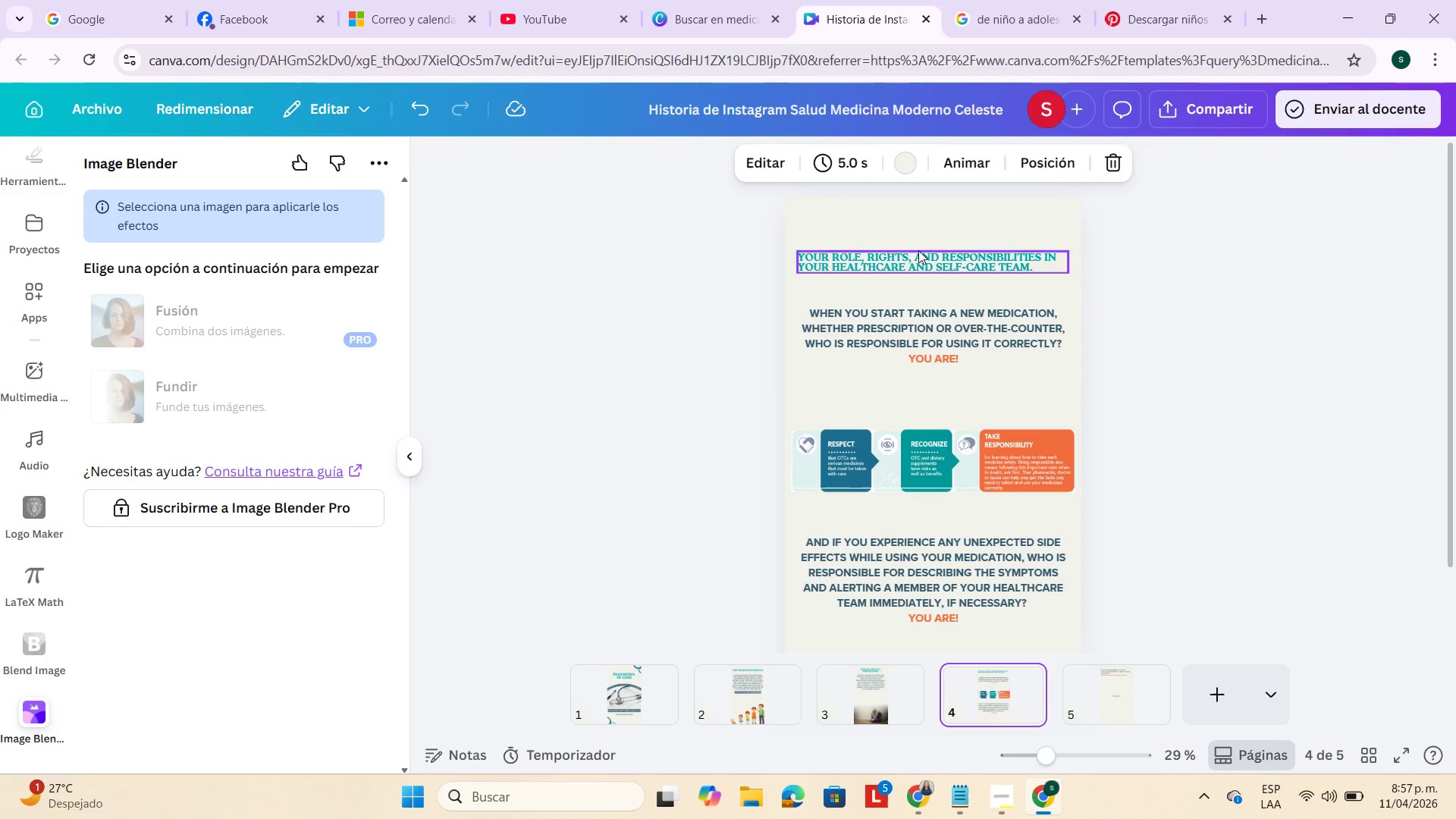 
left_click([918, 251])
 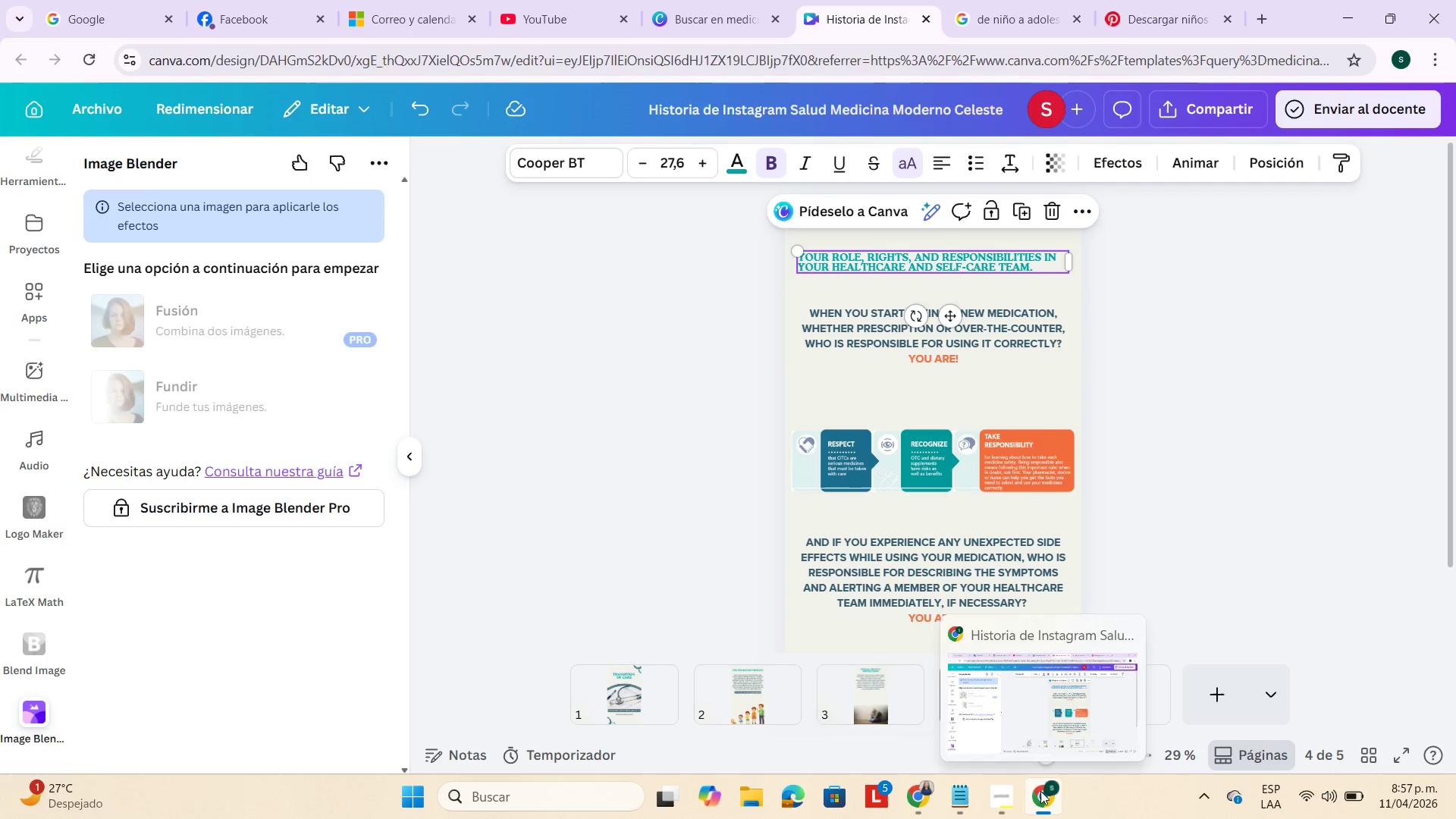 
left_click([1365, 467])
 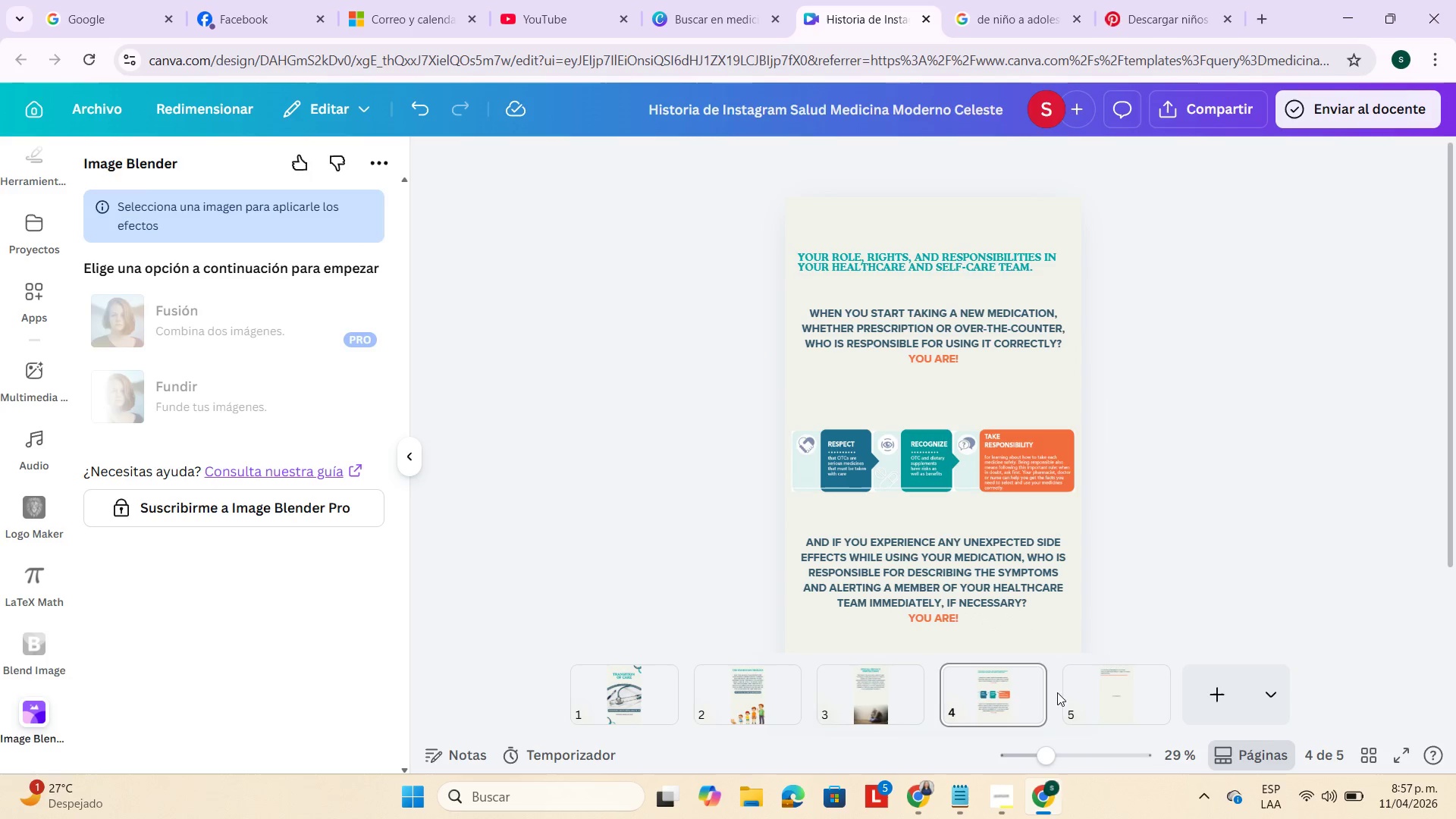 
left_click([1095, 682])
 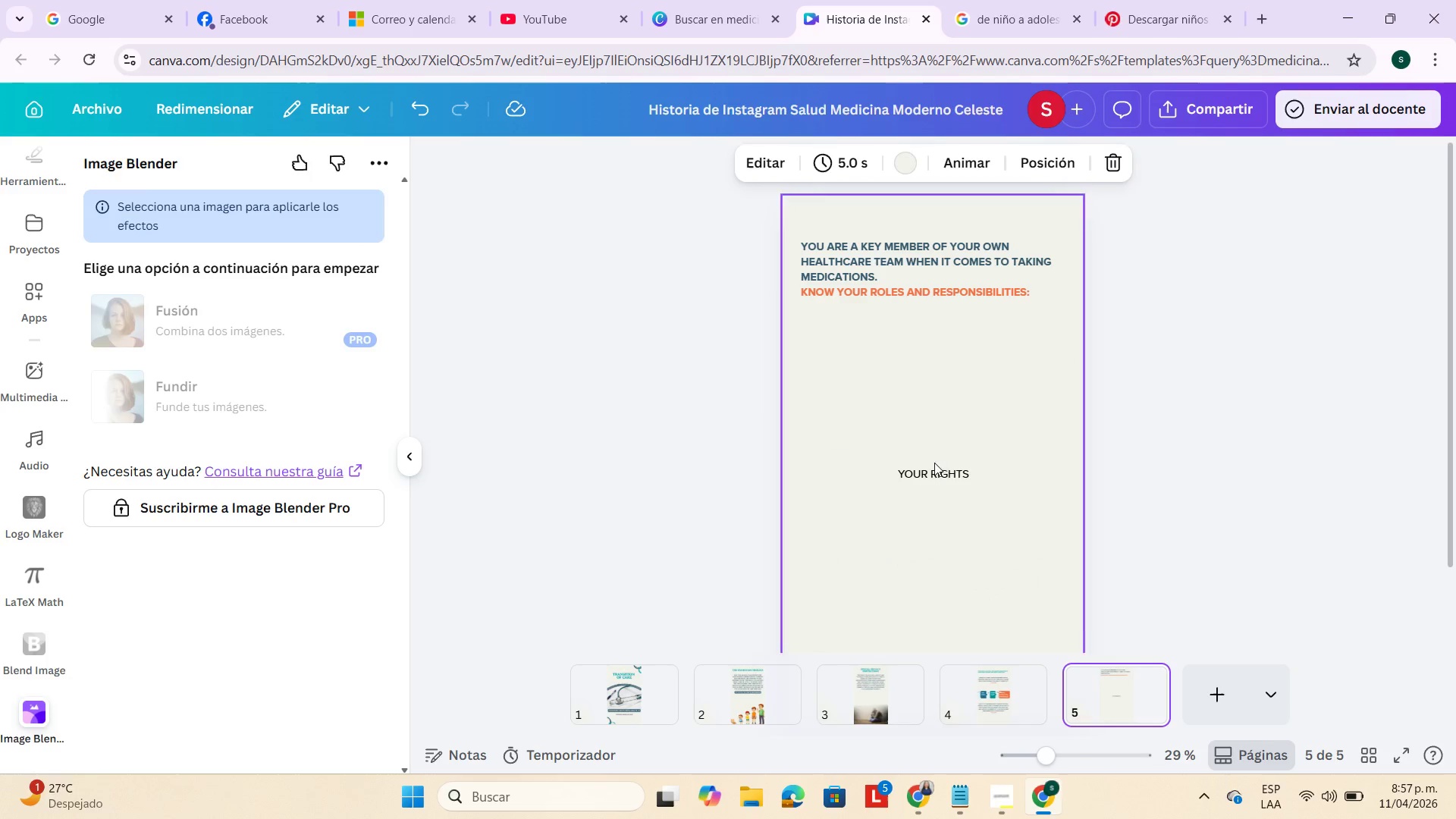 
left_click([928, 479])
 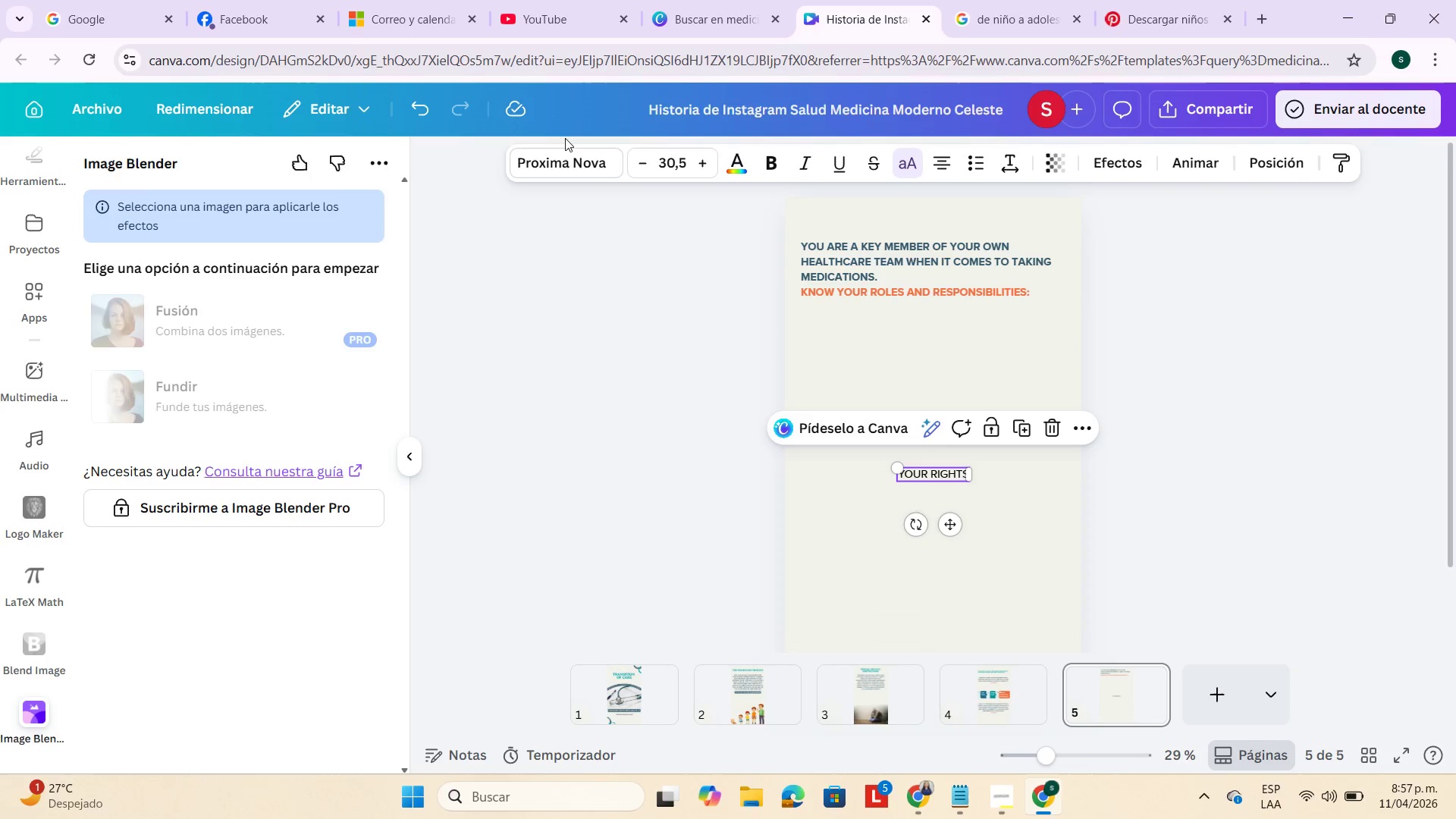 
left_click([566, 174])
 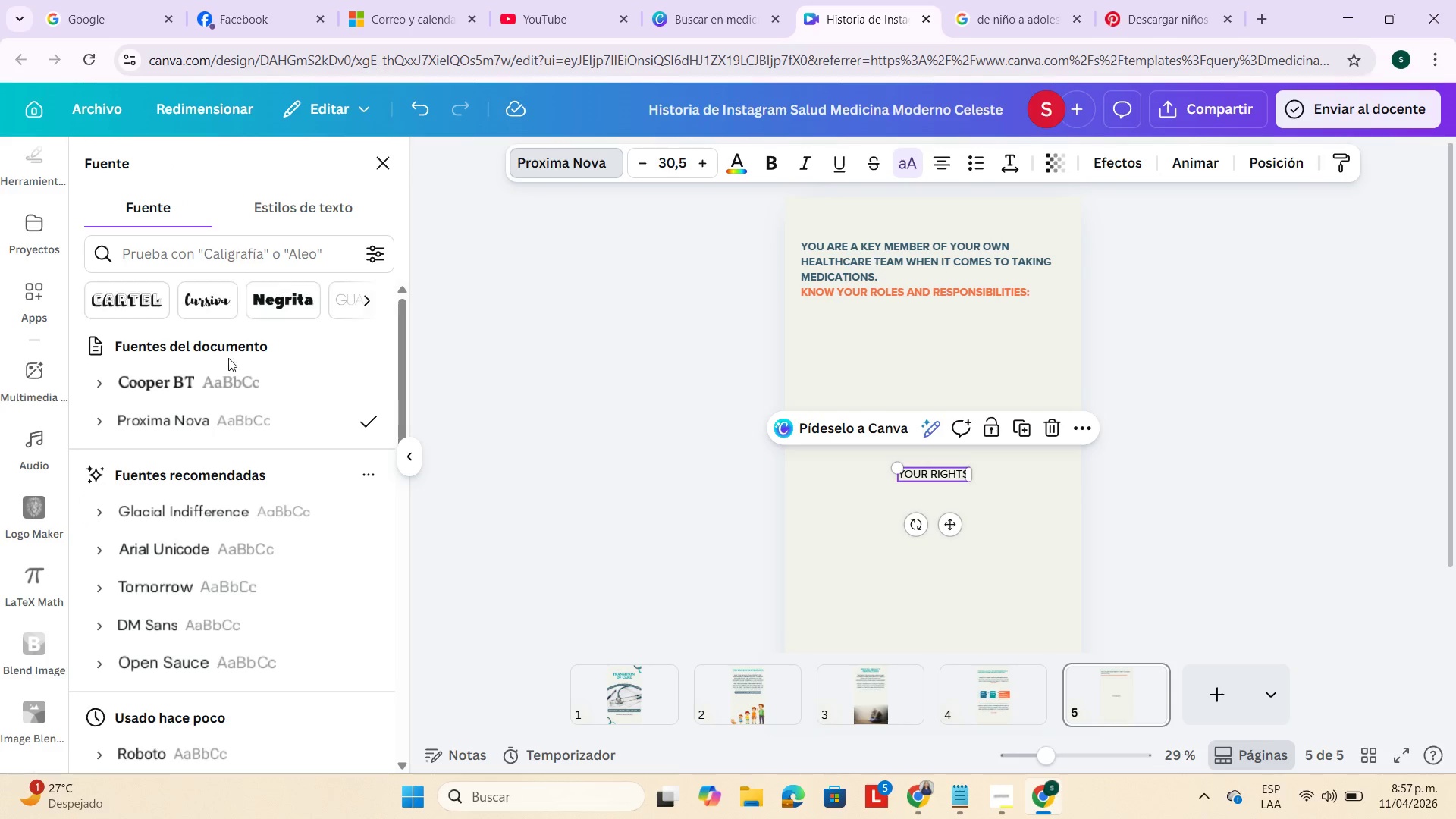 
left_click([223, 372])
 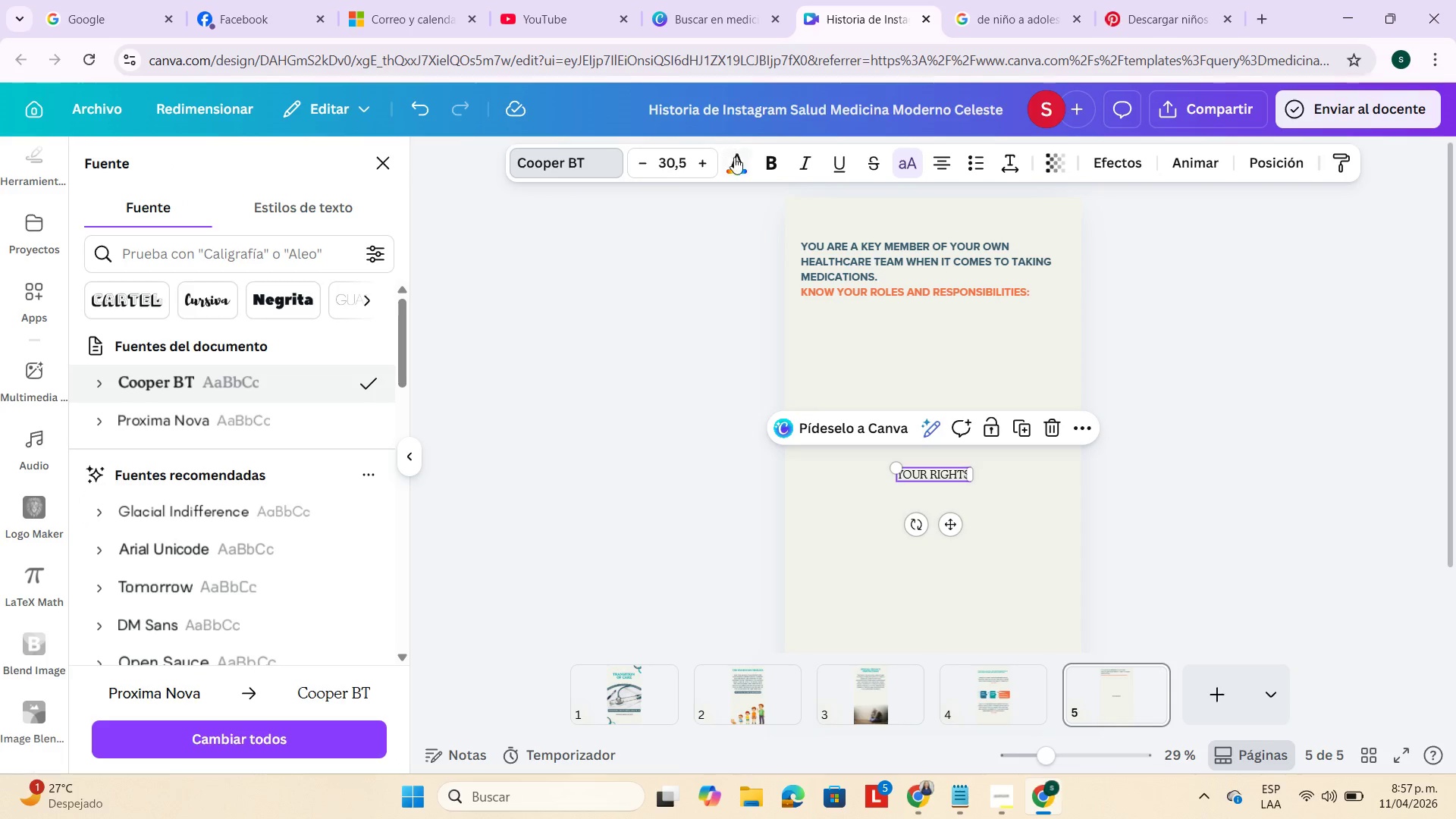 
left_click([738, 163])
 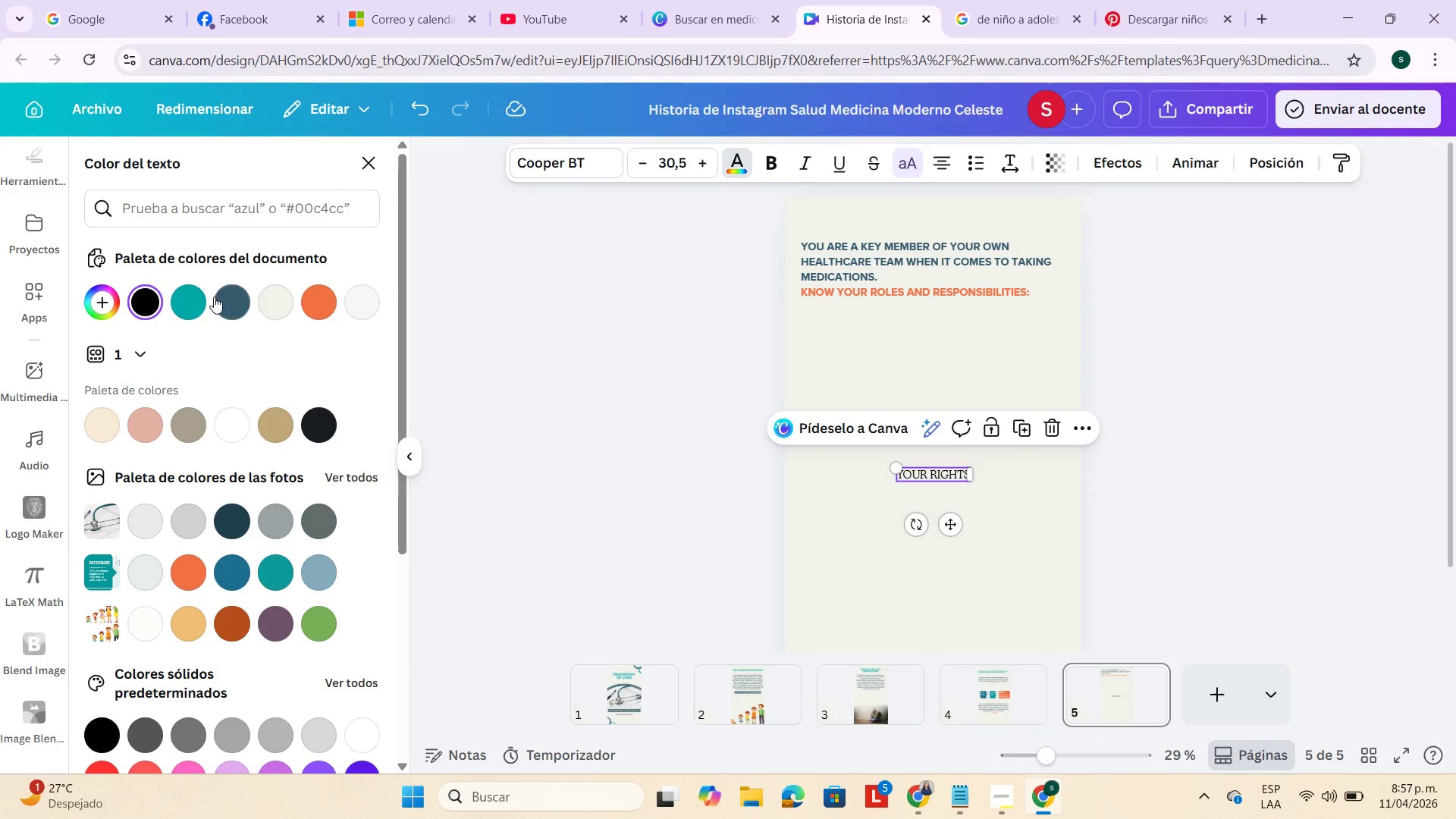 
left_click([227, 303])
 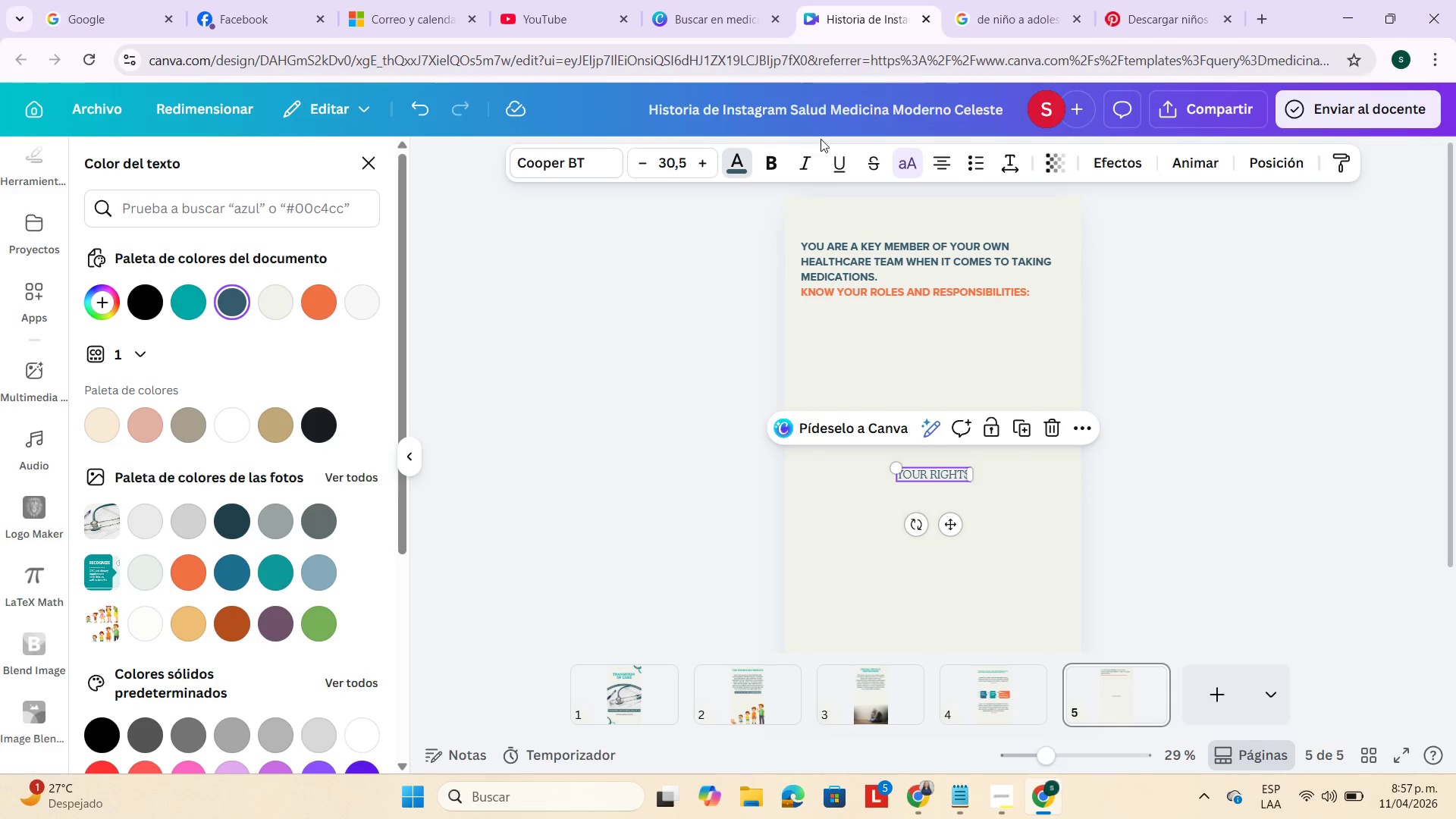 
left_click([767, 158])
 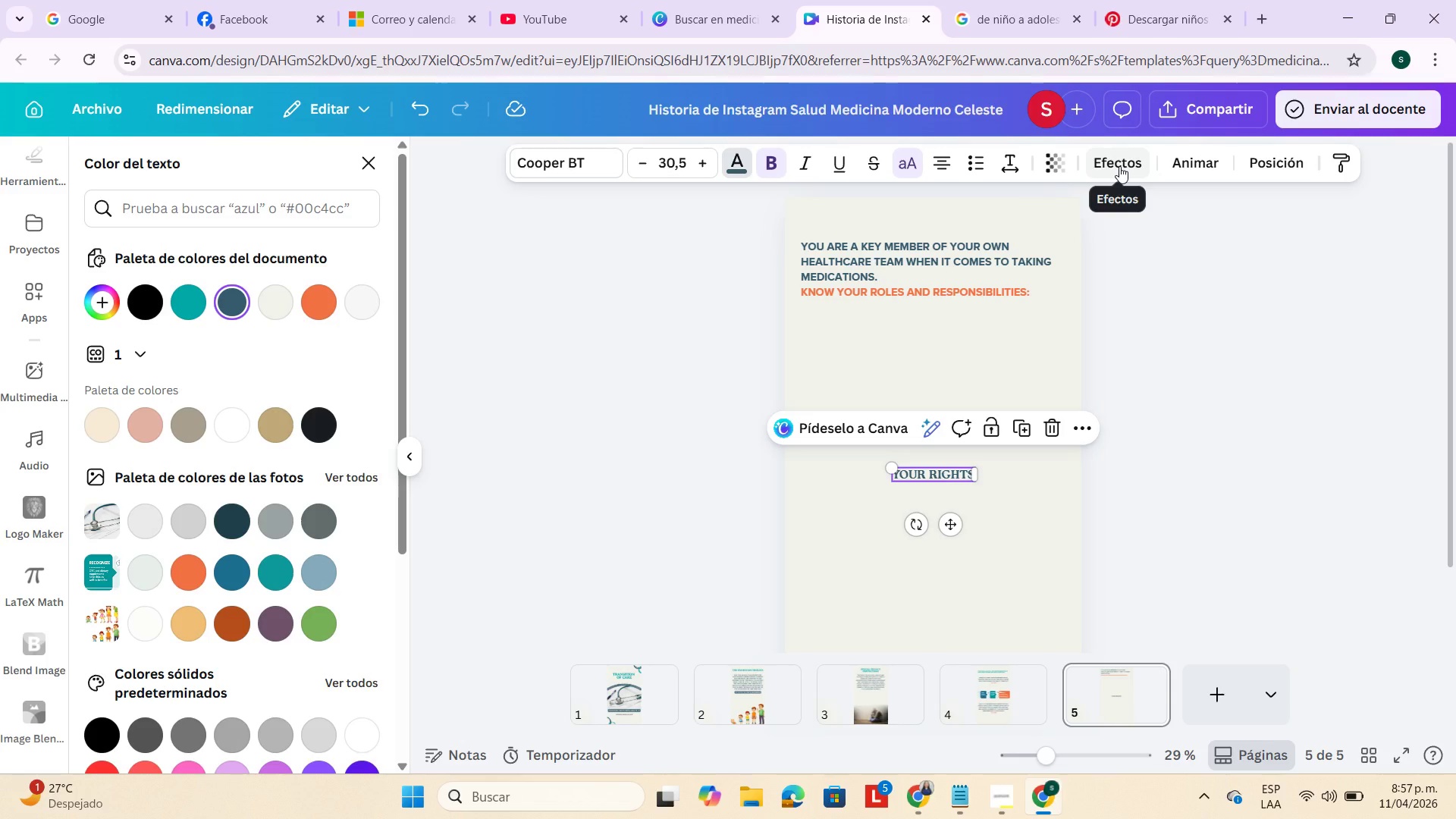 
wait(5.75)
 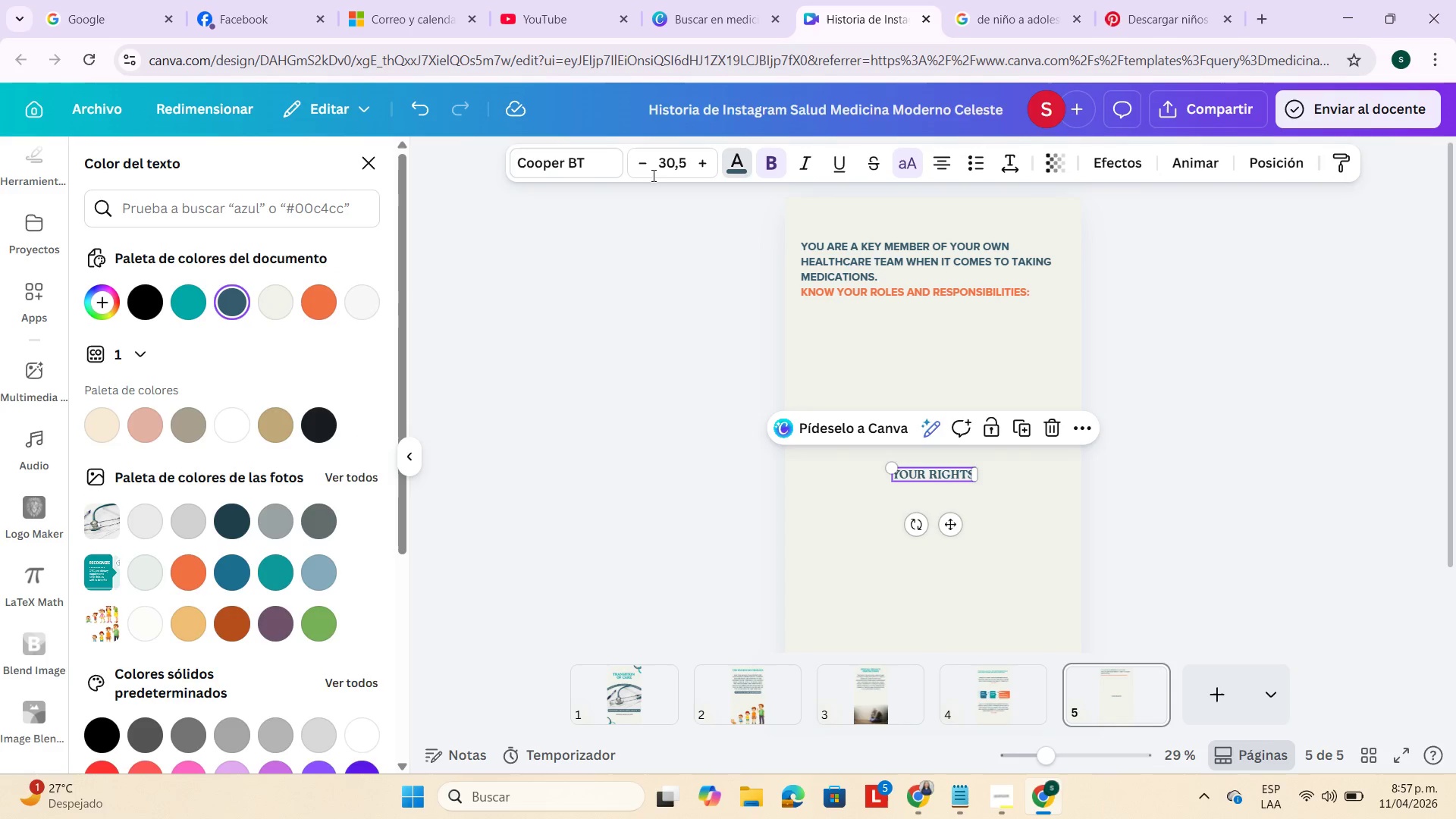 
left_click([1119, 166])
 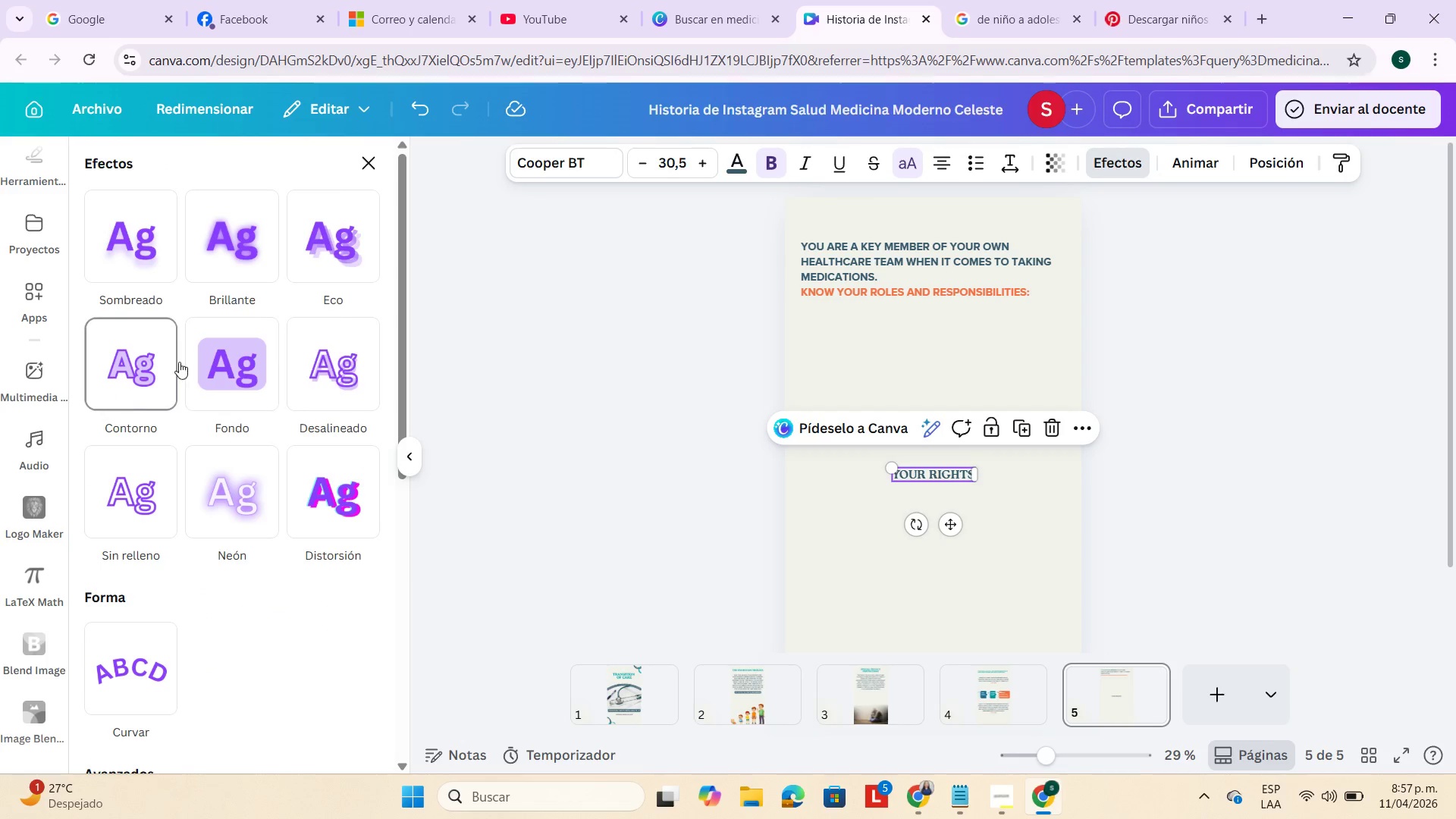 
left_click([222, 335])
 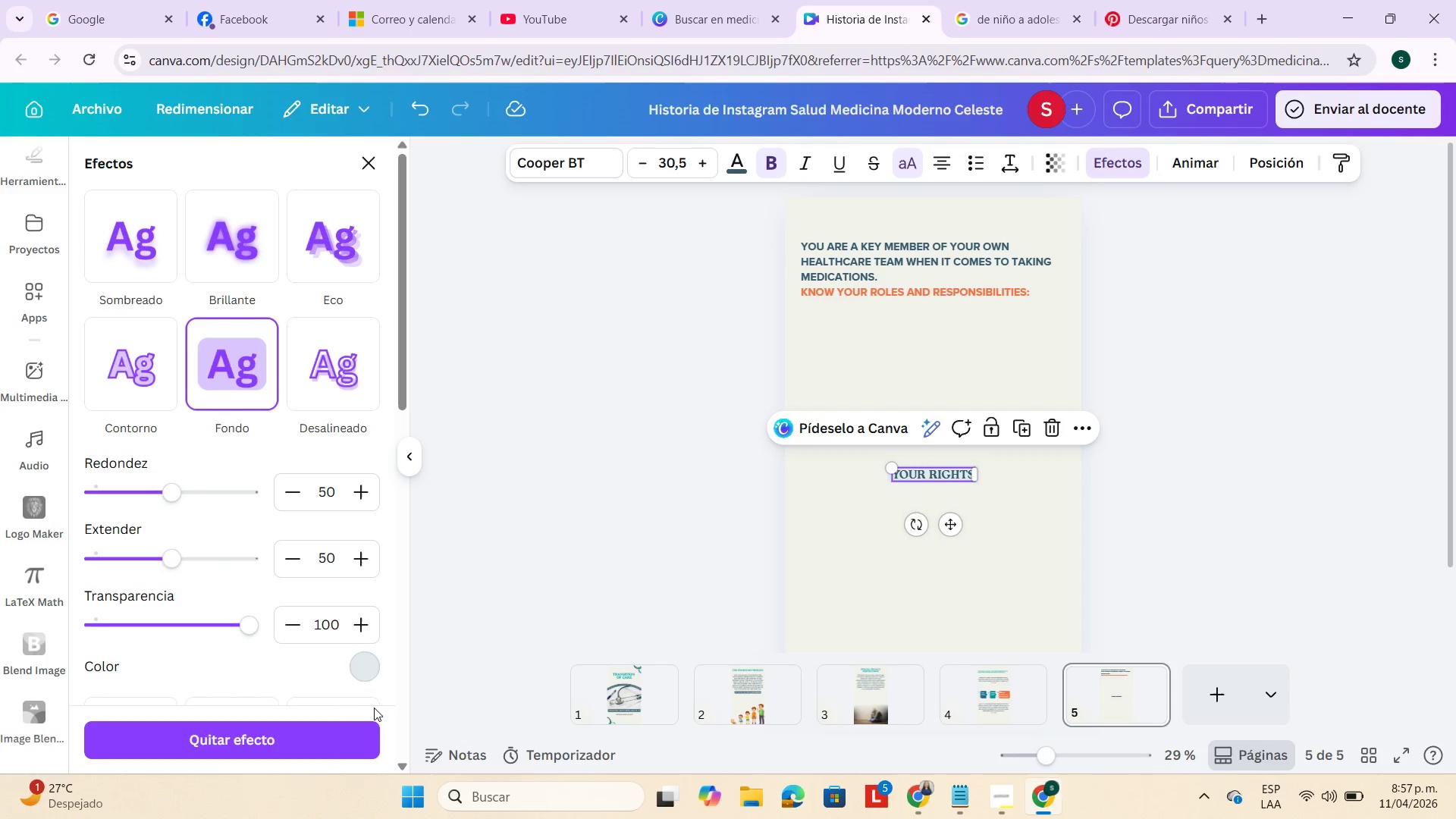 
left_click([374, 664])
 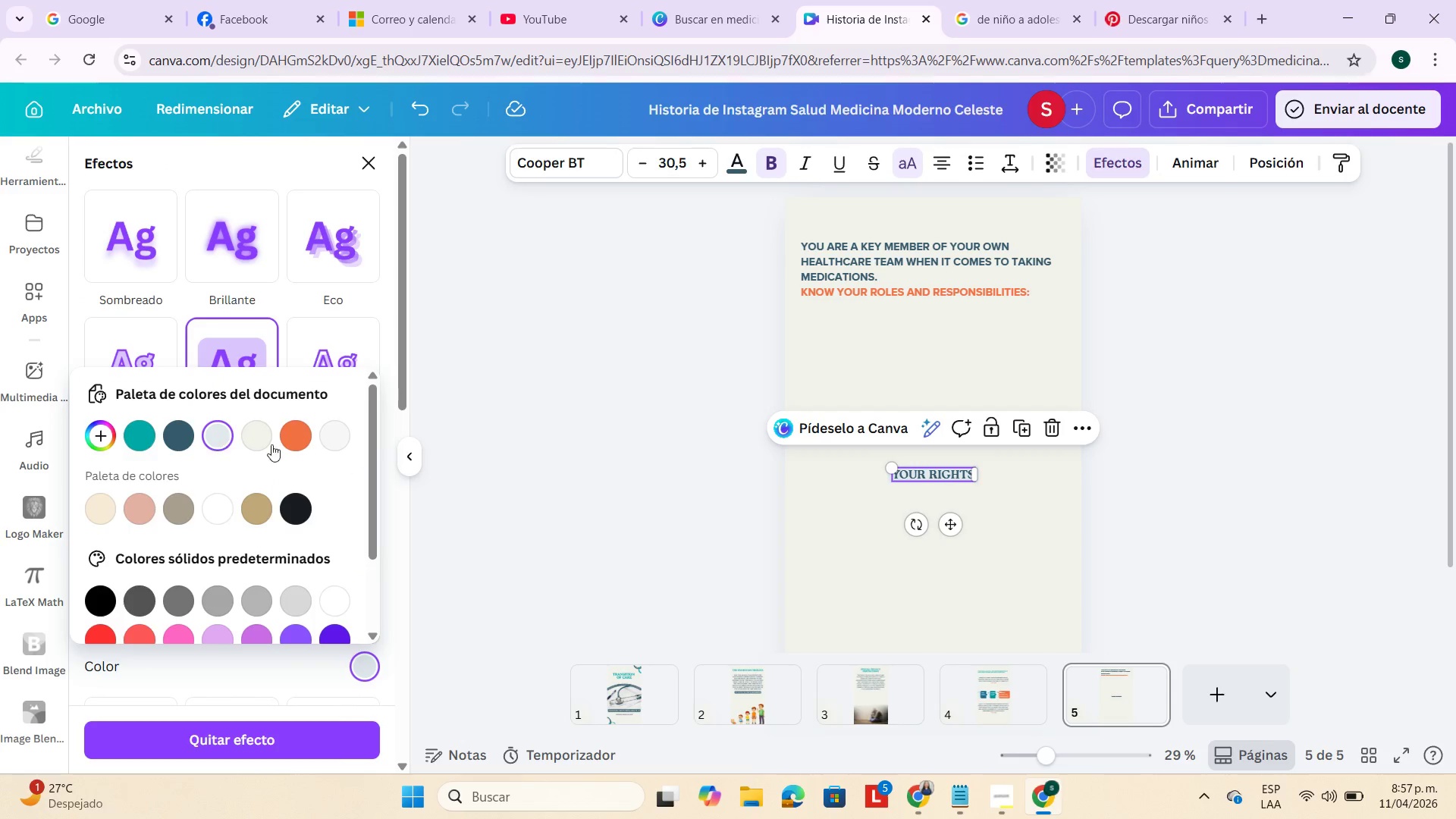 
left_click([302, 435])
 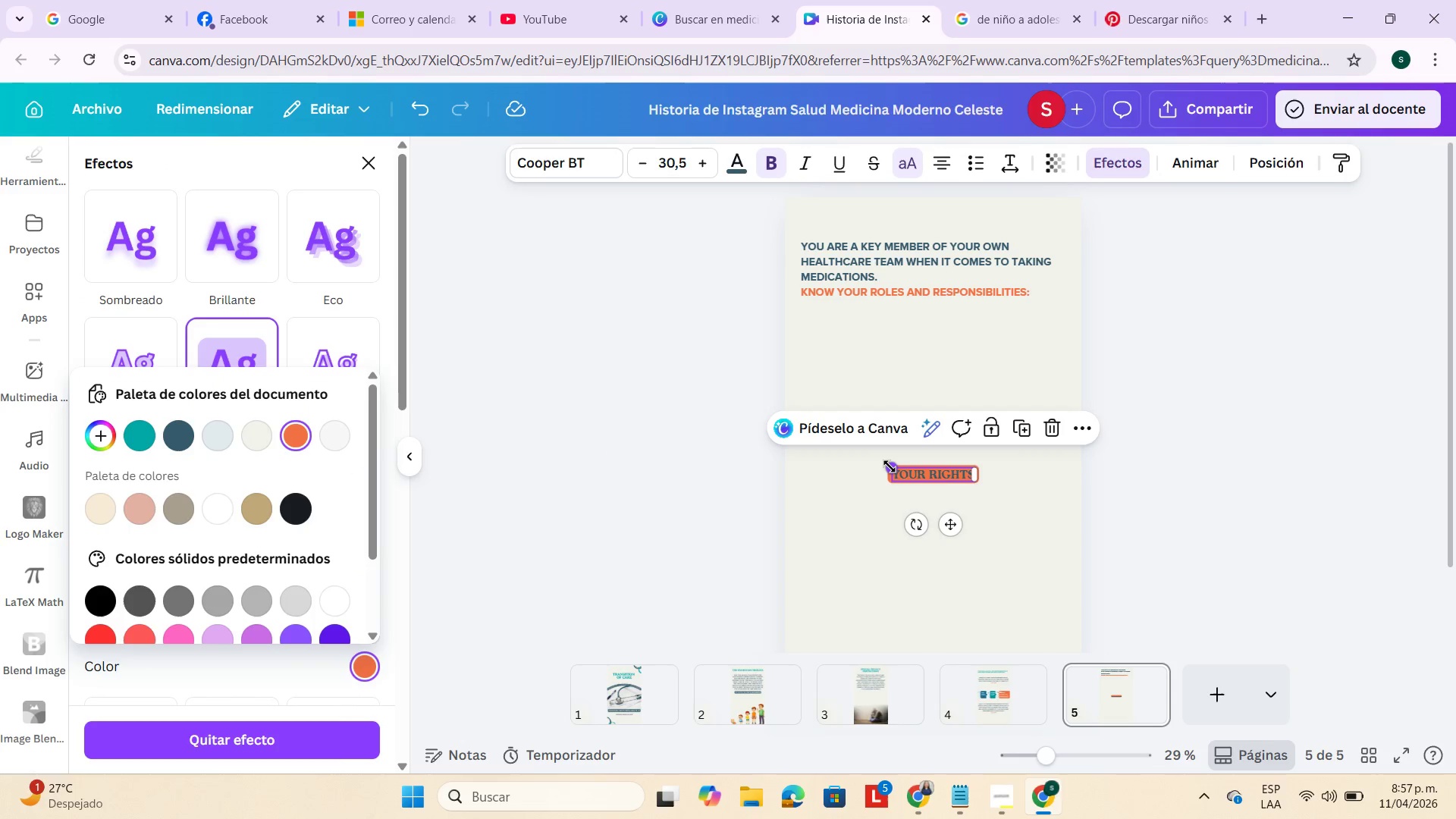 
left_click_drag(start_coordinate=[890, 466], to_coordinate=[832, 441])
 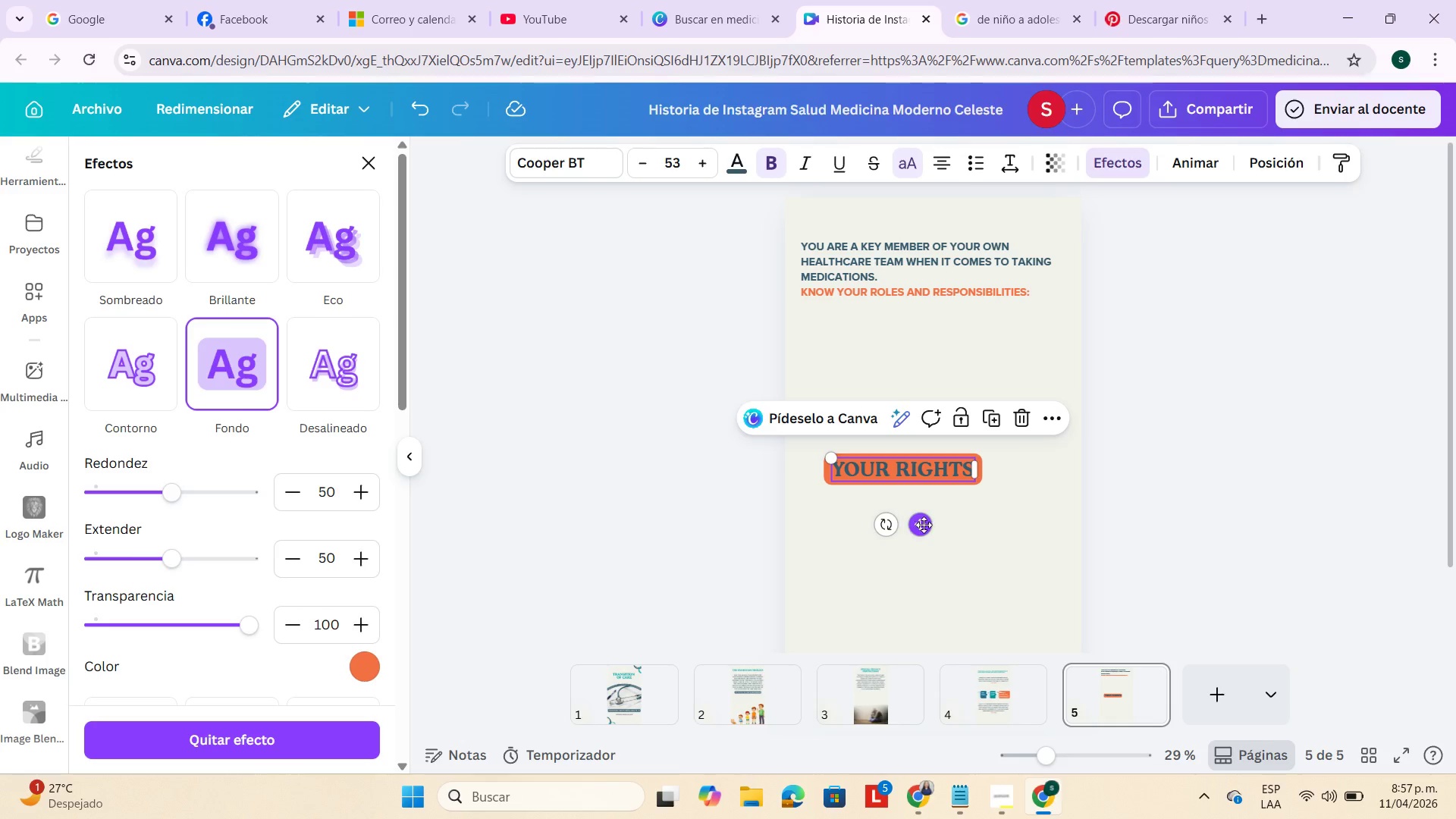 
left_click_drag(start_coordinate=[924, 525], to_coordinate=[956, 398])
 